 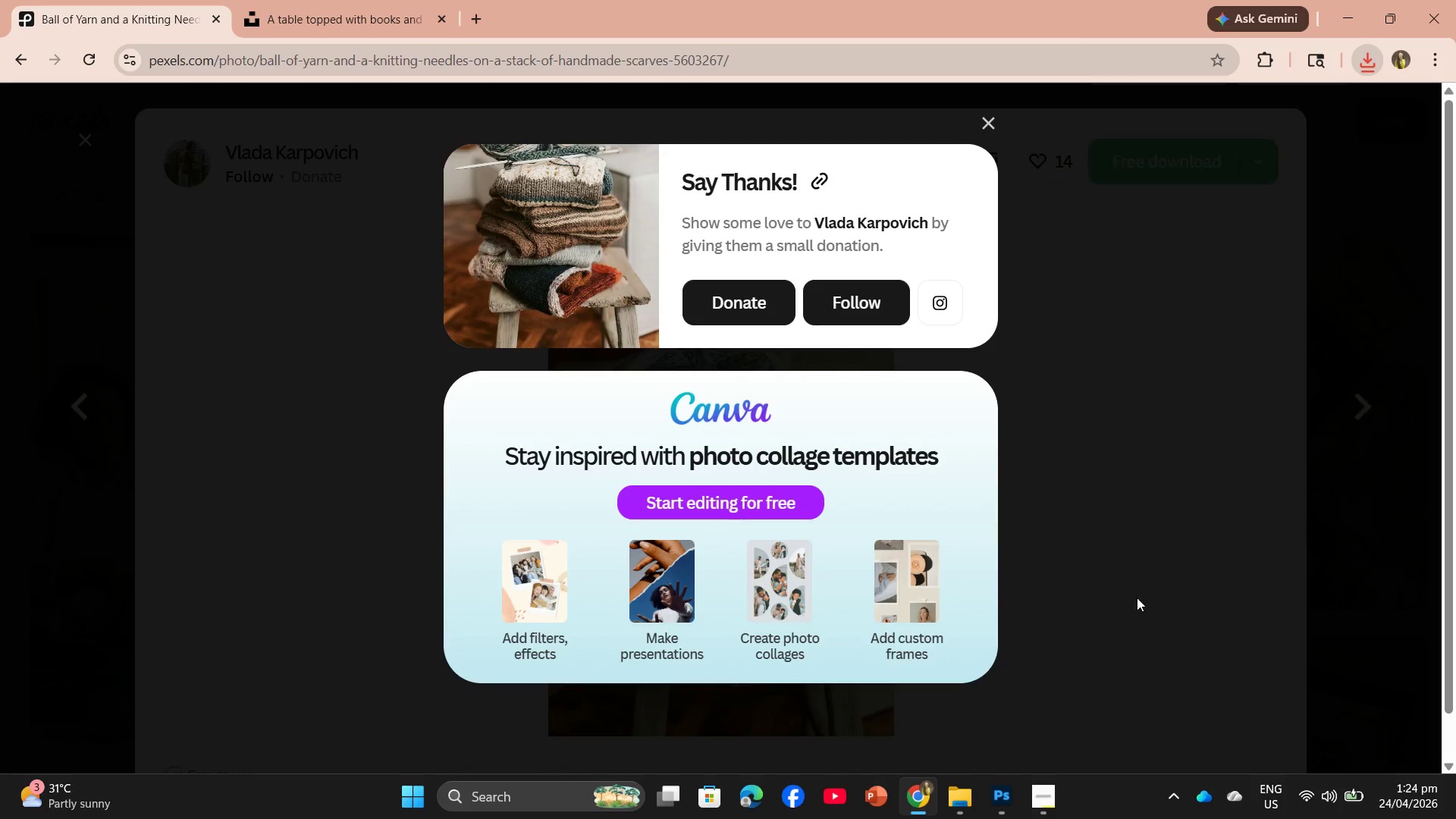 
scroll: coordinate [827, 596], scroll_direction: down, amount: 15.0
 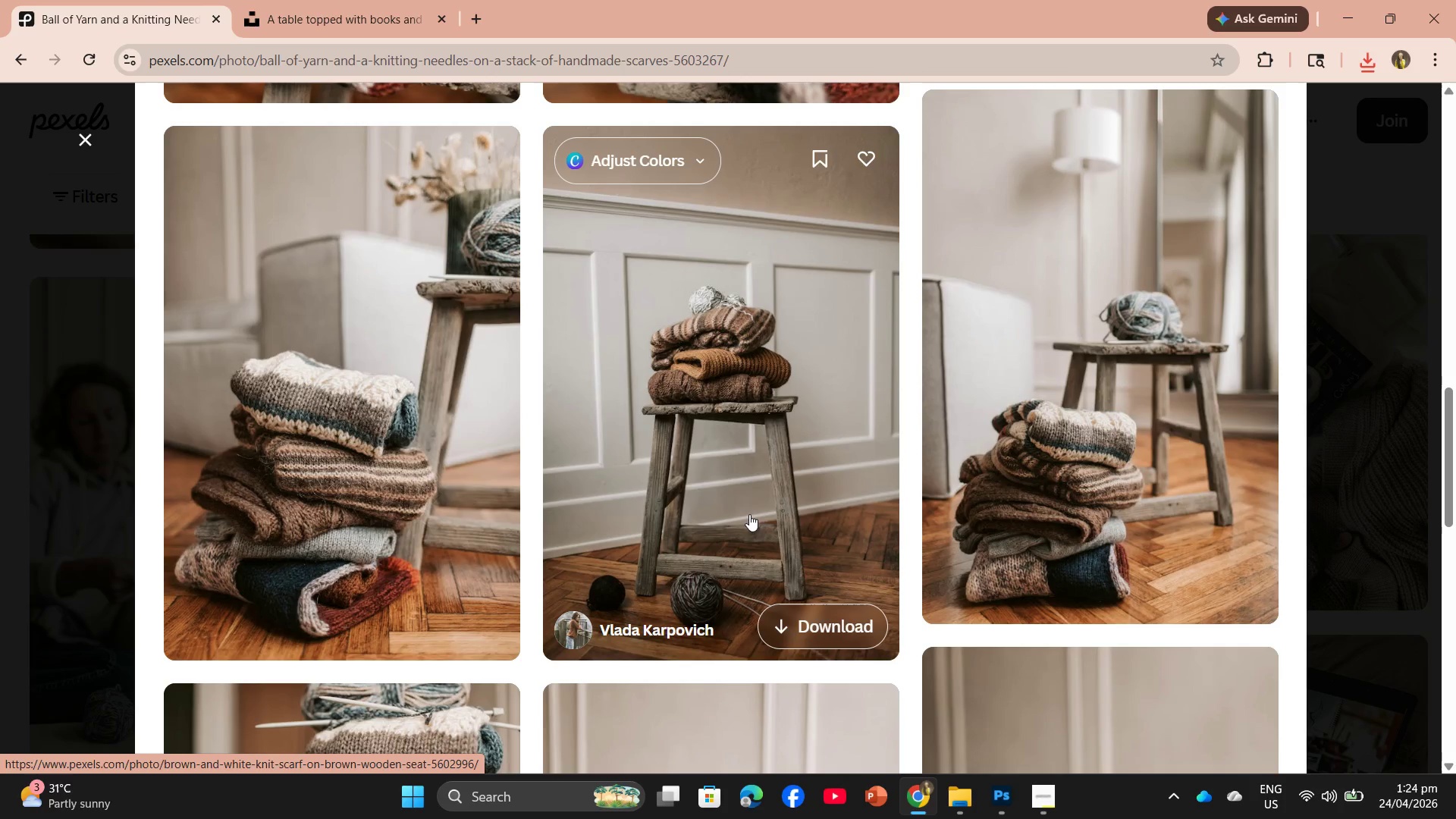 
left_click([749, 514])
 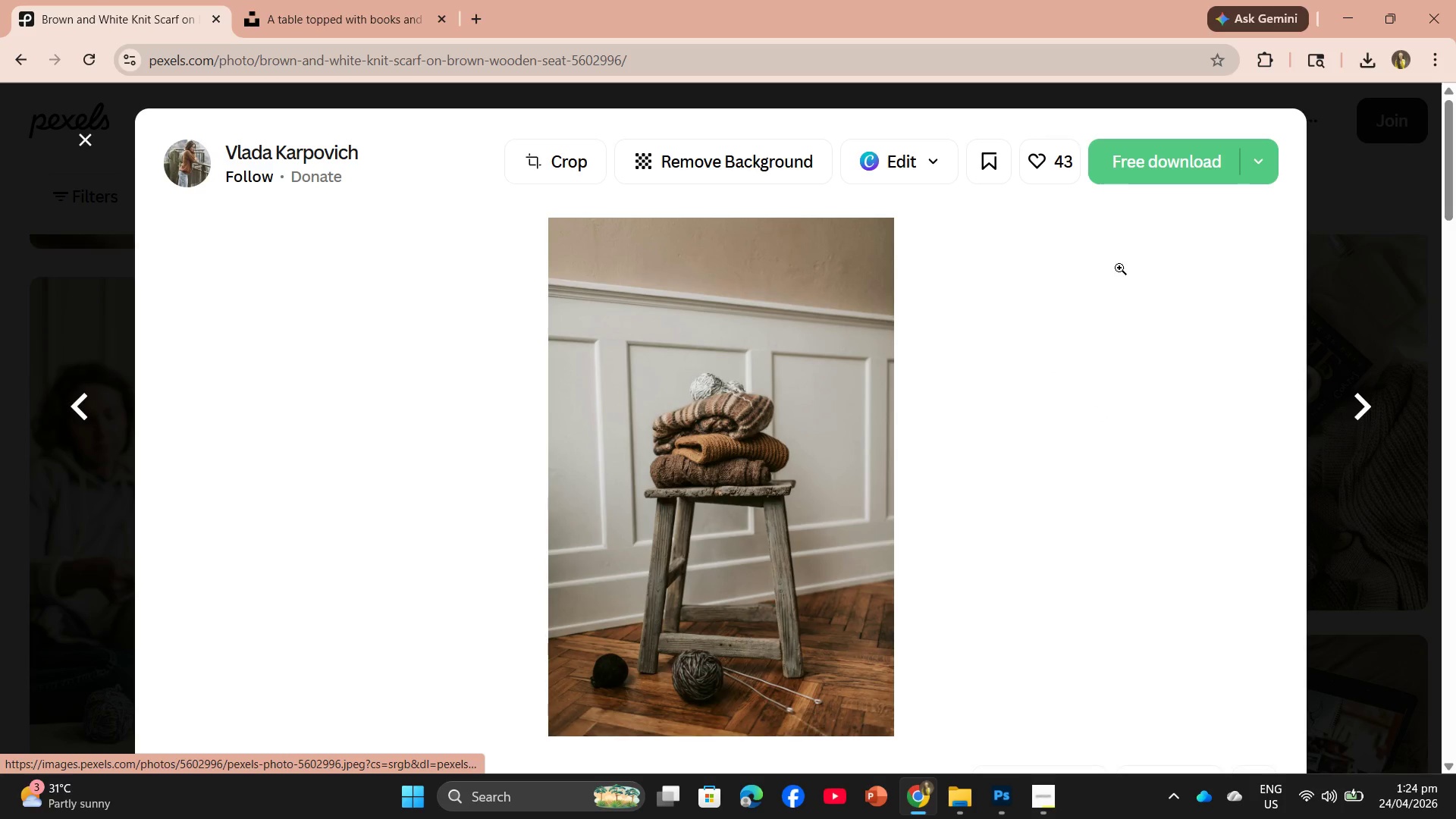 
left_click([1142, 177])
 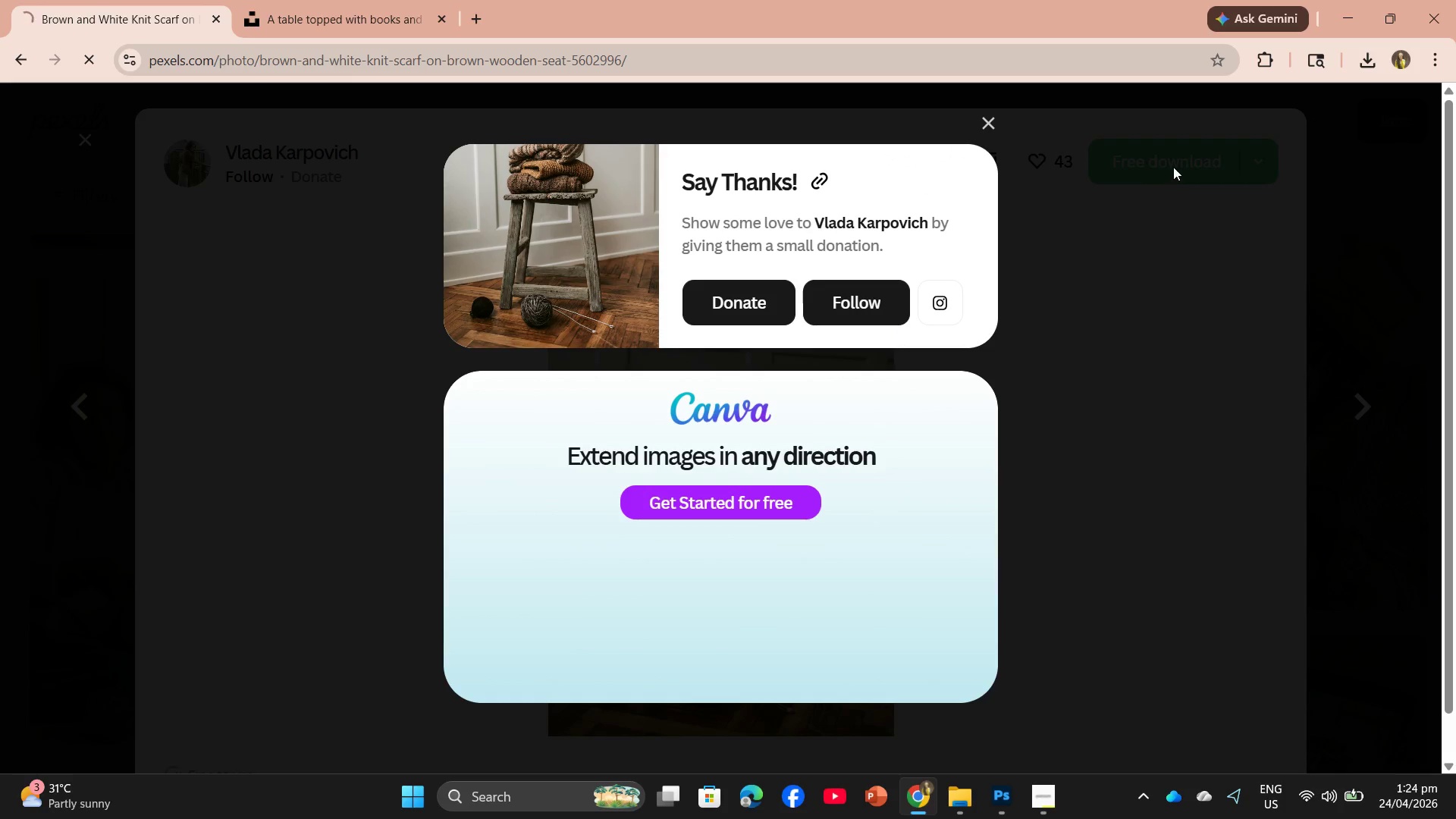 
mouse_move([1238, 162])
 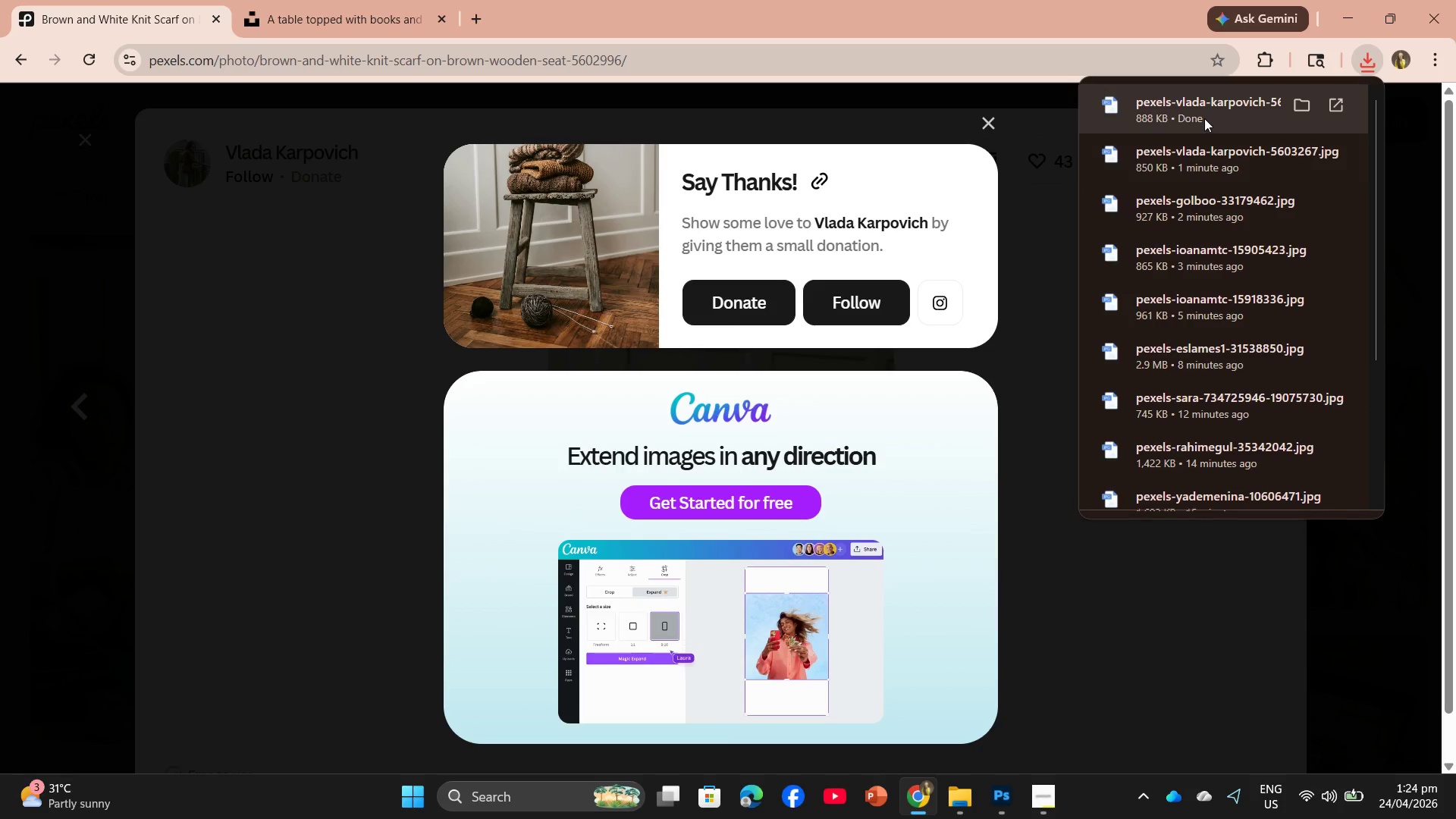 
left_click_drag(start_coordinate=[1204, 118], to_coordinate=[749, 497])
 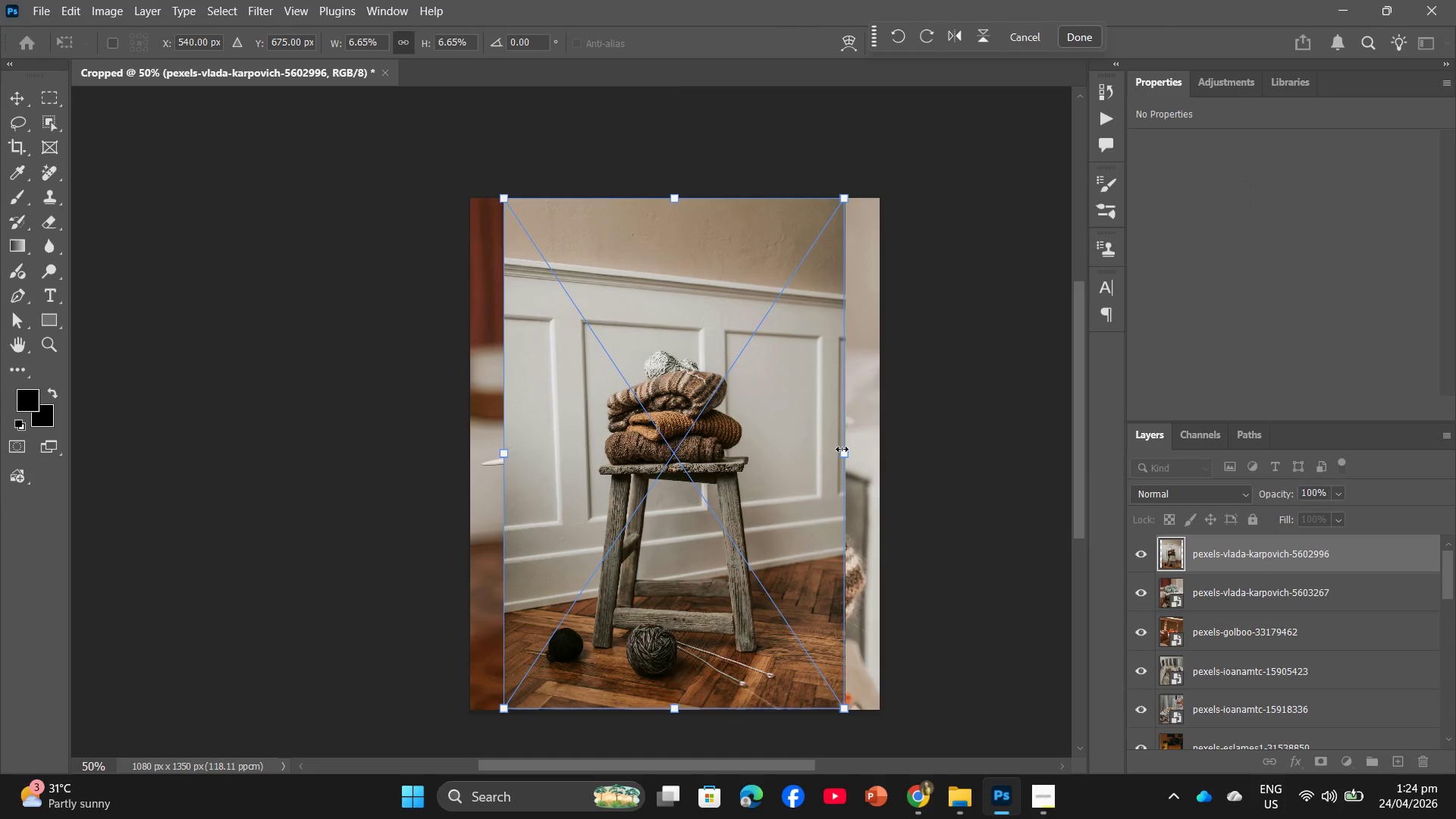 
left_click_drag(start_coordinate=[846, 449], to_coordinate=[890, 454])
 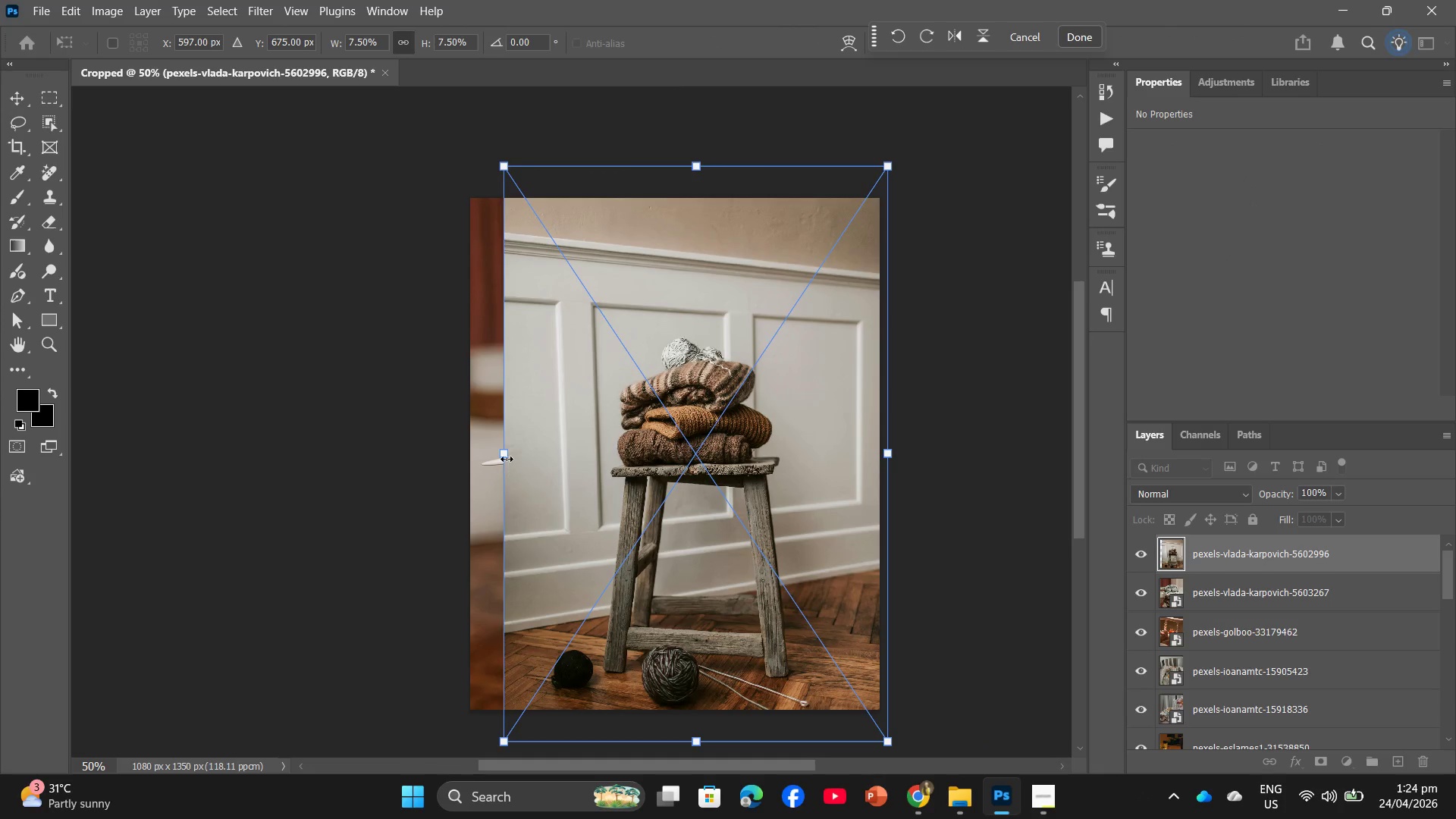 
left_click_drag(start_coordinate=[500, 453], to_coordinate=[453, 478])
 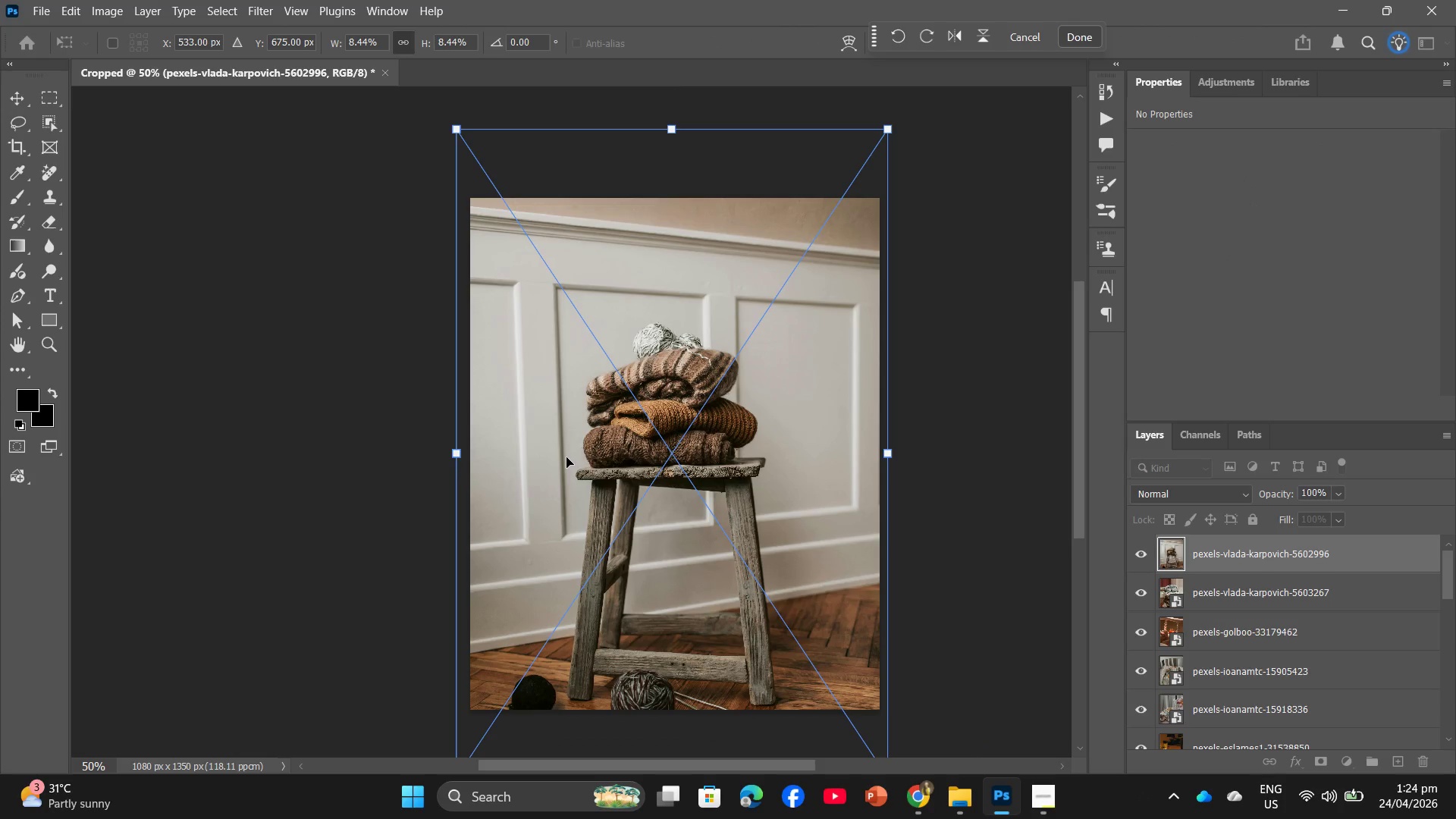 
key(Enter)
 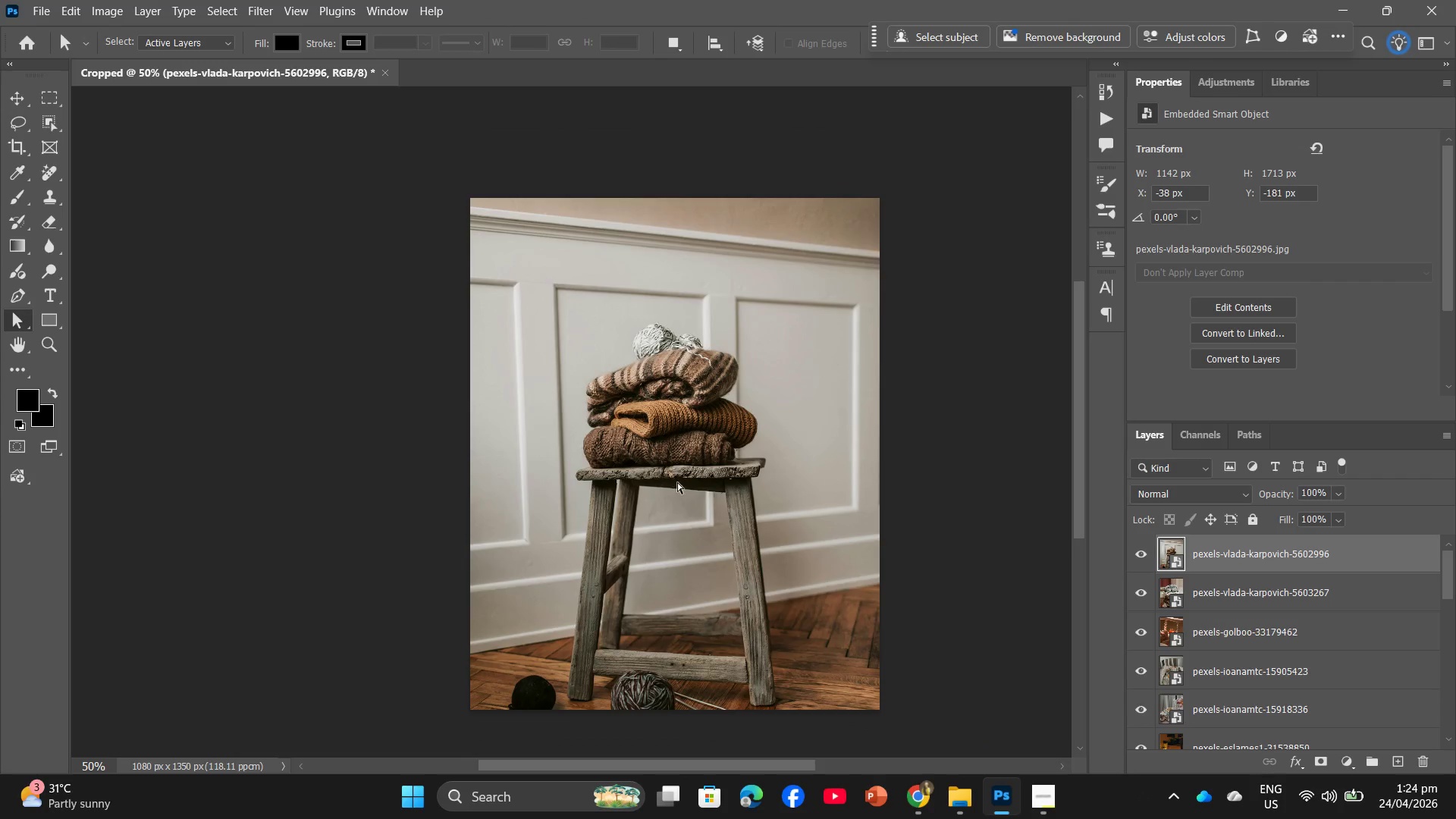 
left_click_drag(start_coordinate=[679, 493], to_coordinate=[677, 476])
 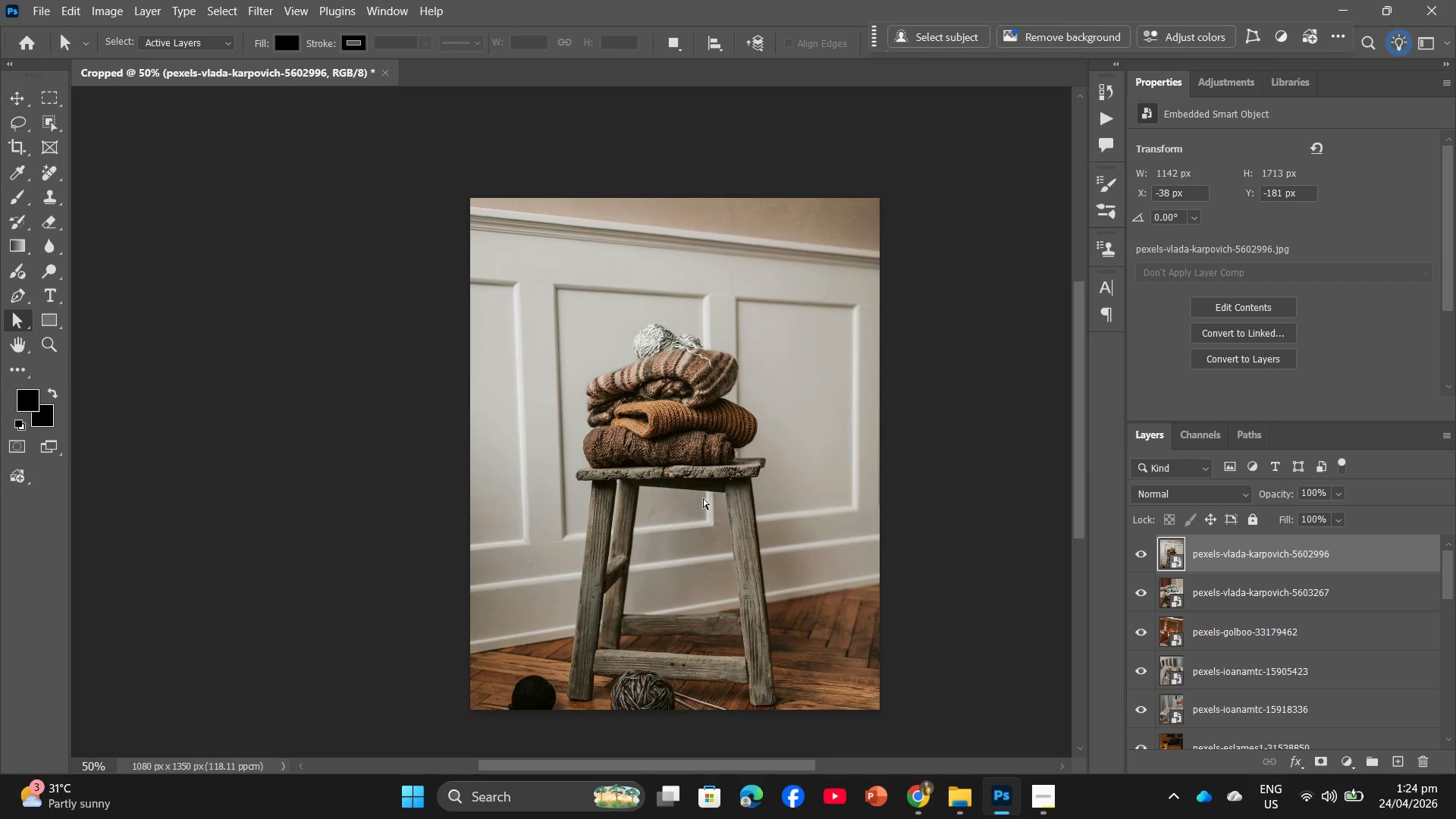 
key(Control+T)
 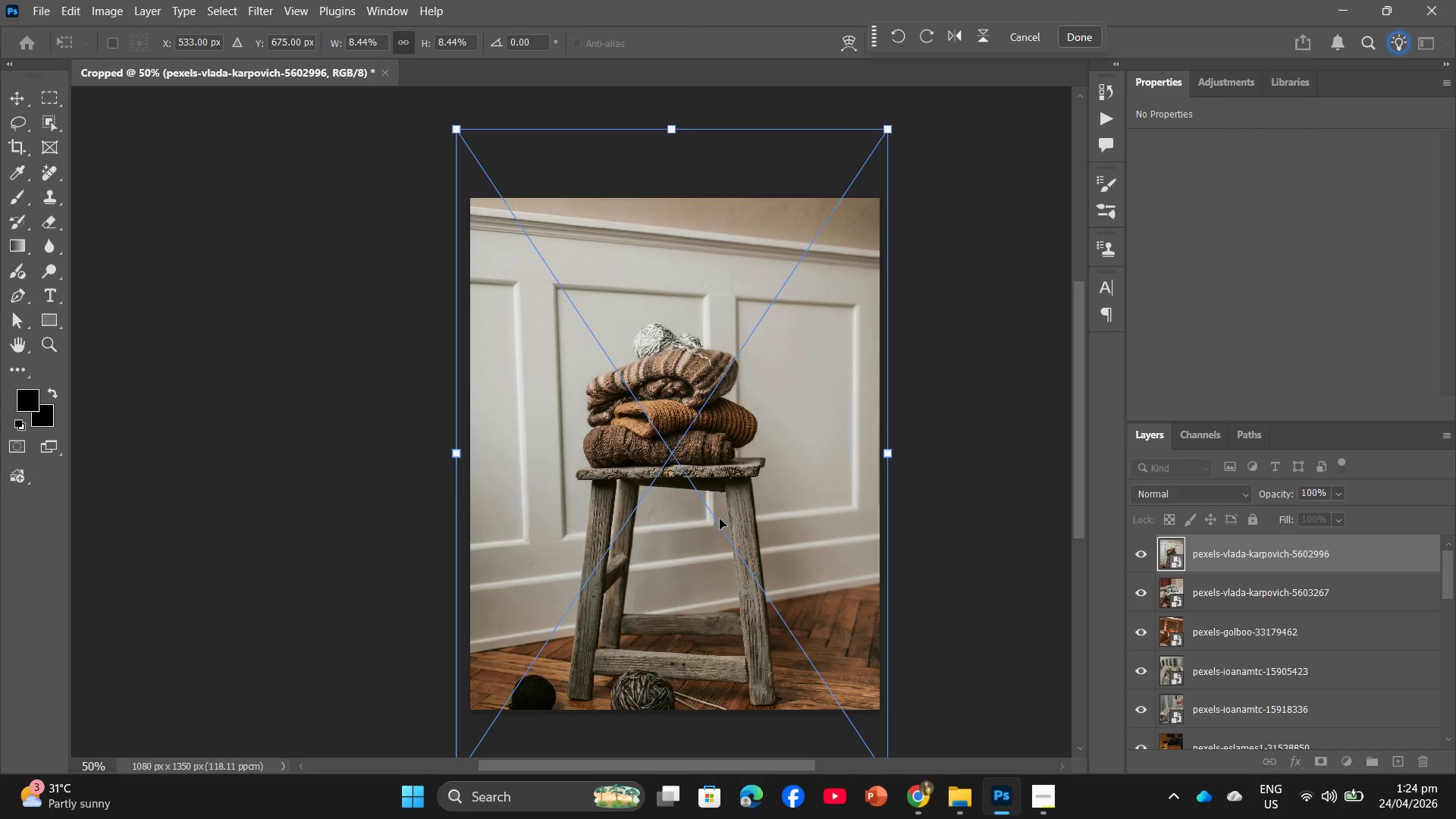 
left_click_drag(start_coordinate=[720, 519], to_coordinate=[718, 504])
 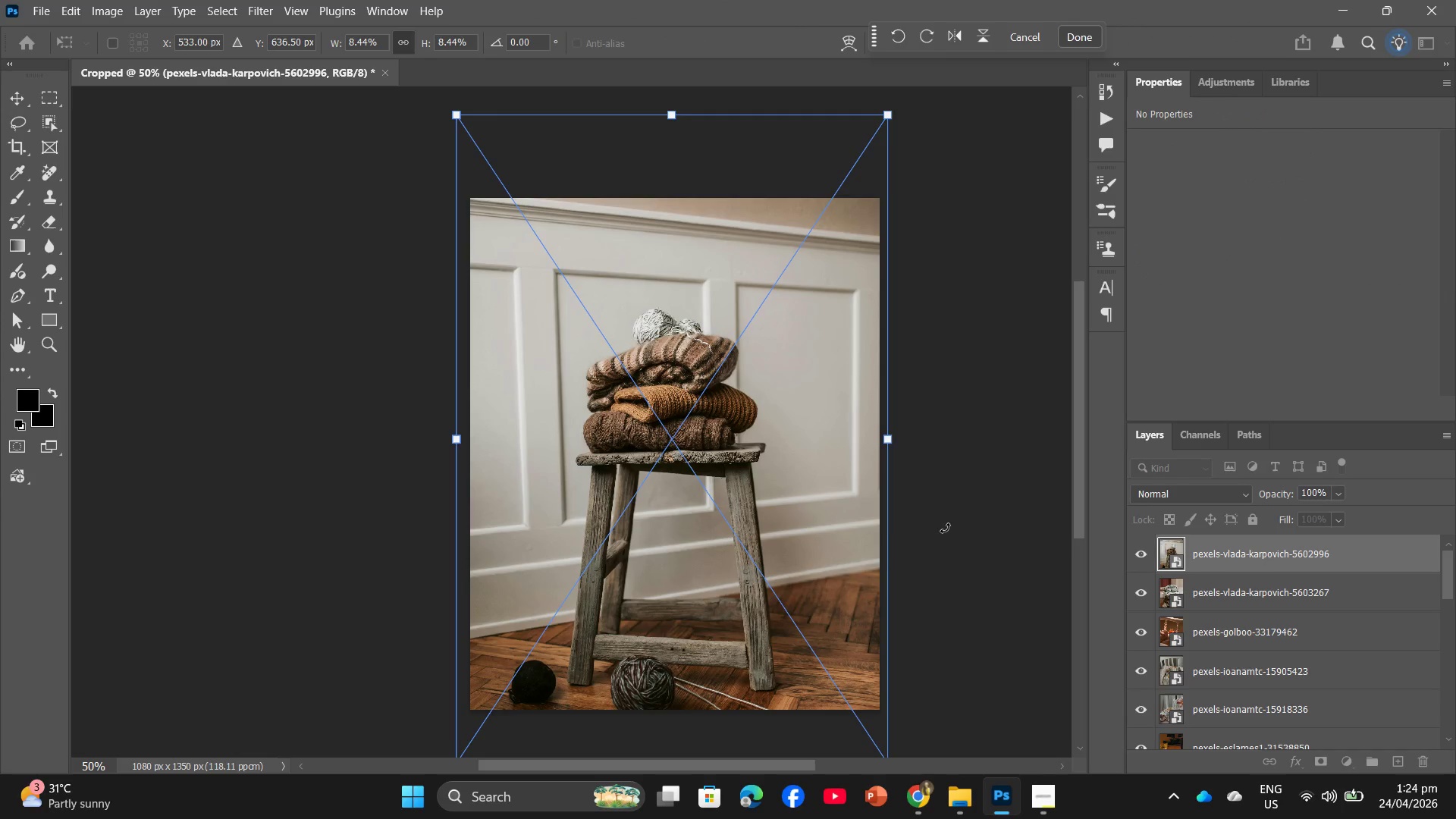 
wait(11.34)
 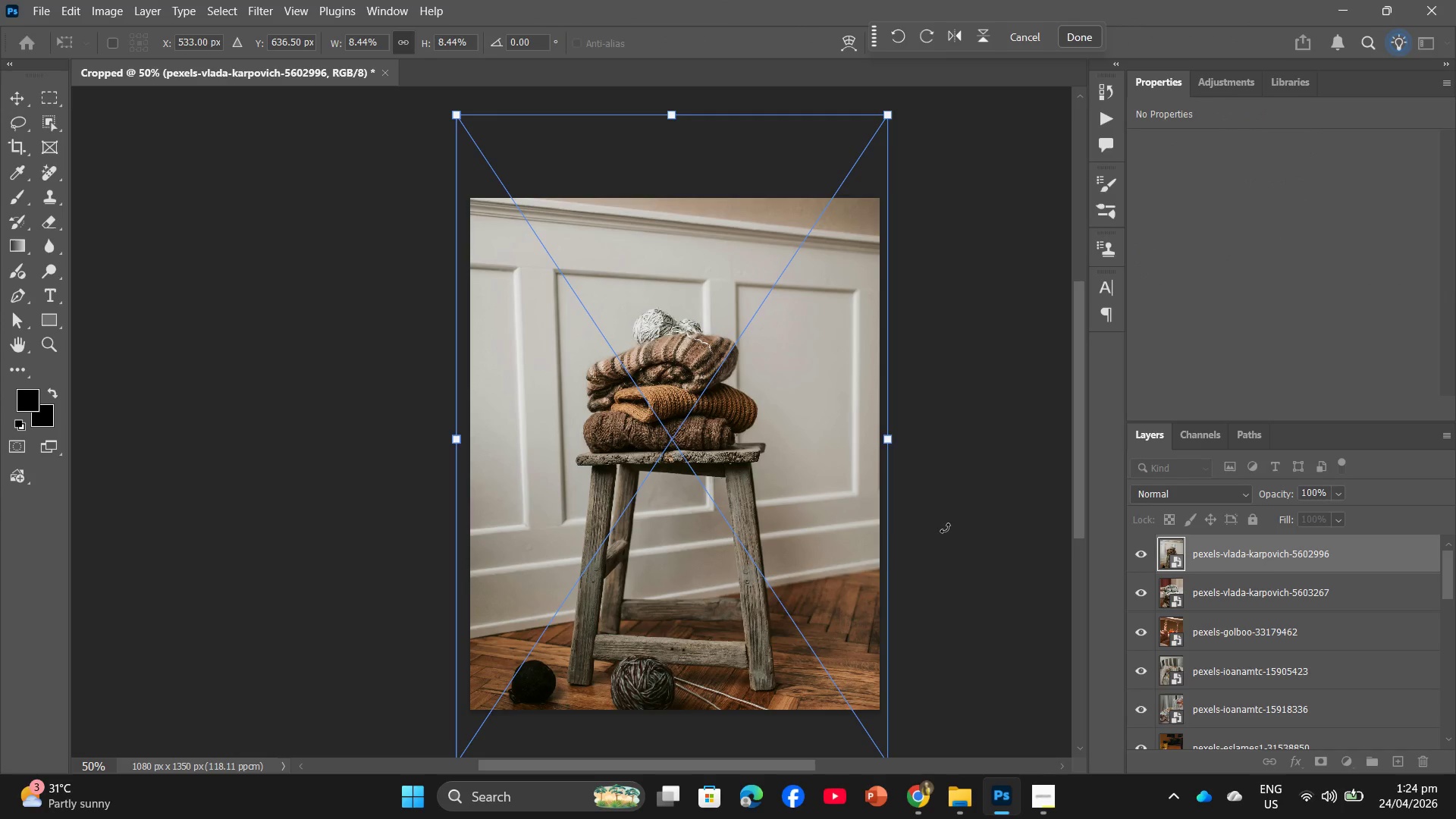 
key(Enter)
 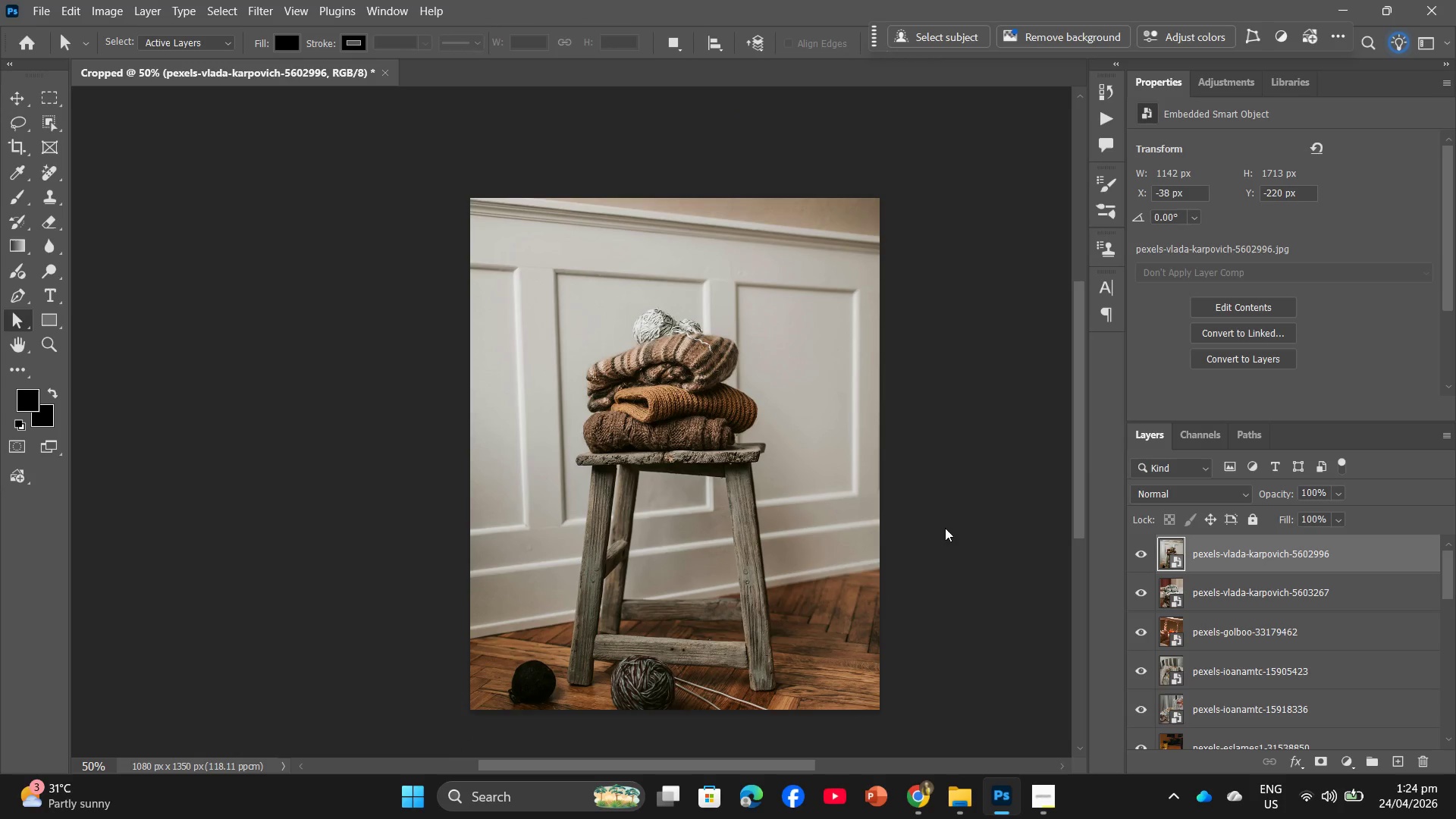 
key(Alt+Control+Shift+W)
 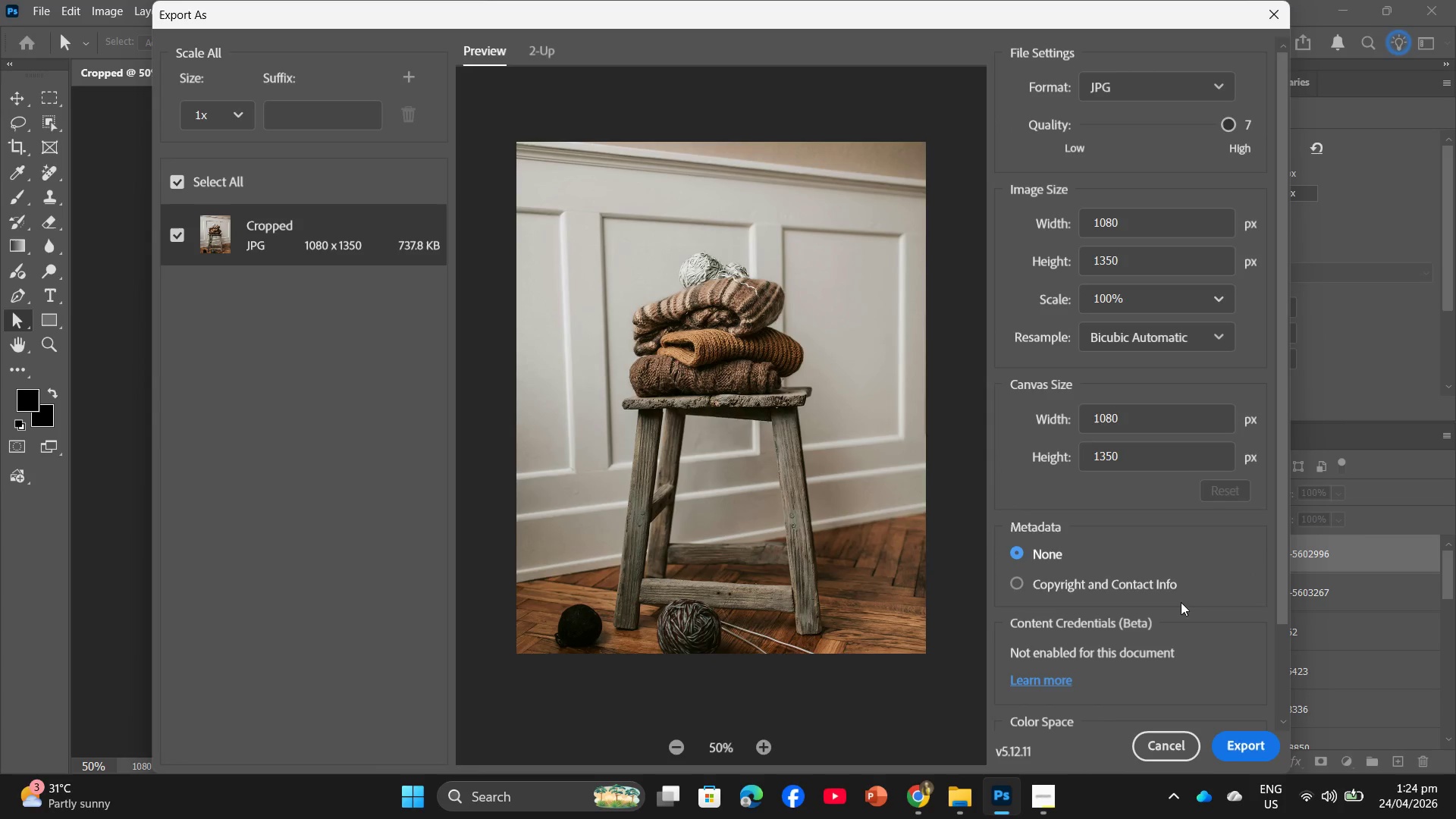 
left_click([1257, 739])
 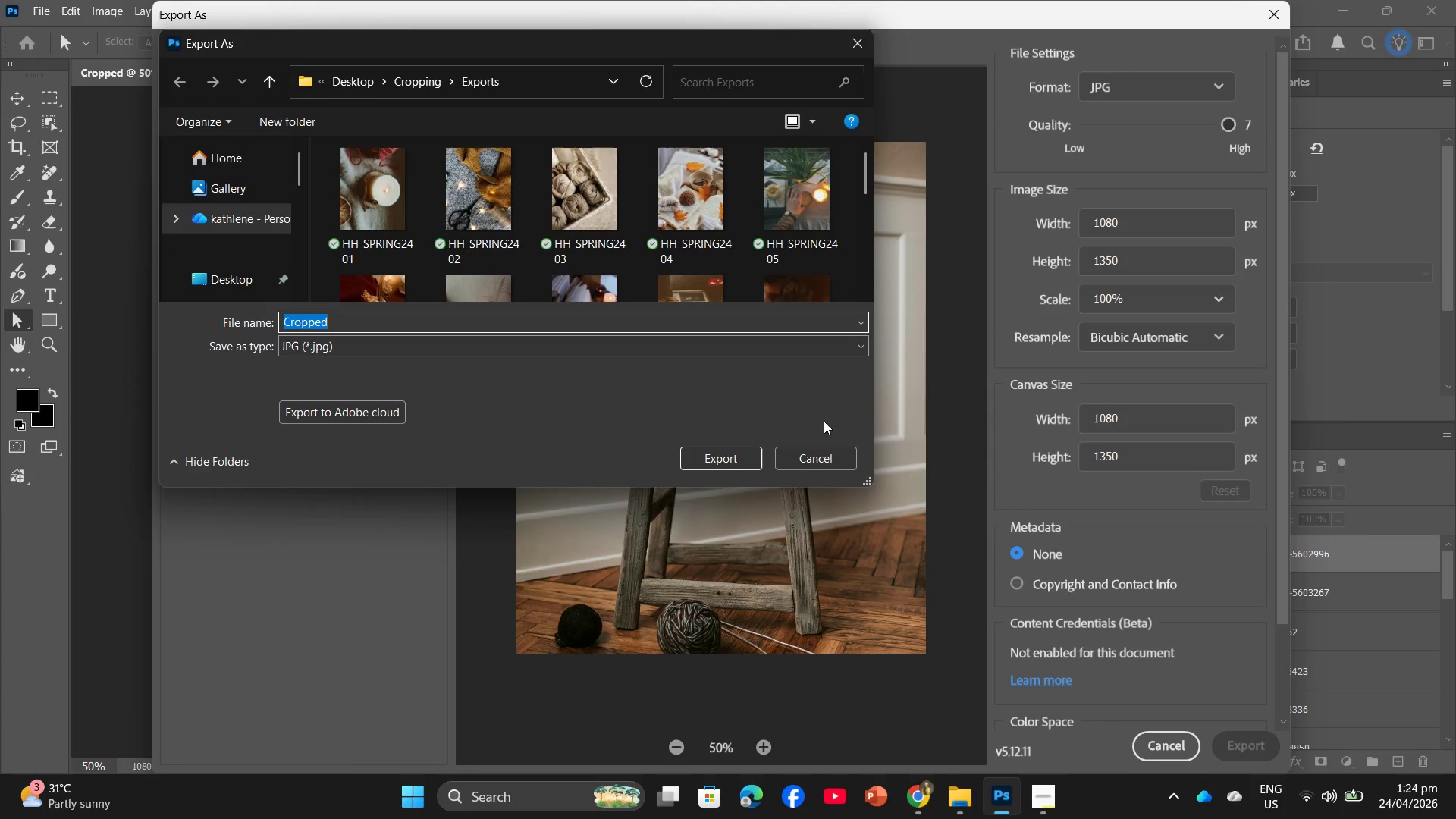 
scroll: coordinate [673, 258], scroll_direction: down, amount: 6.0
 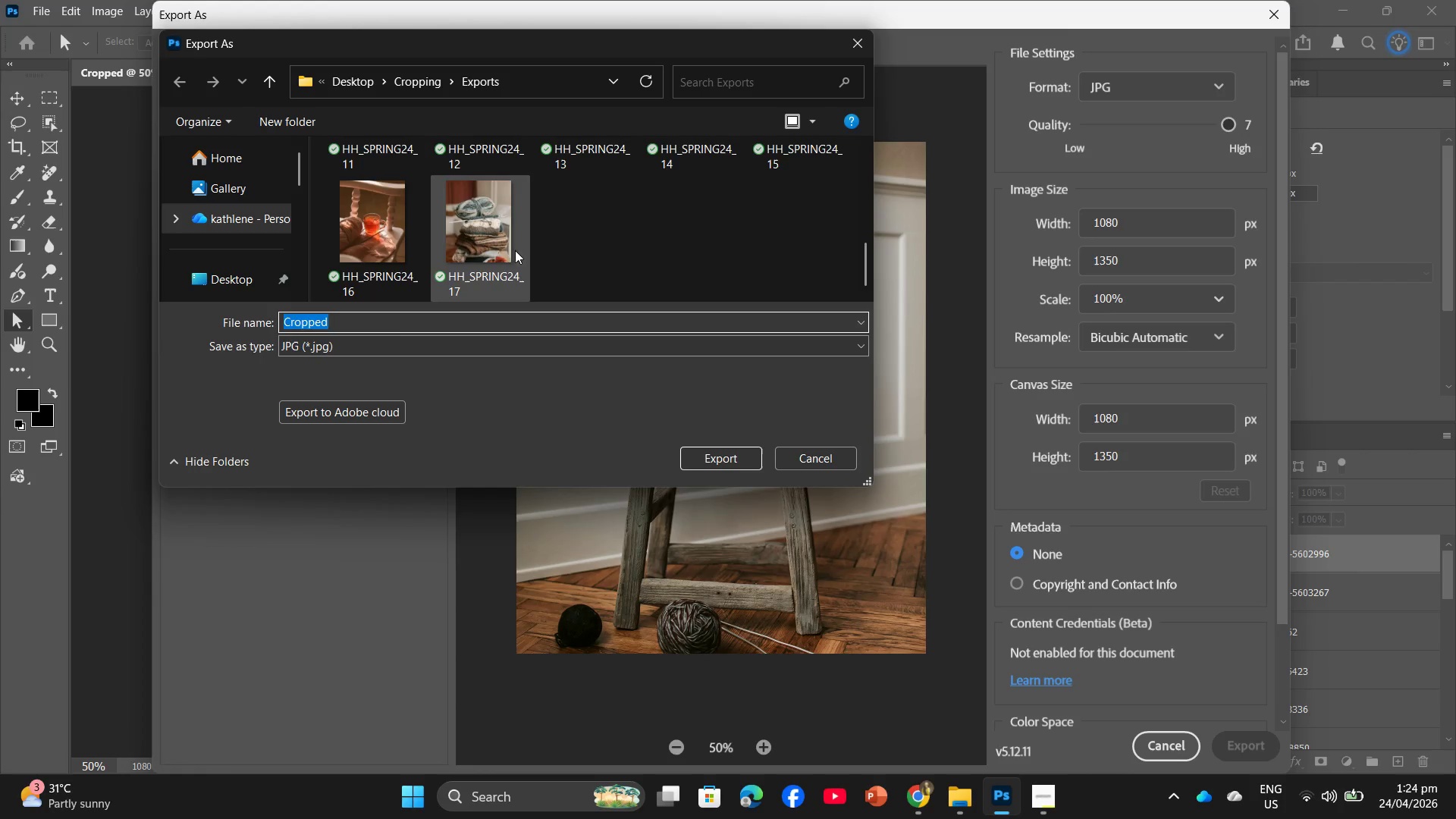 
left_click([504, 250])
 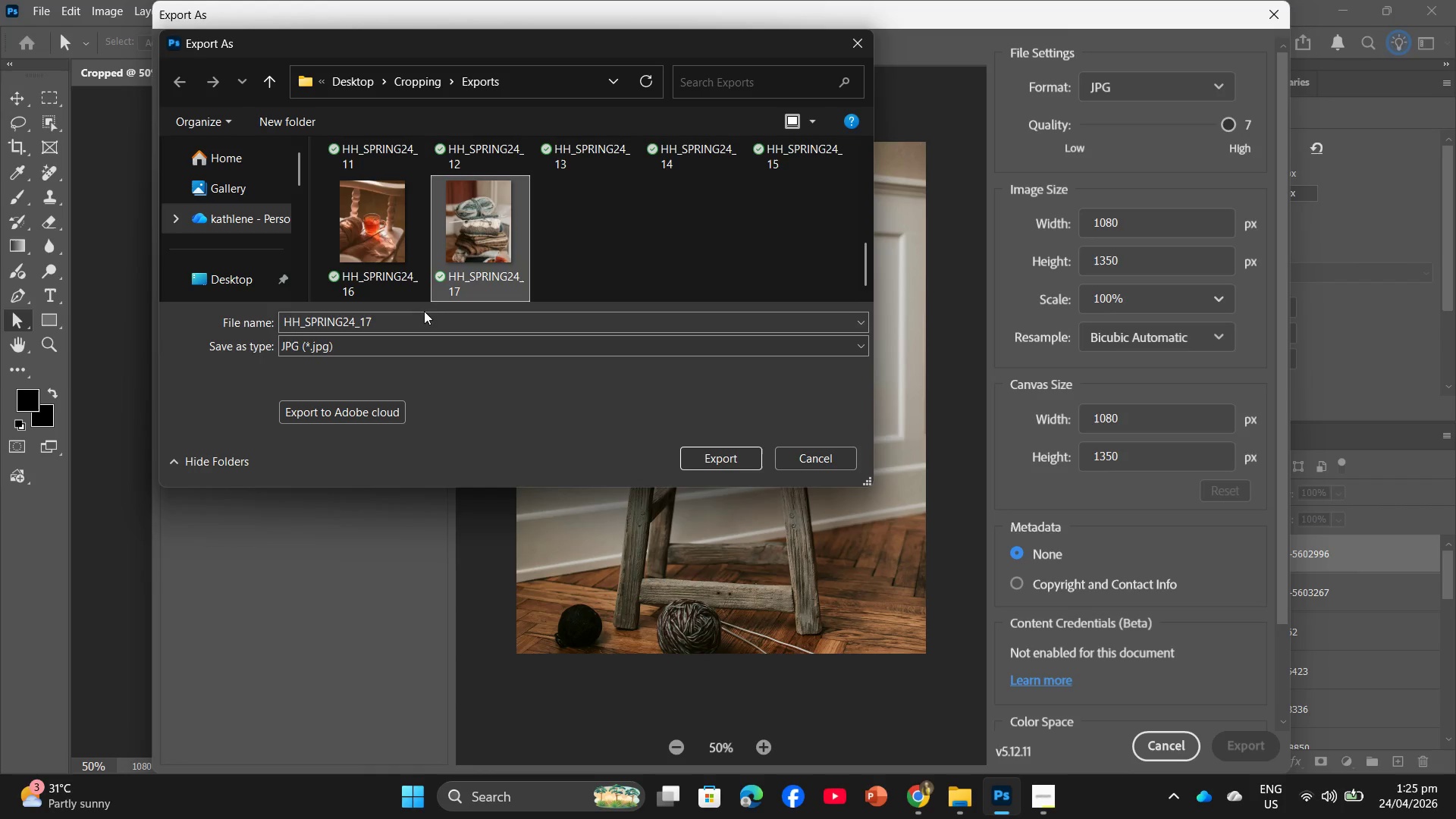 
double_click([417, 316])
 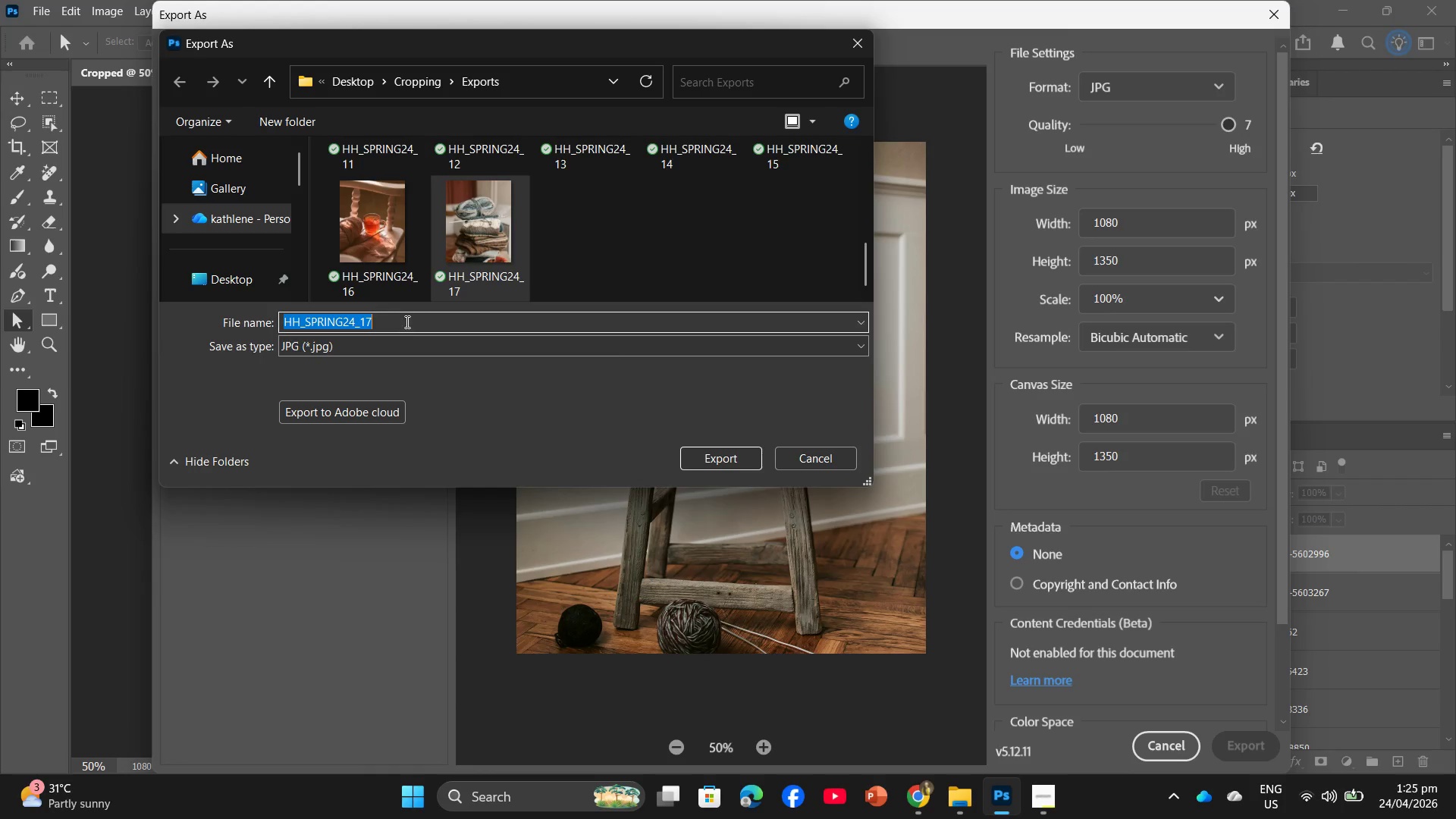 
triple_click([406, 322])
 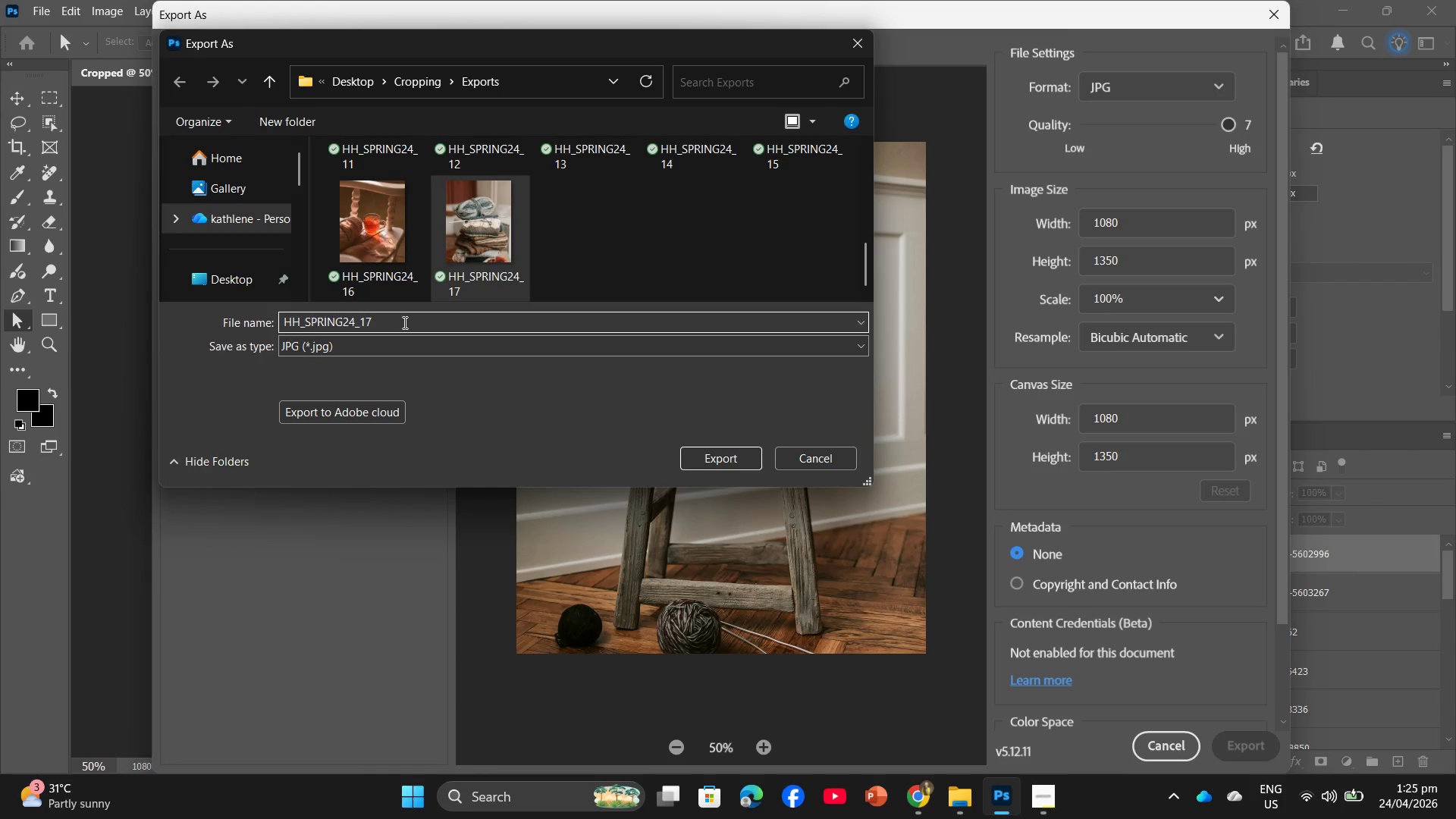 
key(Backspace)
 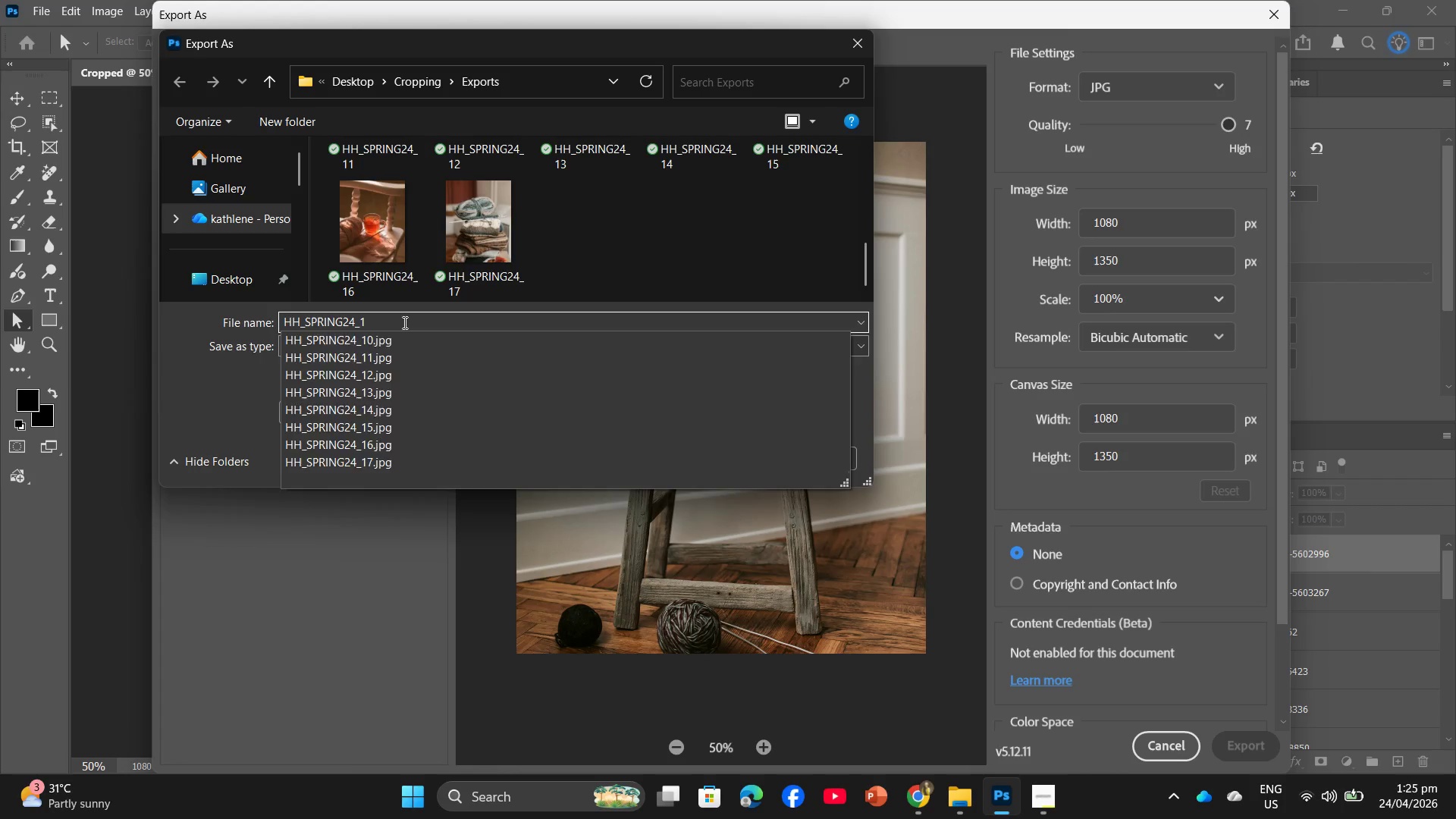 
key(Numpad8)
 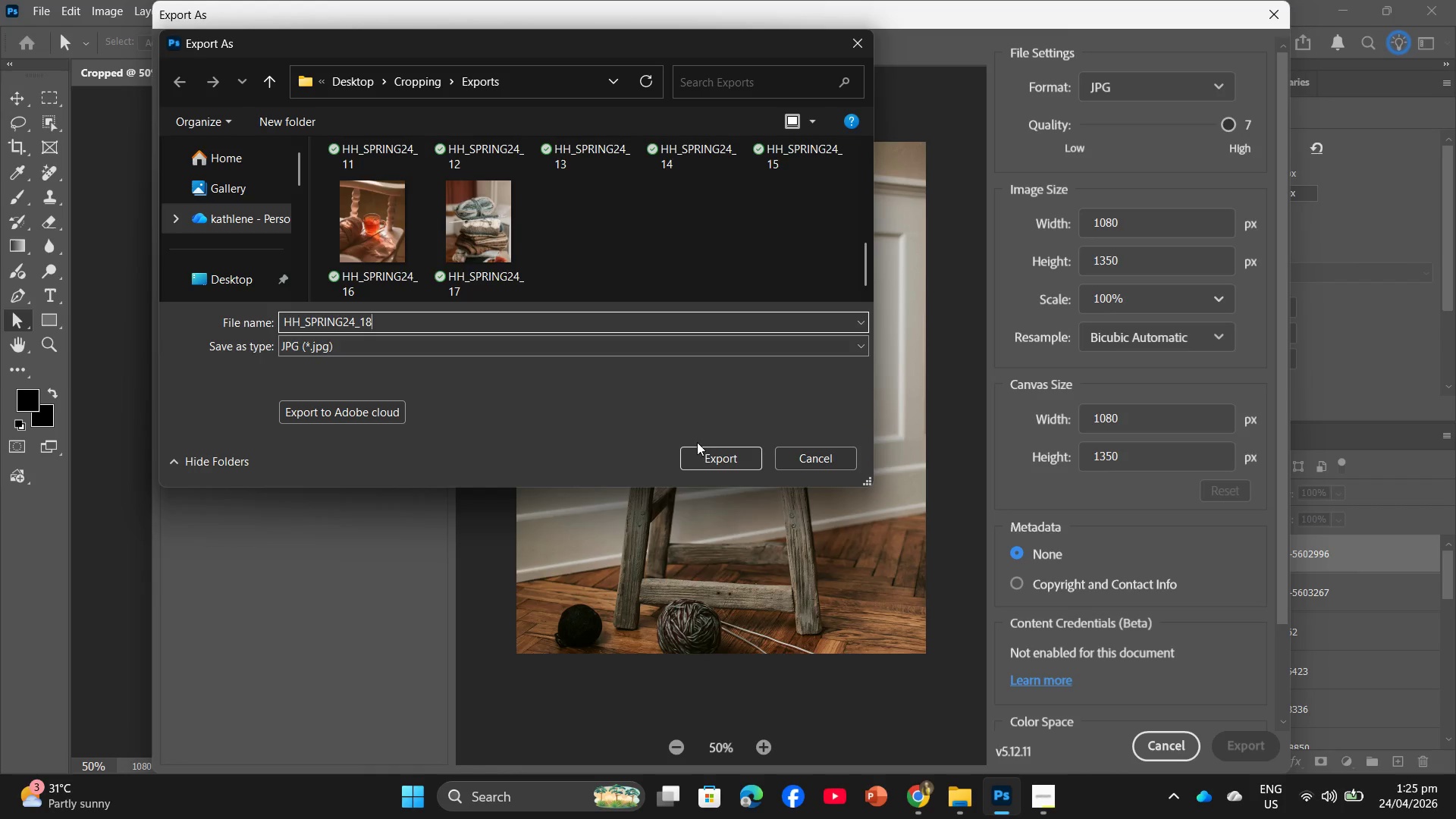 
left_click([718, 455])
 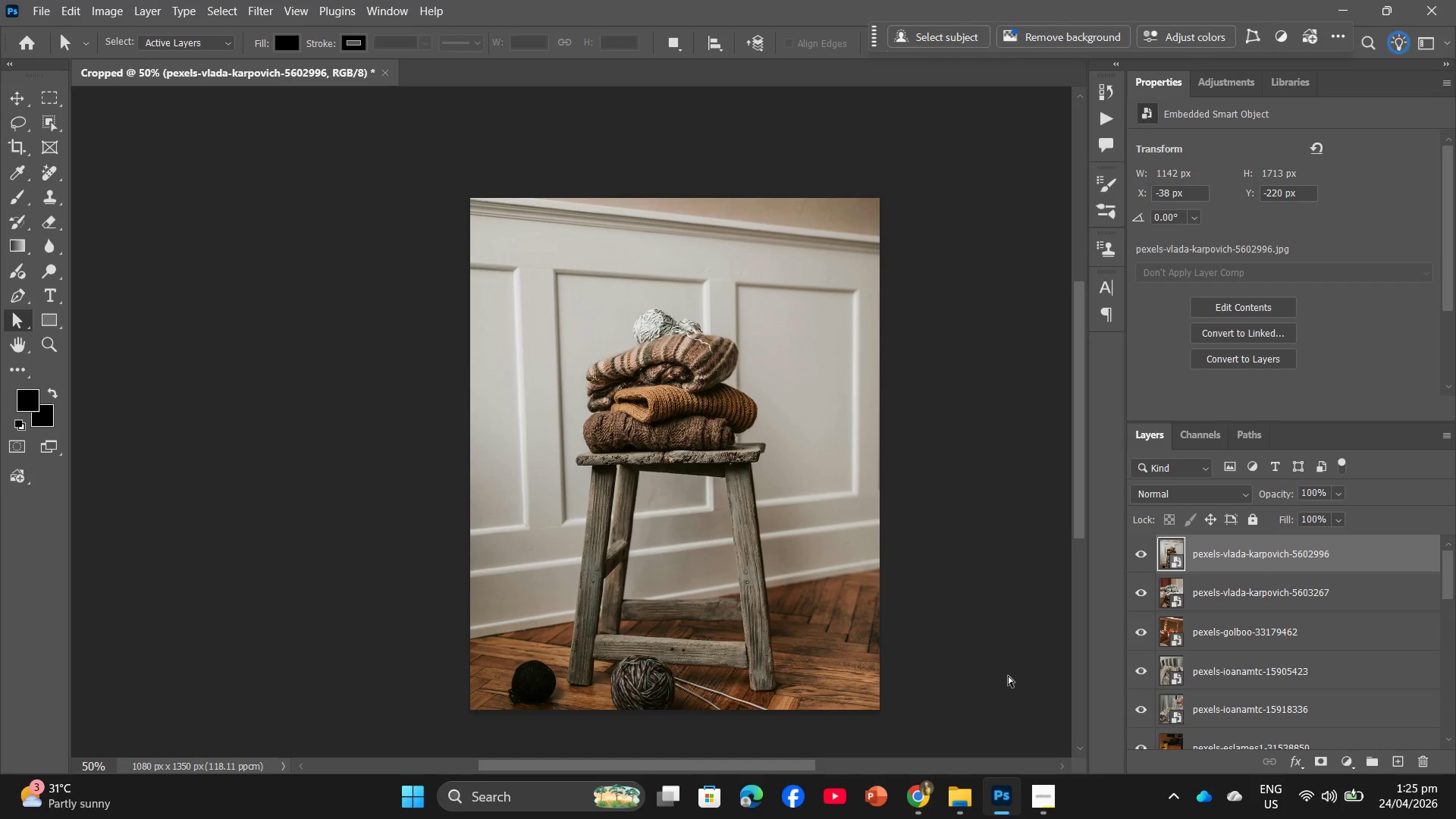 
wait(38.84)
 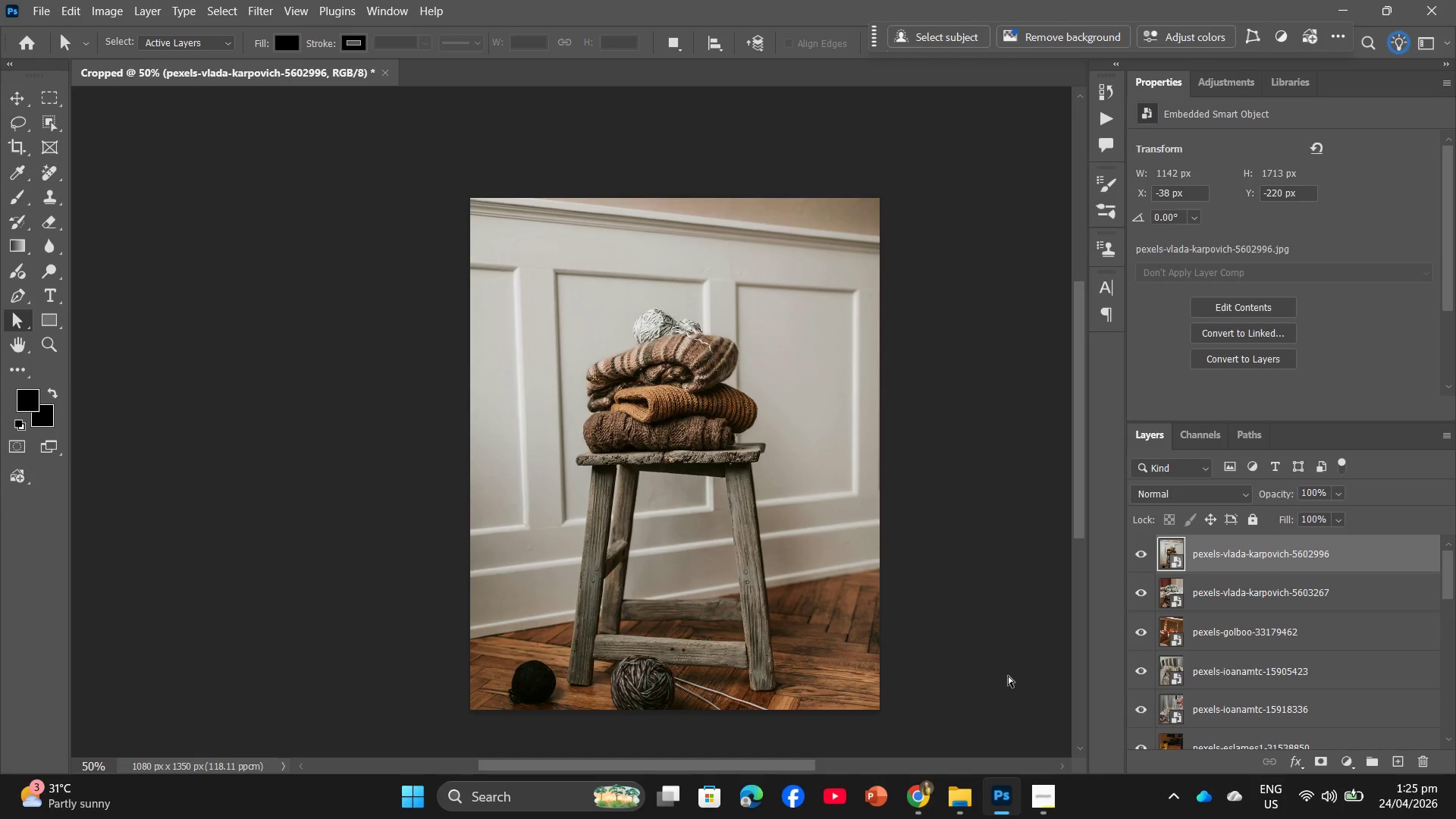 
left_click([926, 720])
 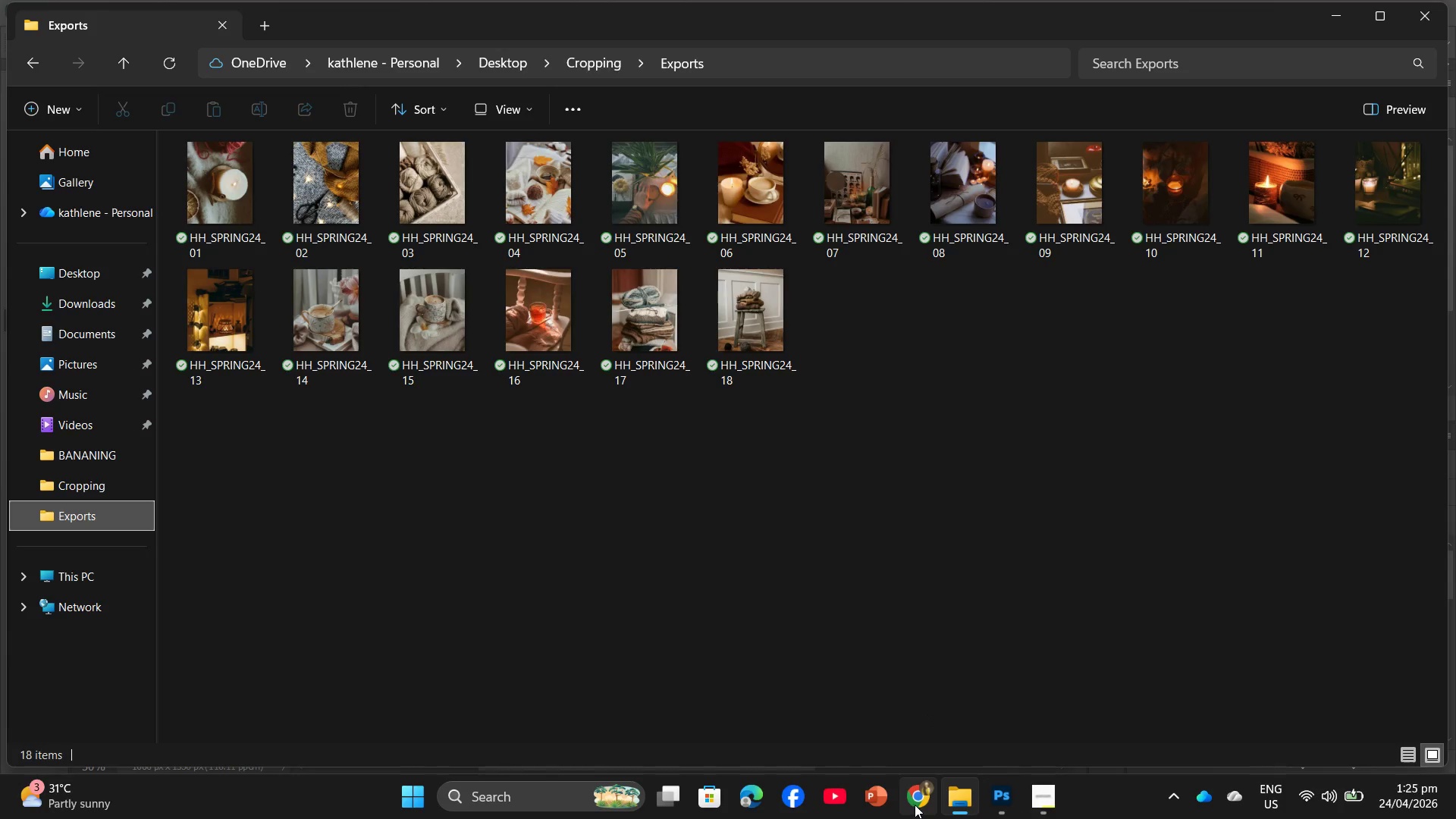 
left_click([912, 708])
 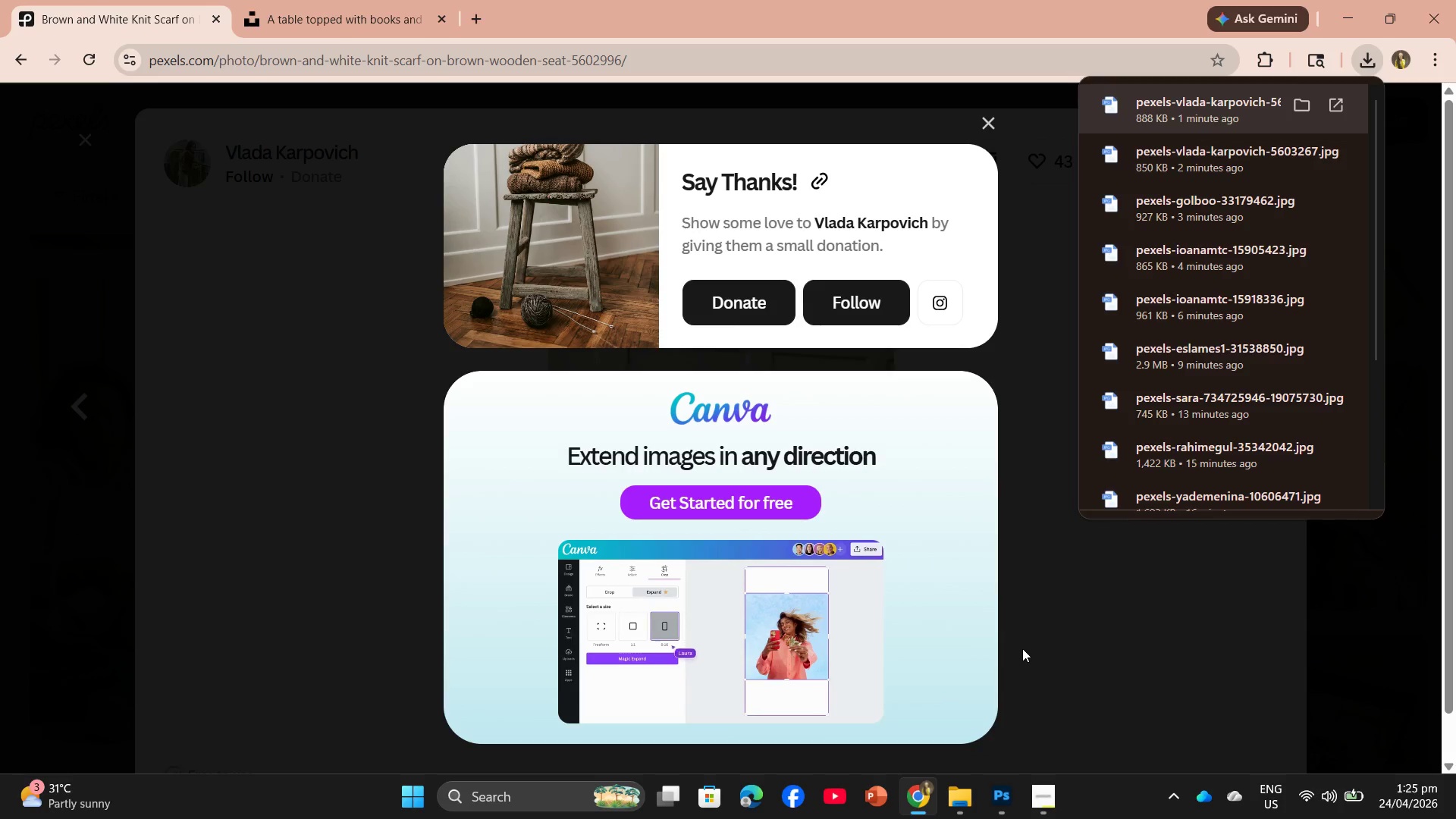 
wait(10.22)
 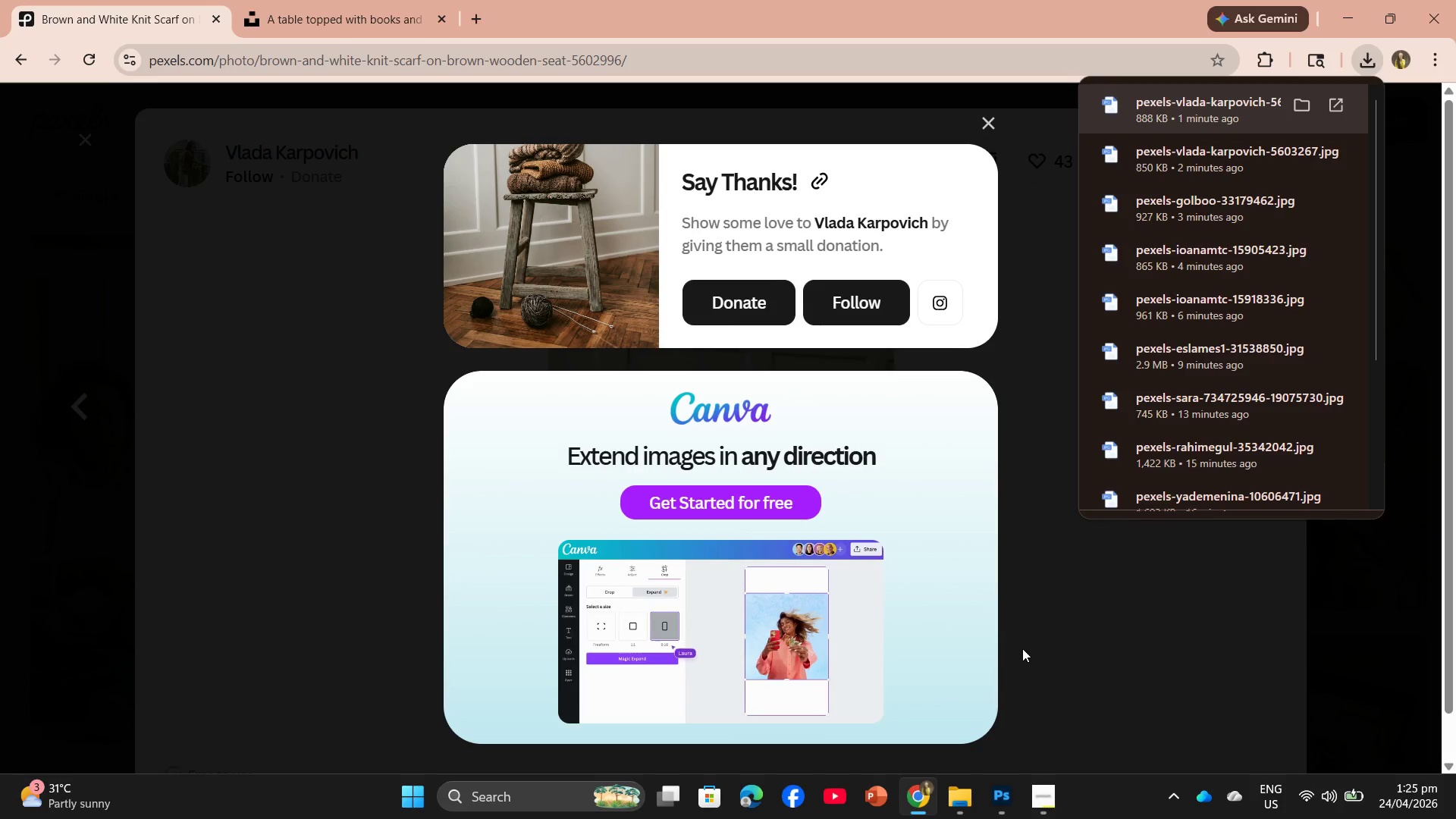 
left_click([1120, 661])
 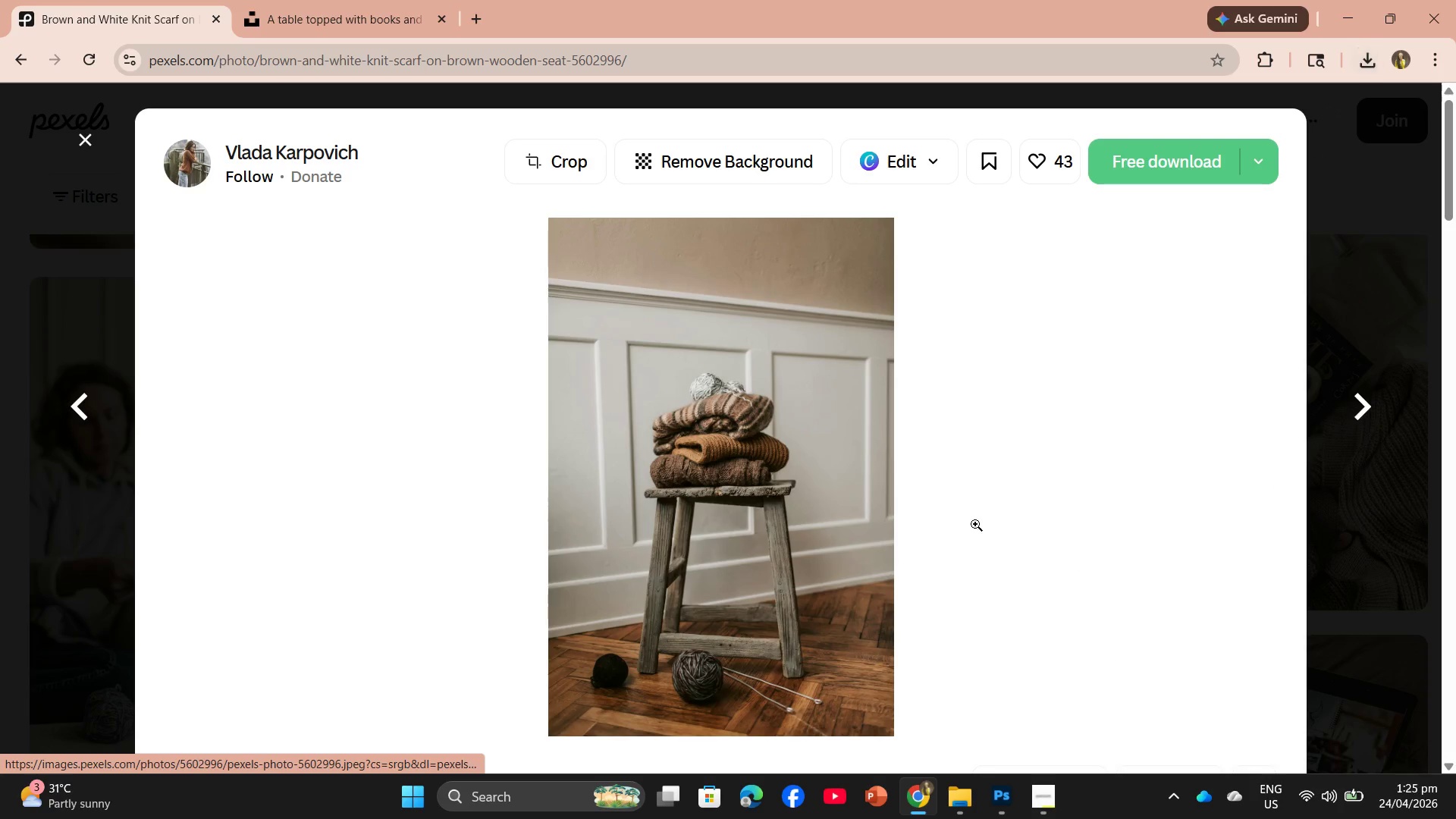 
scroll: coordinate [861, 600], scroll_direction: down, amount: 21.0
 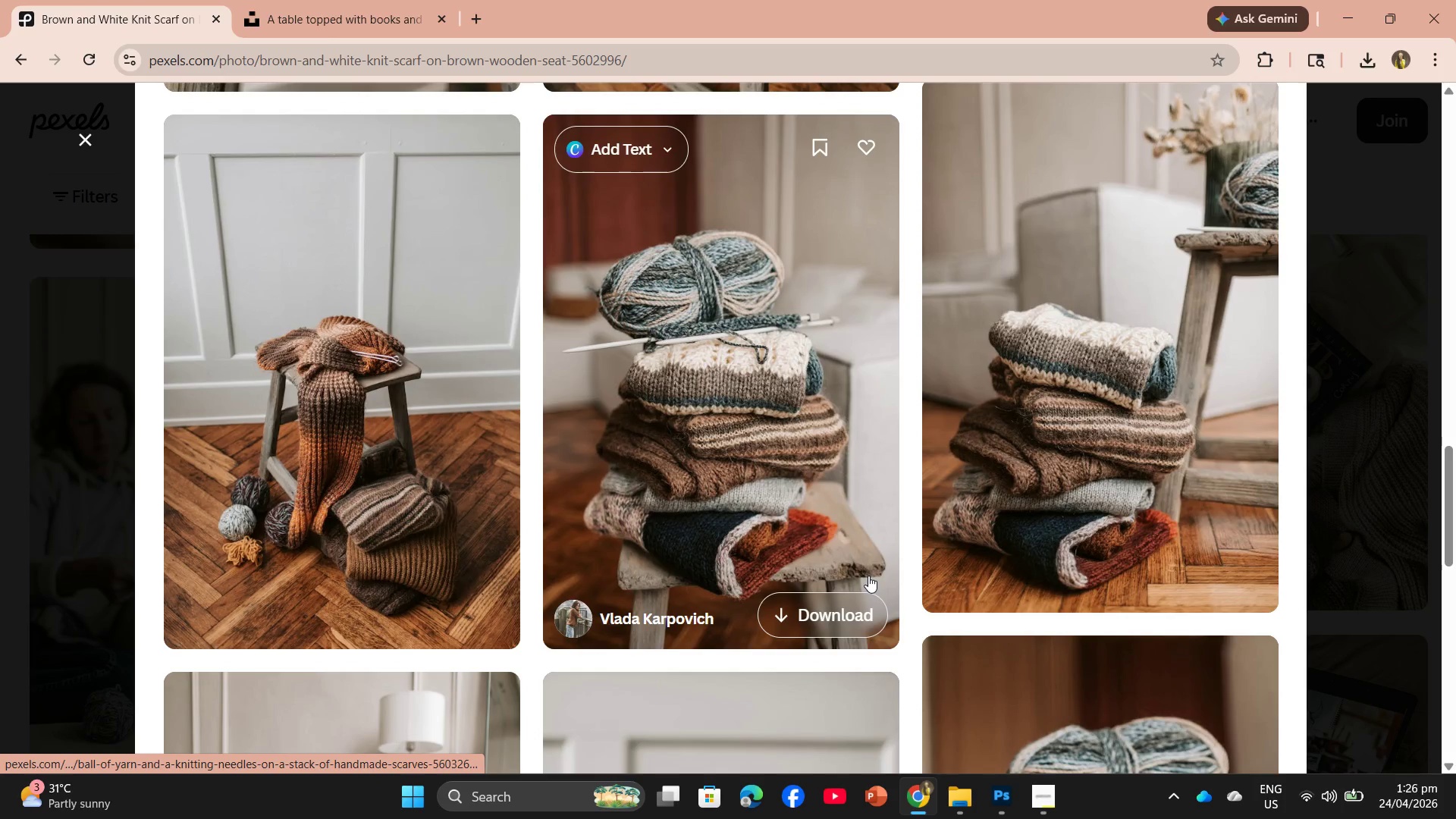 
scroll: coordinate [864, 576], scroll_direction: down, amount: 12.0
 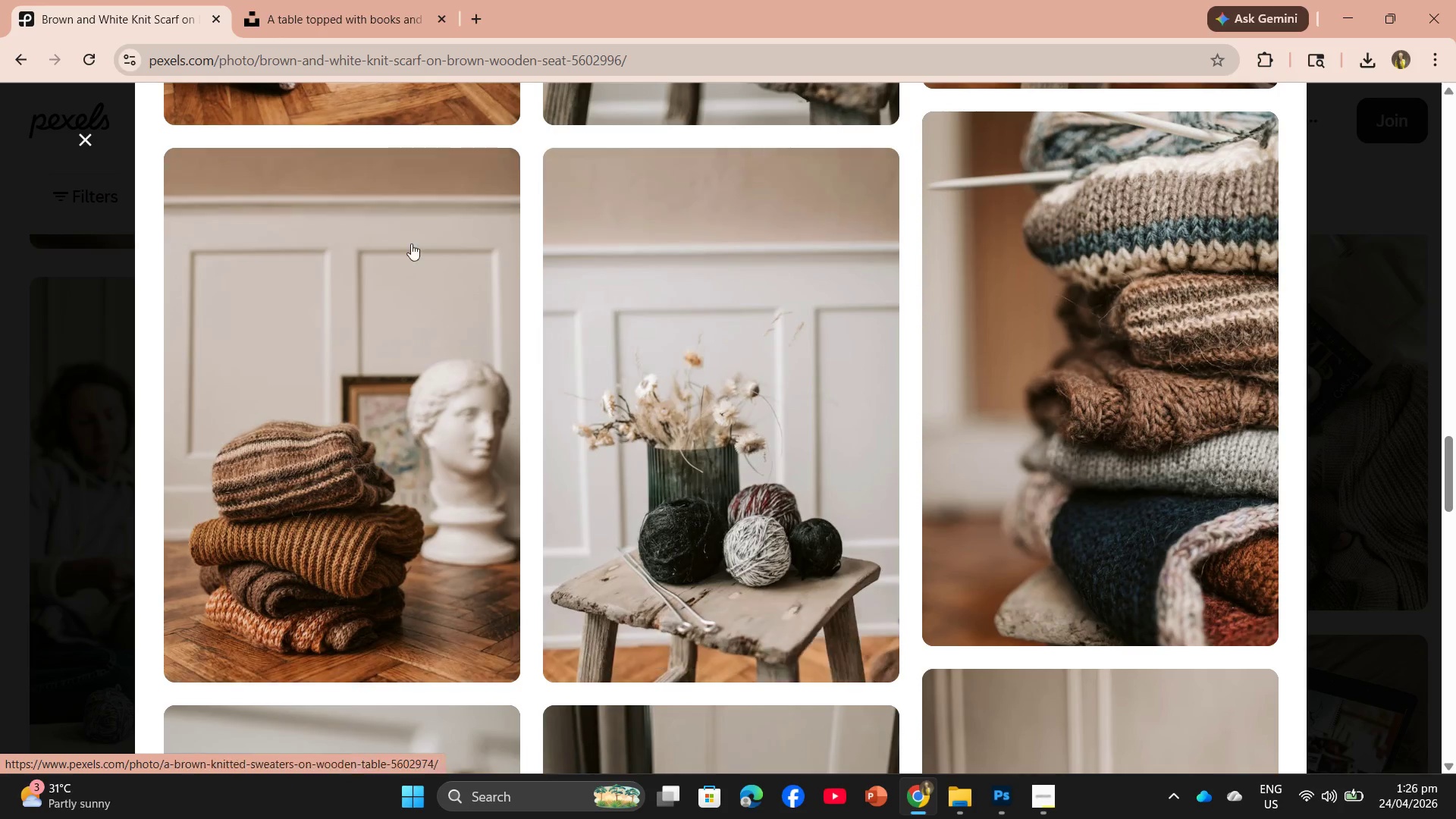 
left_click([91, 137])
 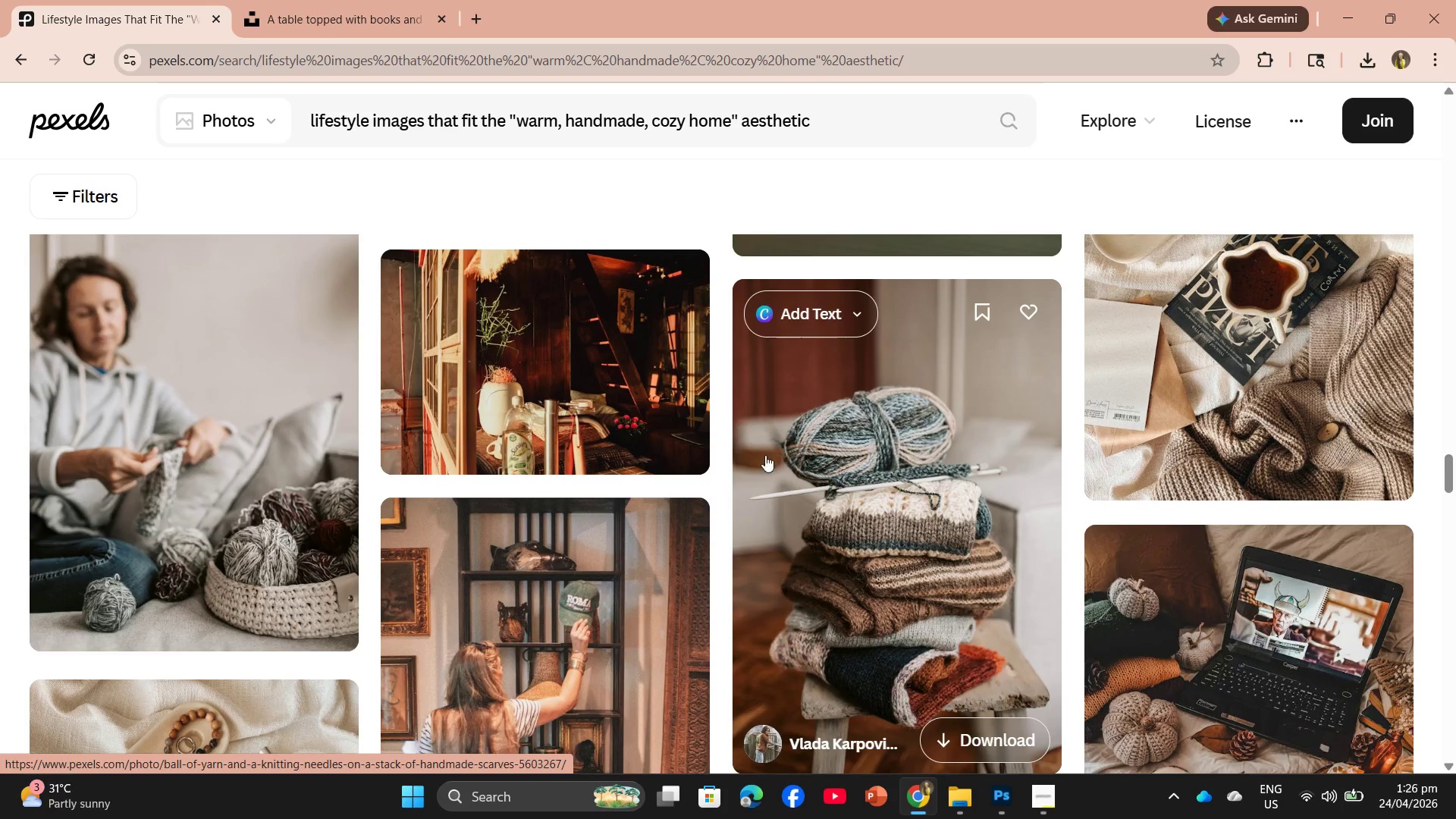 
left_click([625, 385])
 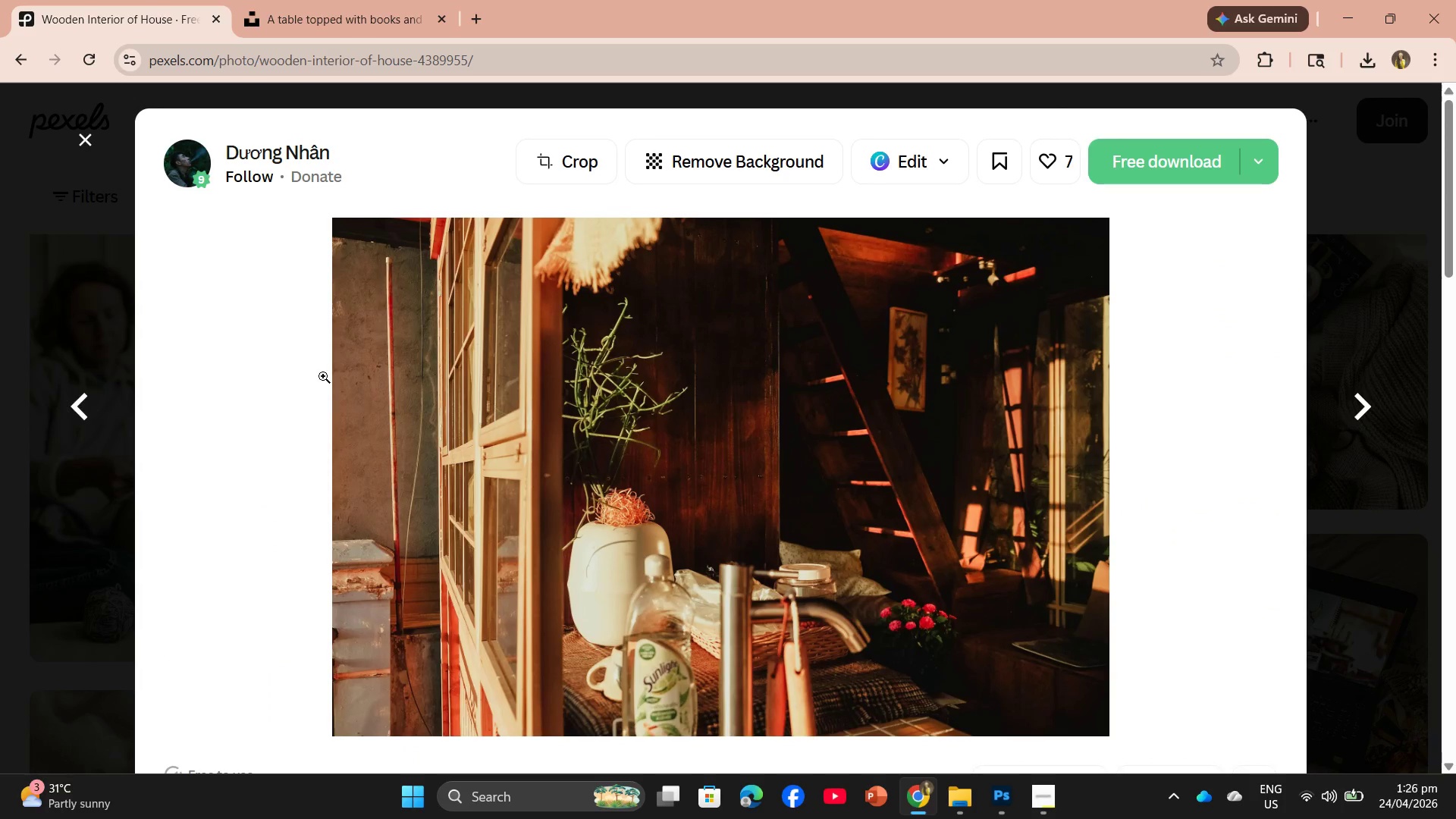 
left_click([76, 135])
 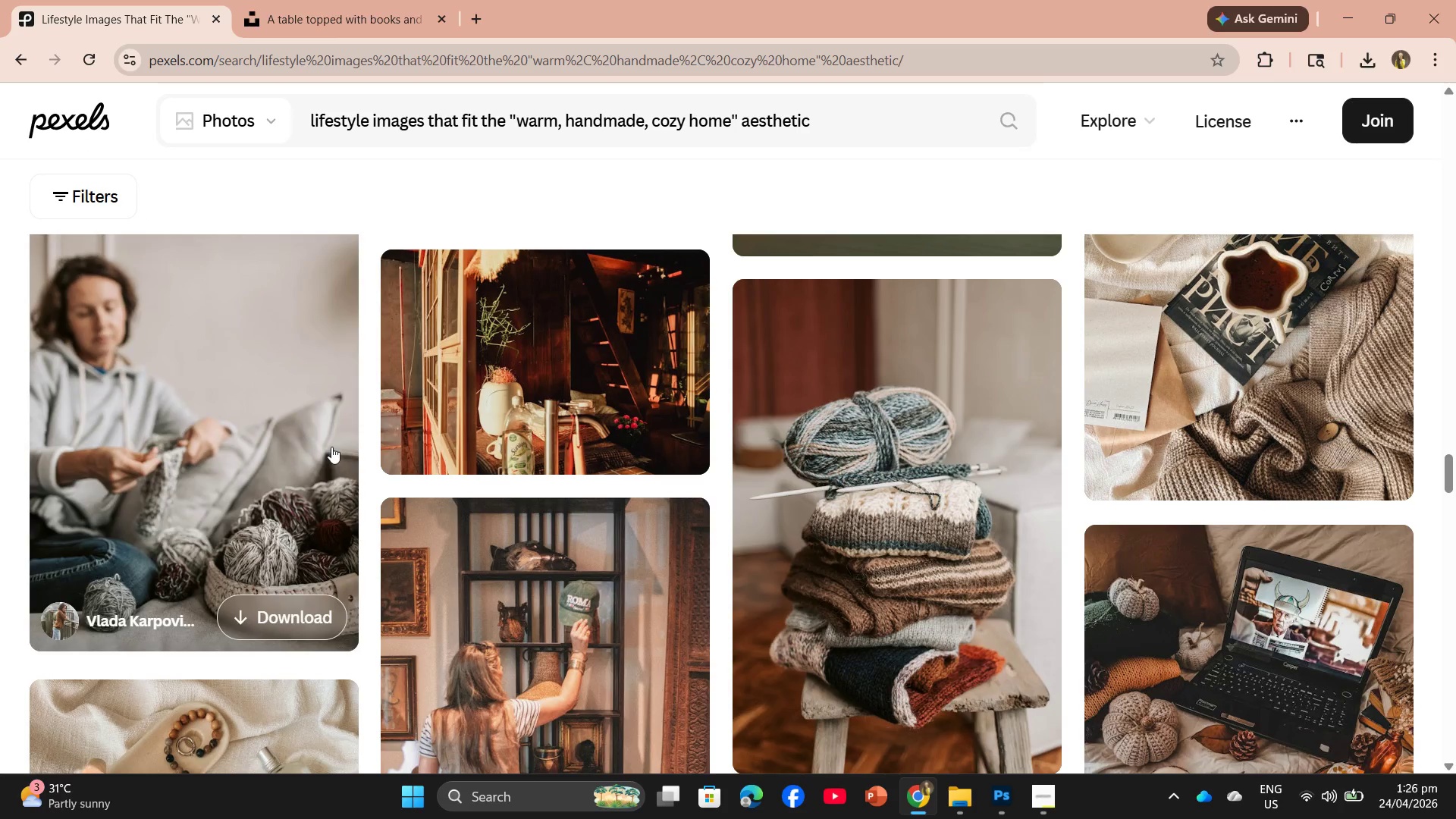 
scroll: coordinate [854, 476], scroll_direction: down, amount: 4.0
 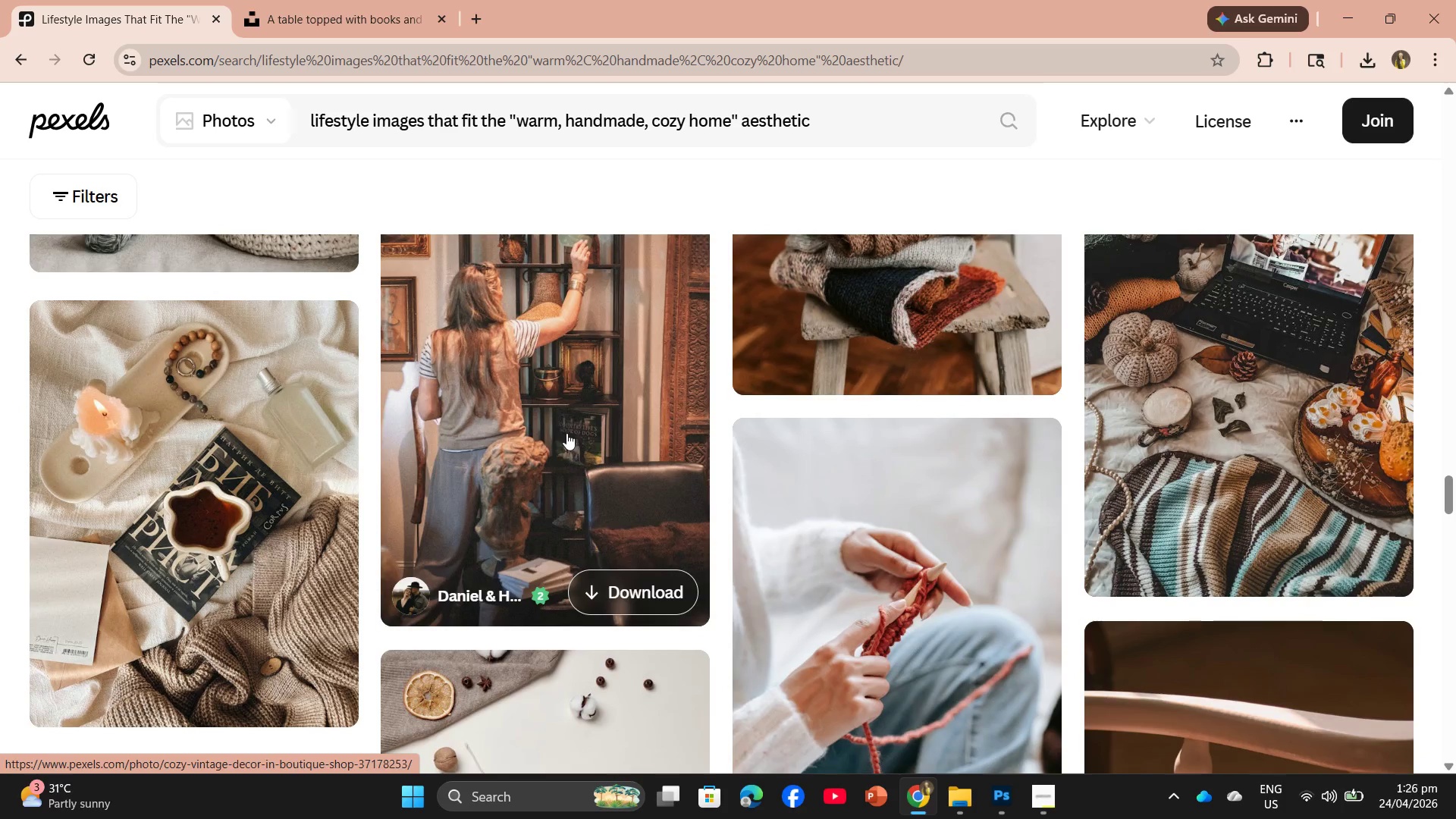 
left_click([253, 507])
 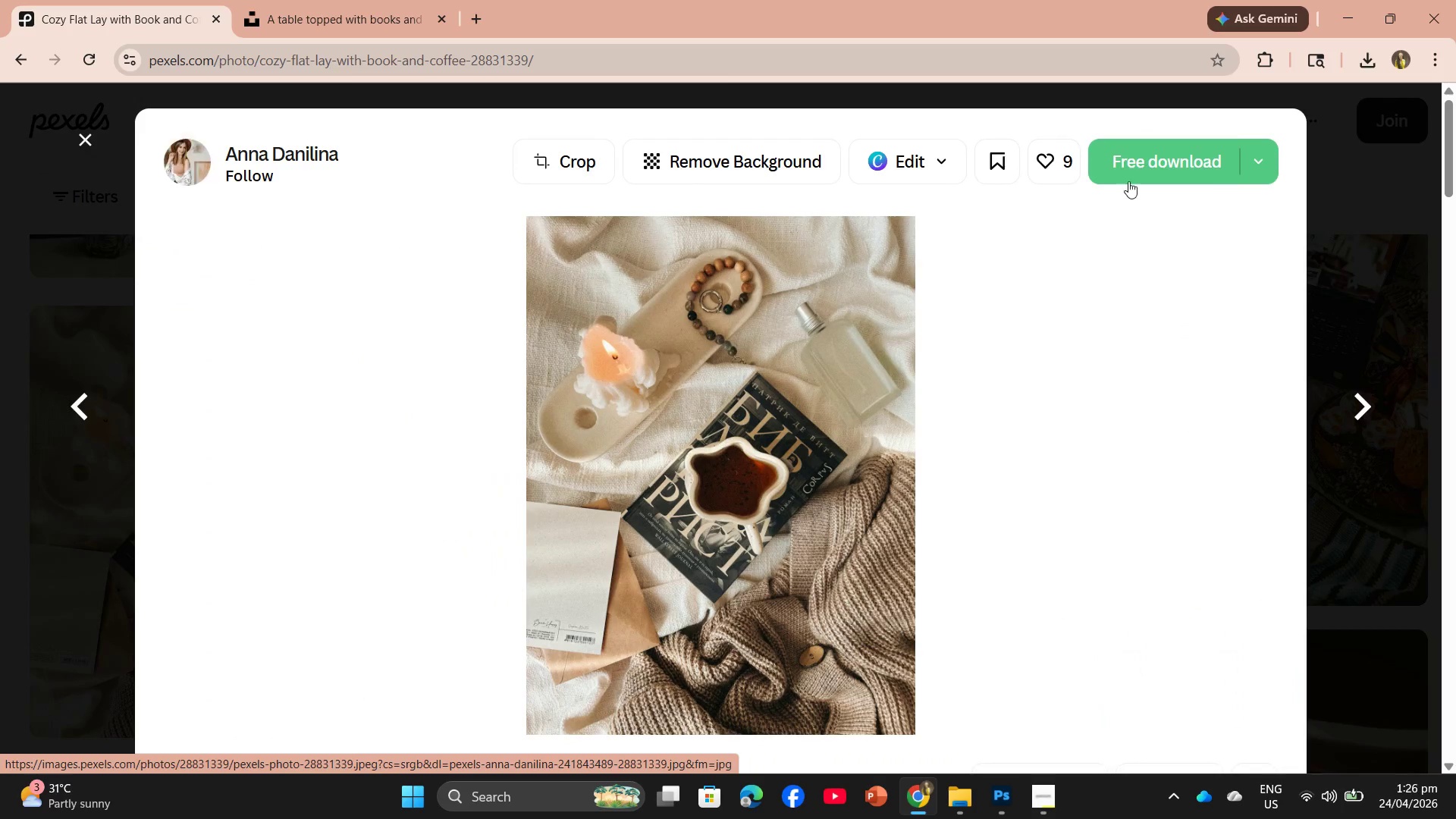 
left_click([1139, 172])
 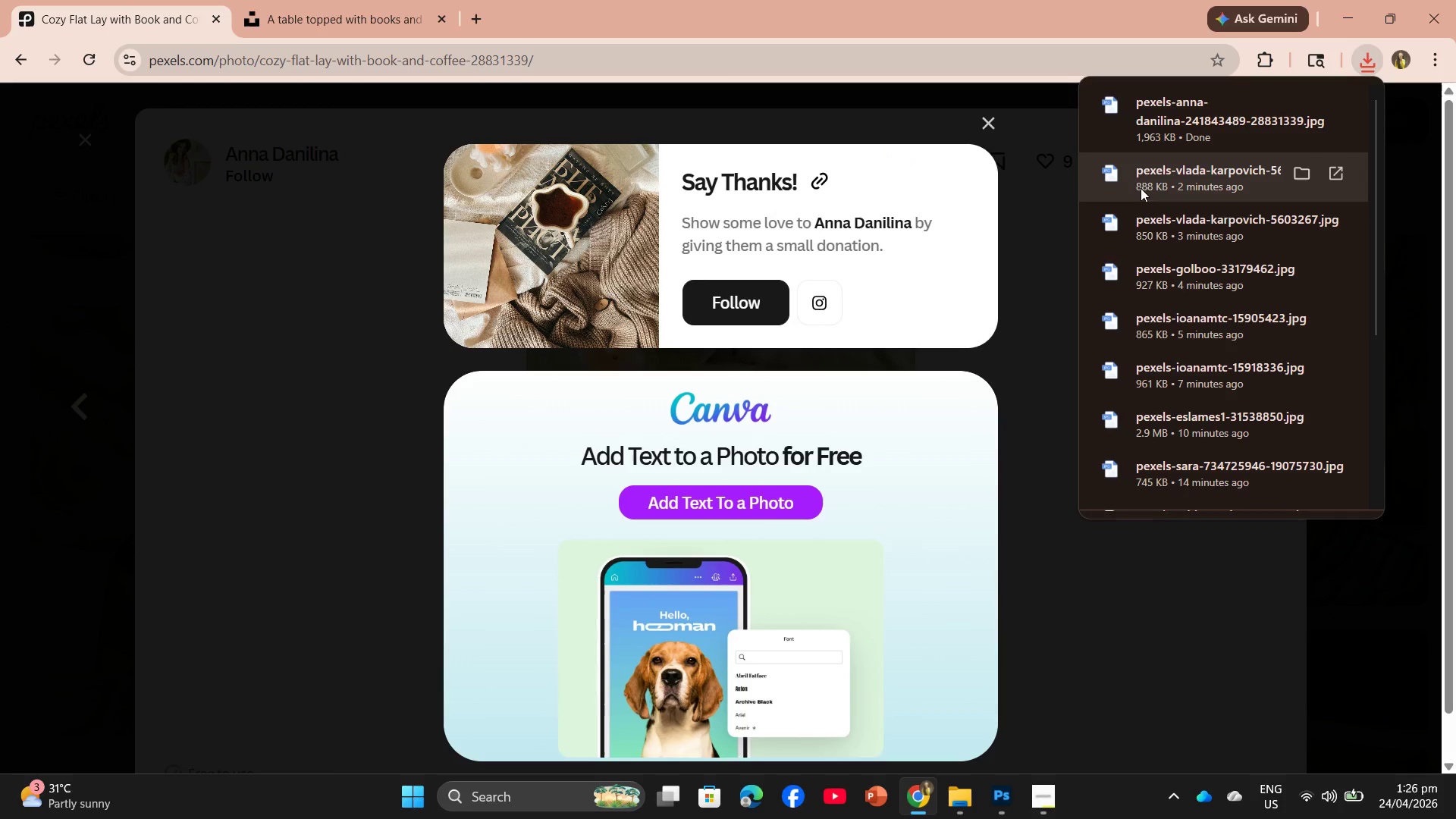 
left_click_drag(start_coordinate=[1155, 128], to_coordinate=[680, 453])
 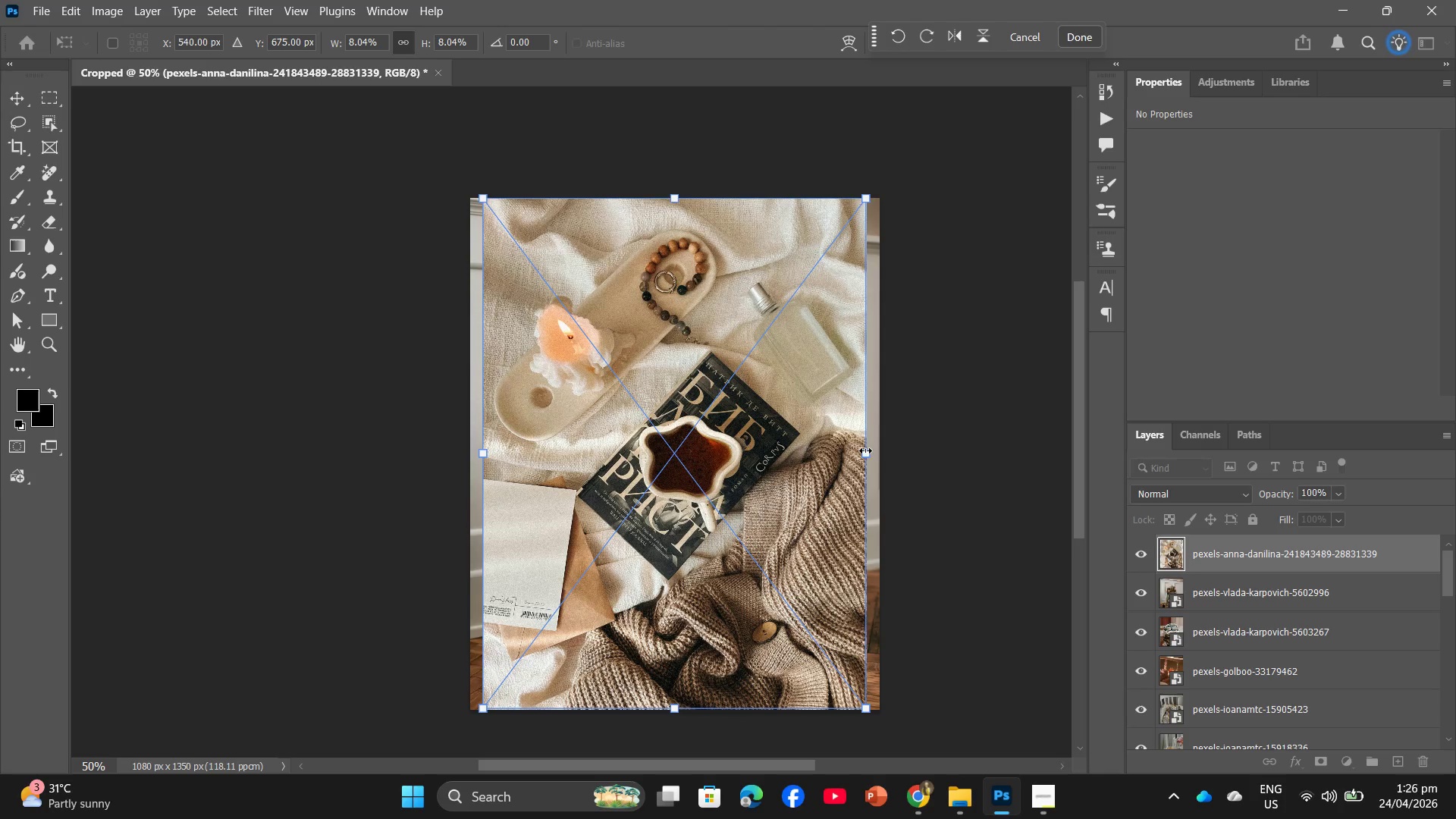 
left_click_drag(start_coordinate=[874, 452], to_coordinate=[898, 452])
 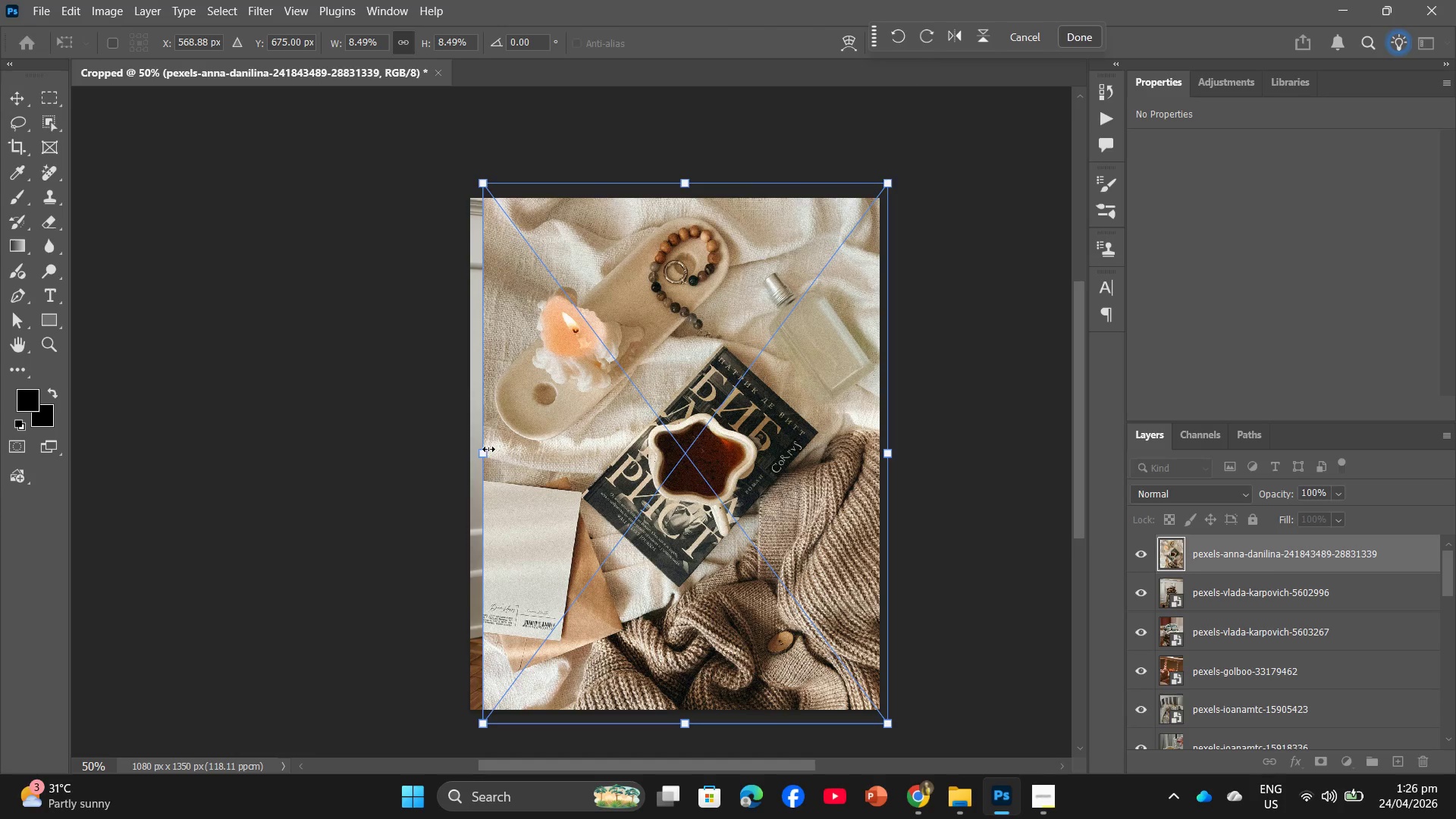 
left_click_drag(start_coordinate=[486, 449], to_coordinate=[463, 466])
 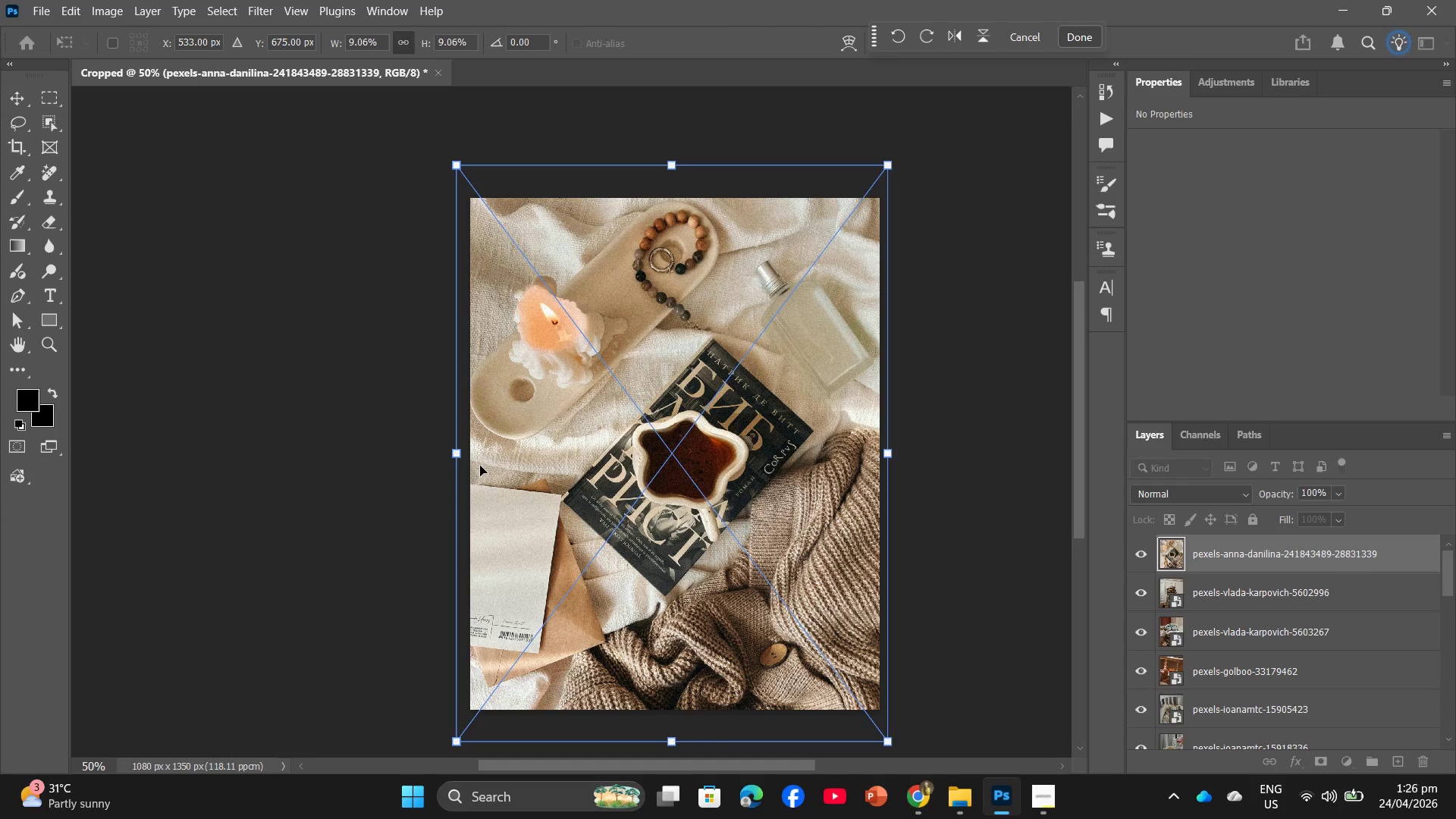 
key(Enter)
 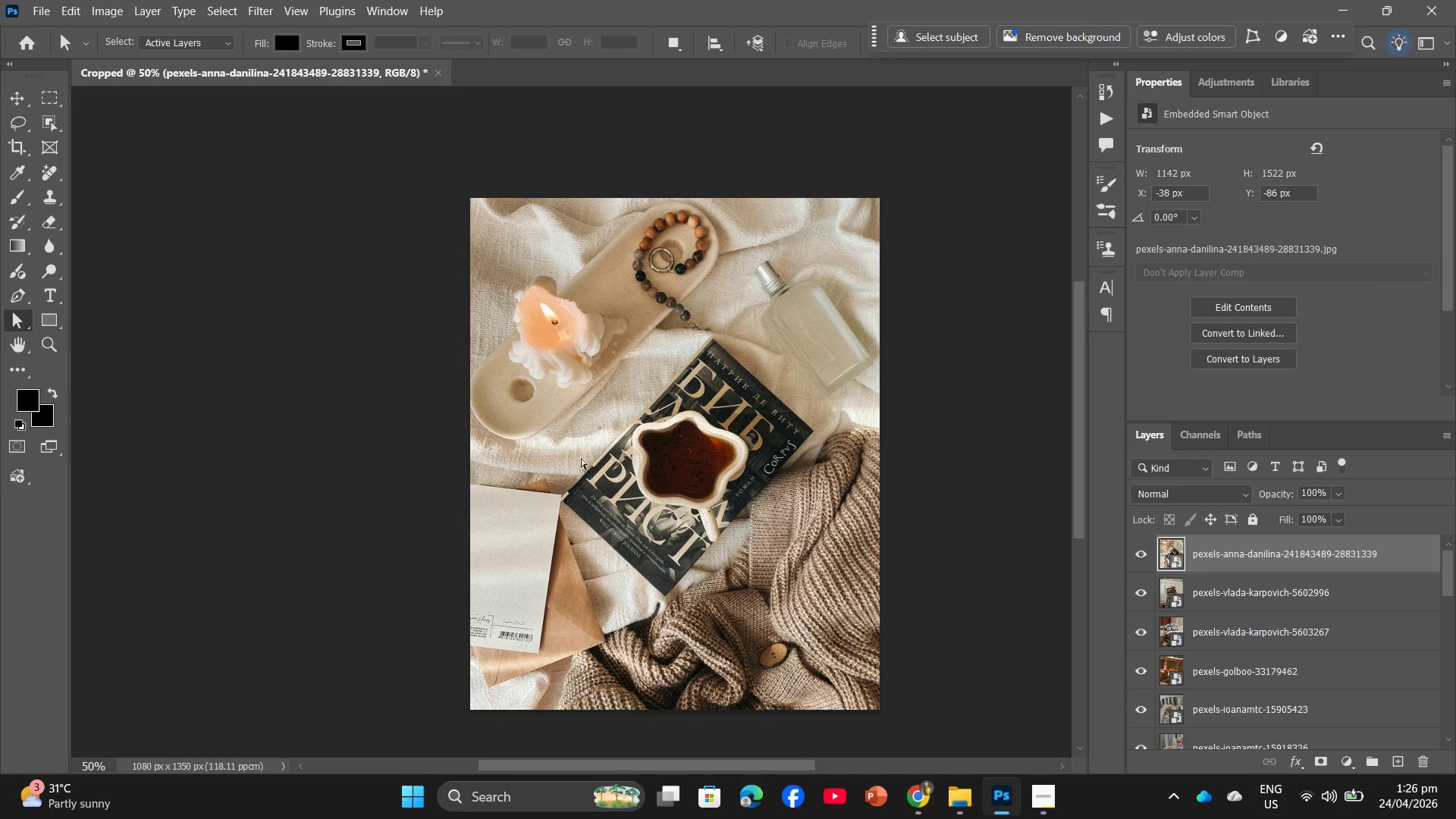 
left_click_drag(start_coordinate=[599, 451], to_coordinate=[628, 443])
 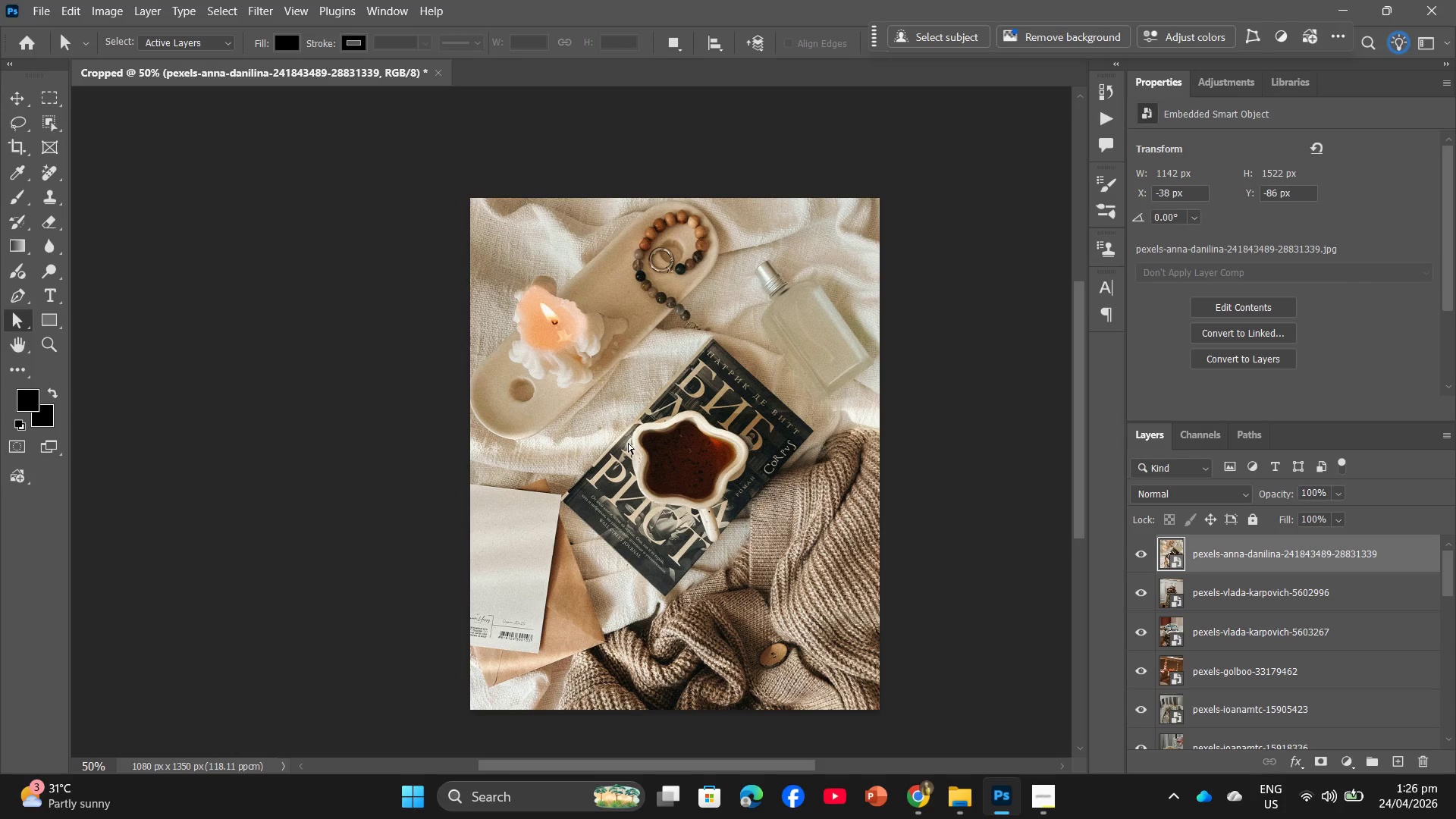 
key(Alt+Control+Shift+W)
 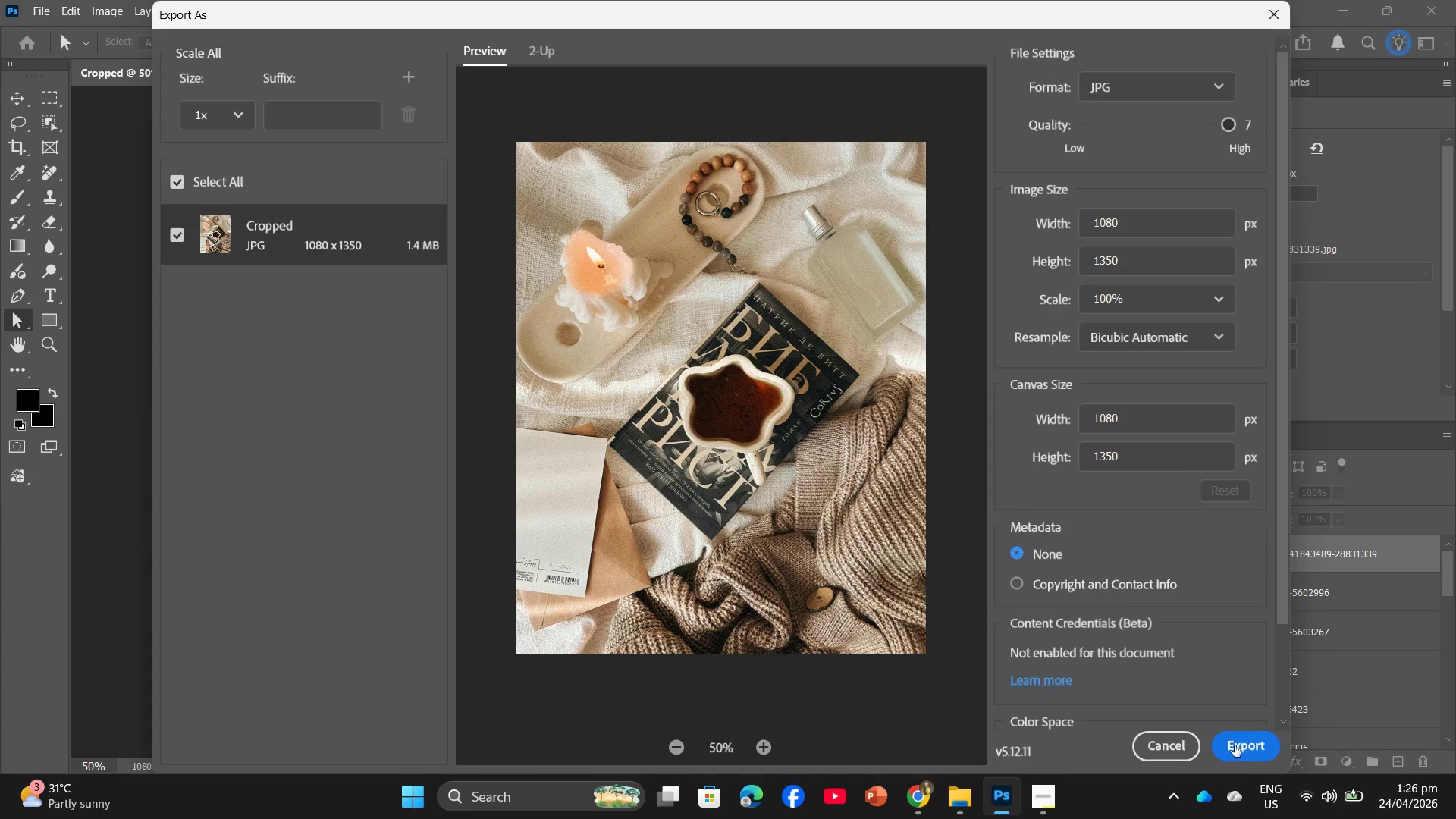 
left_click([1240, 750])
 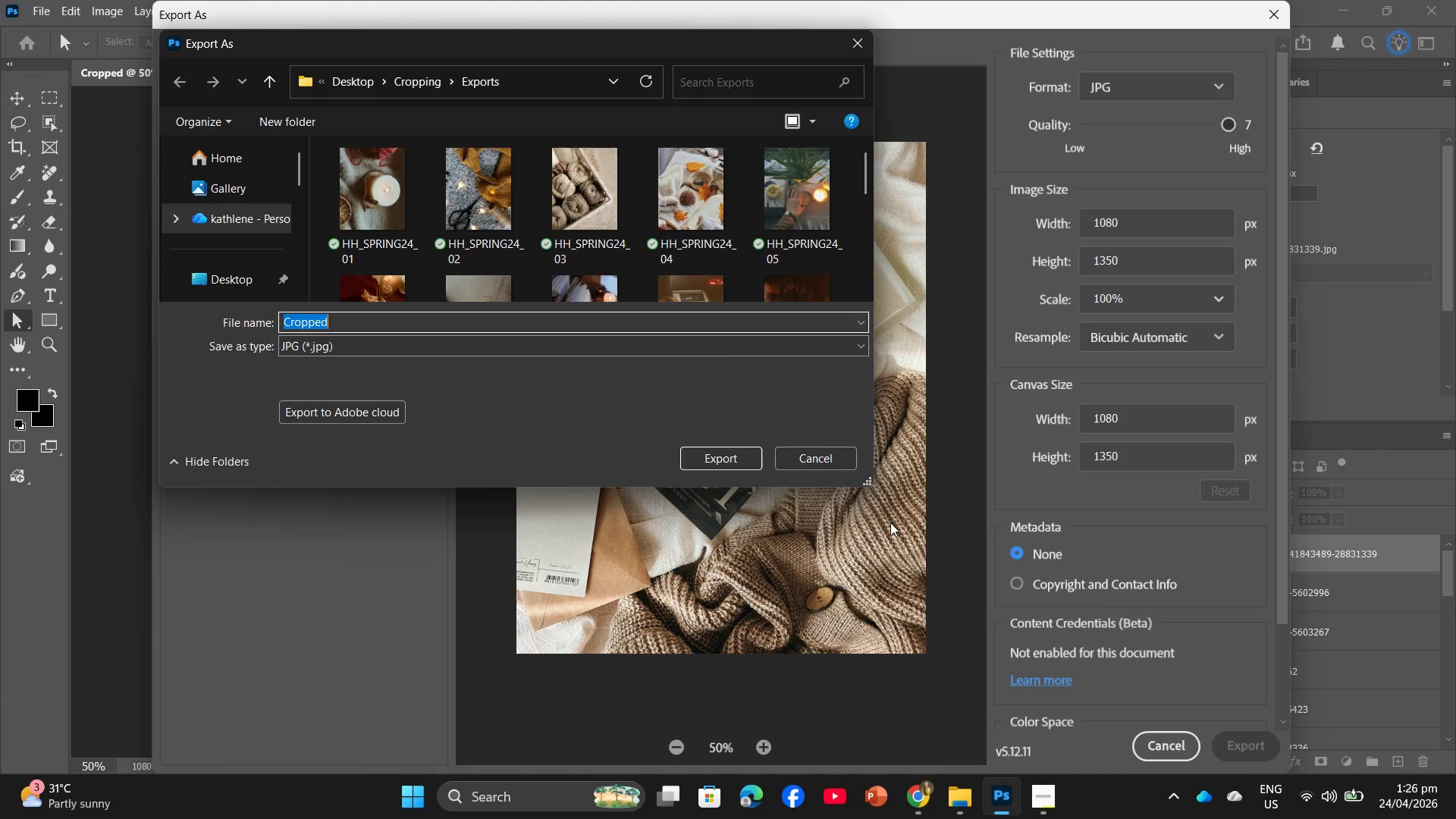 
scroll: coordinate [600, 202], scroll_direction: down, amount: 5.0
 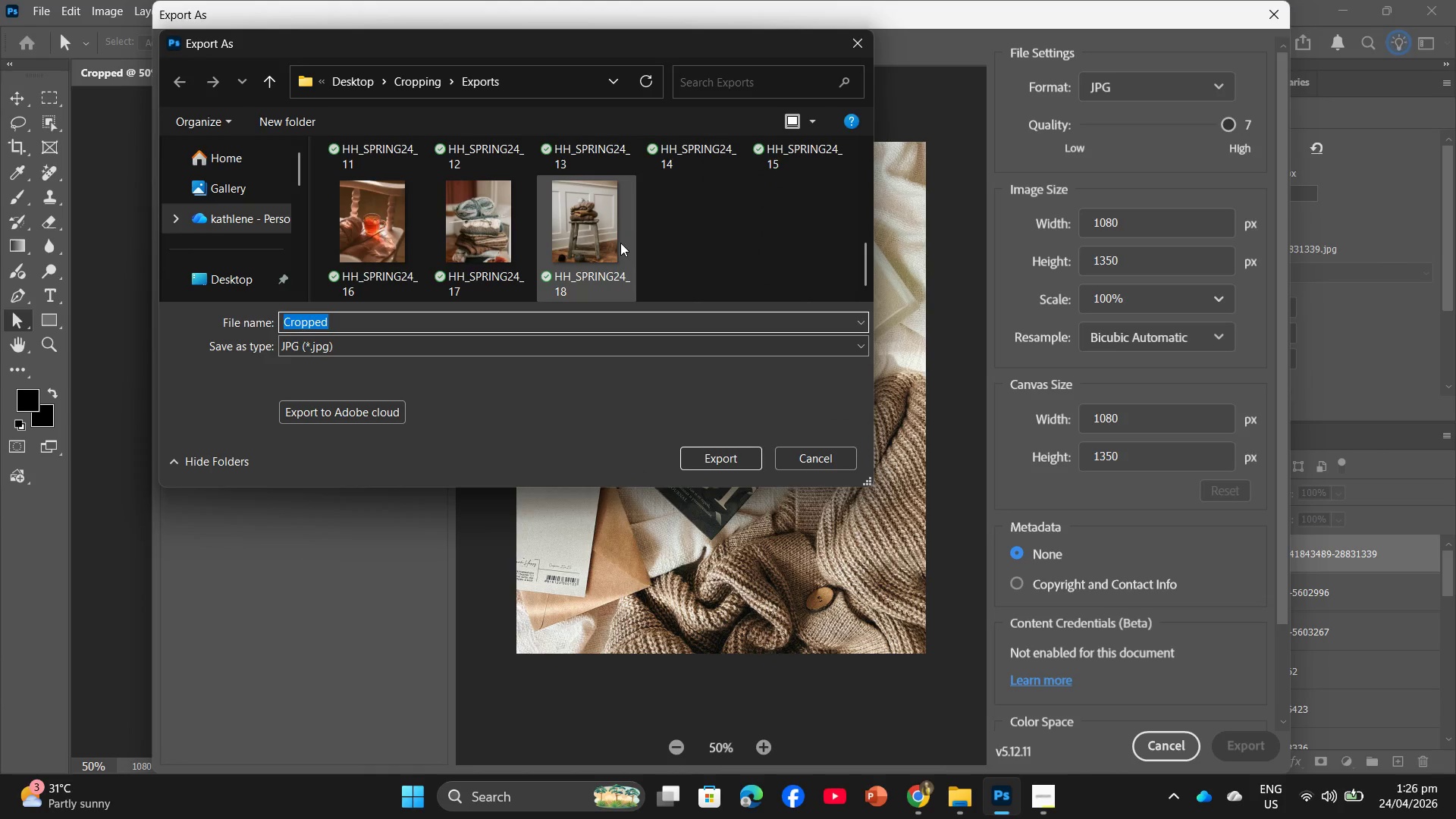 
left_click([611, 244])
 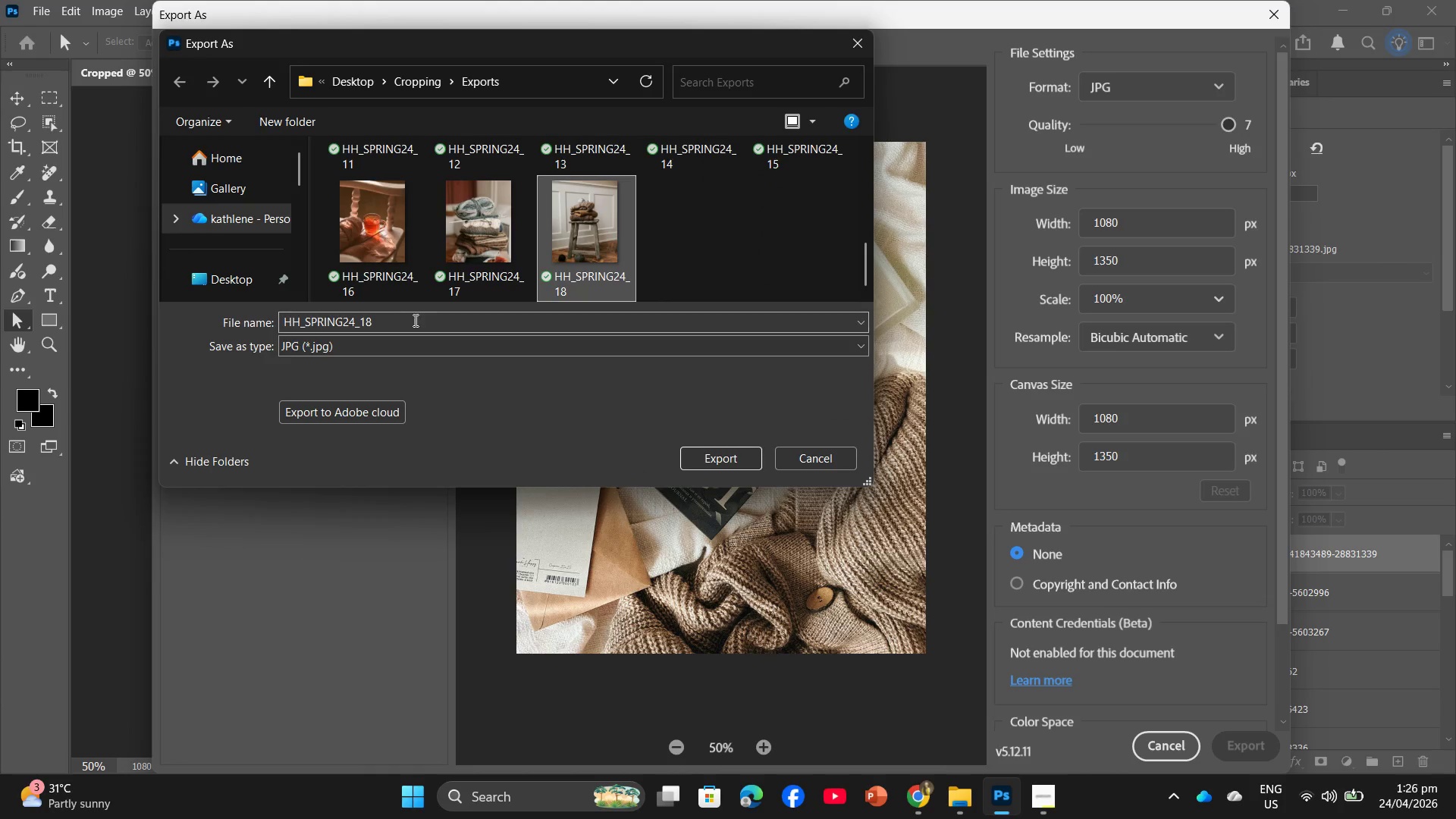 
left_click([412, 320])
 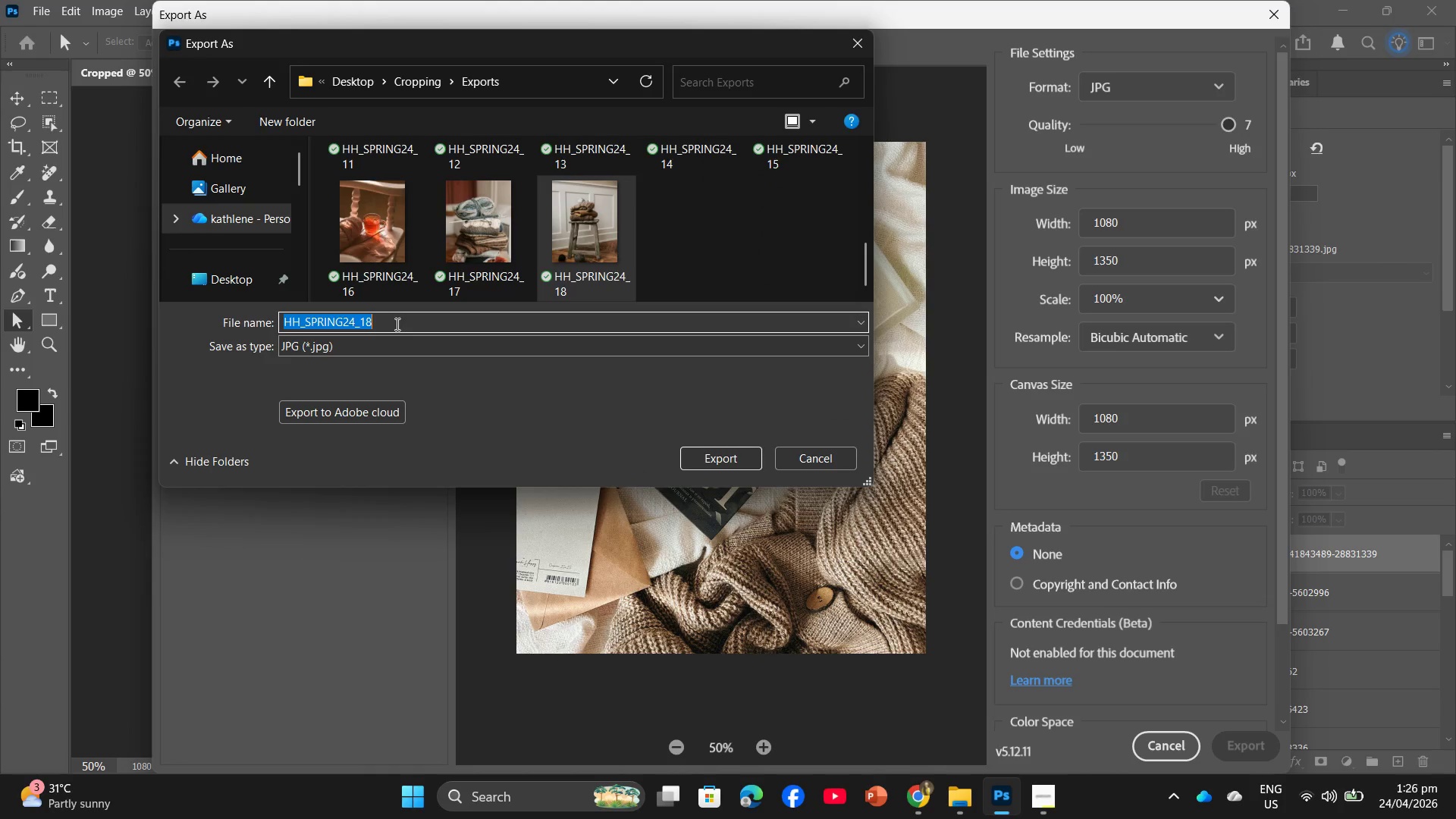 
left_click([396, 324])
 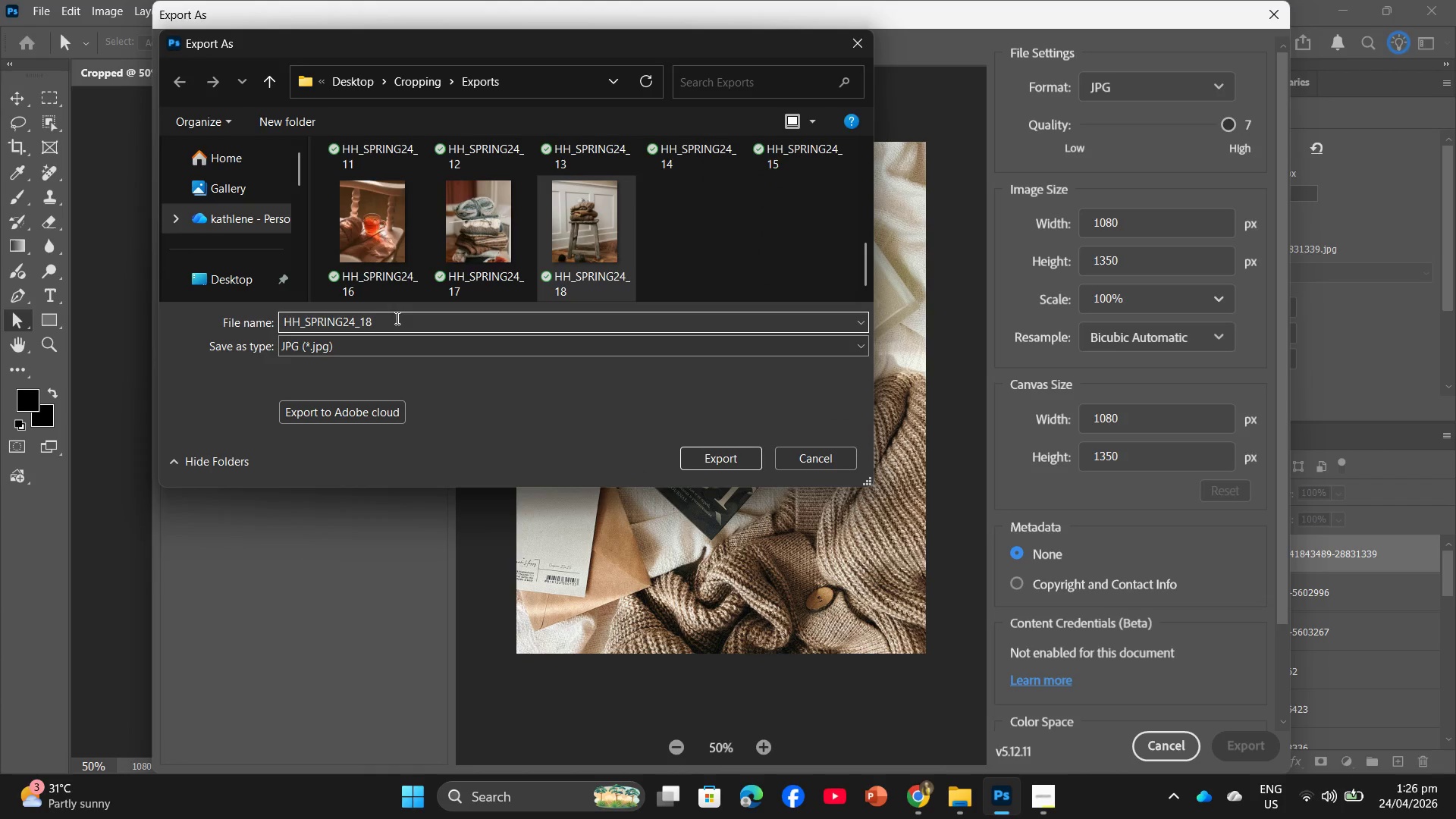 
key(Backspace)
 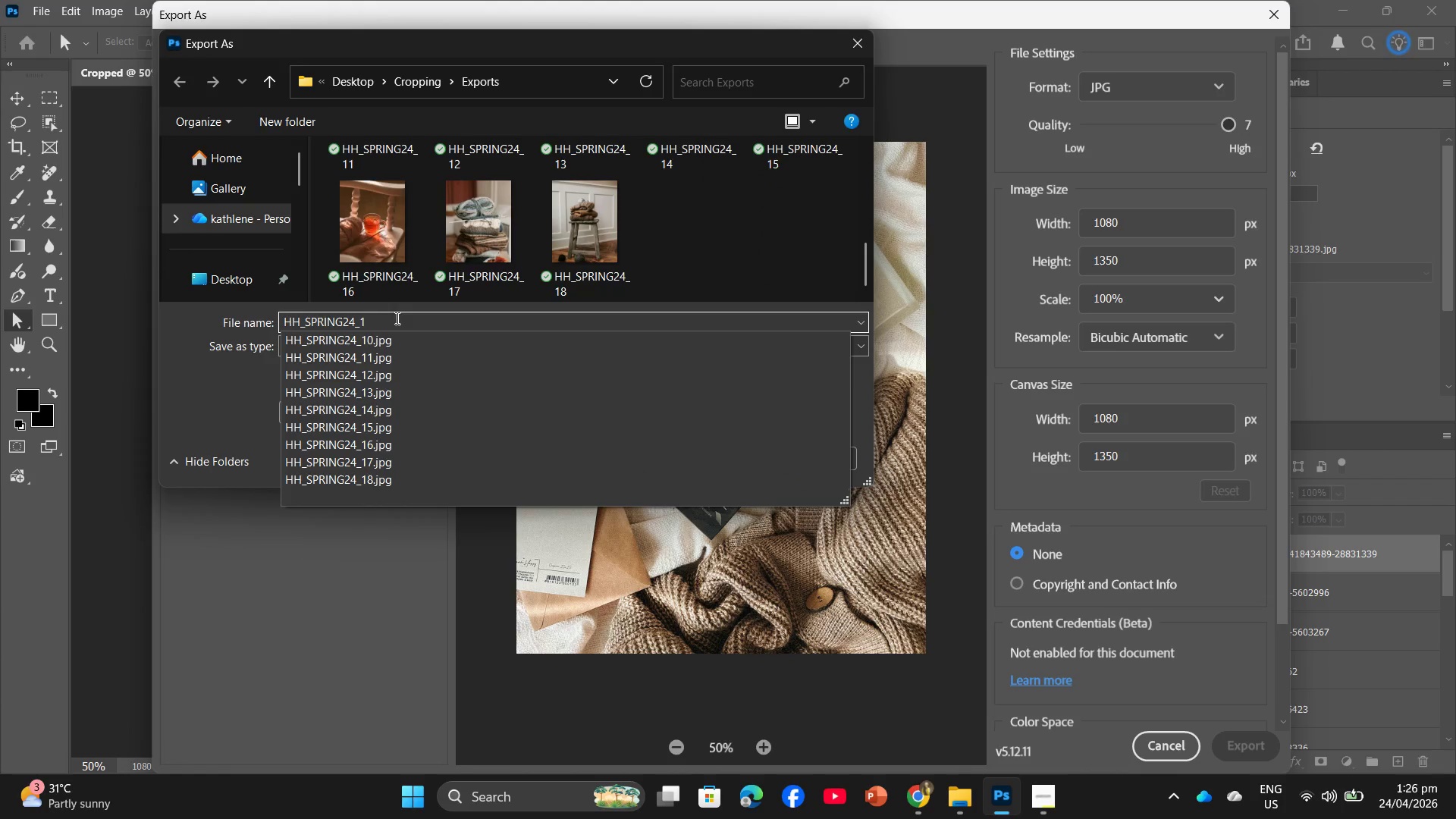 
key(Numpad9)
 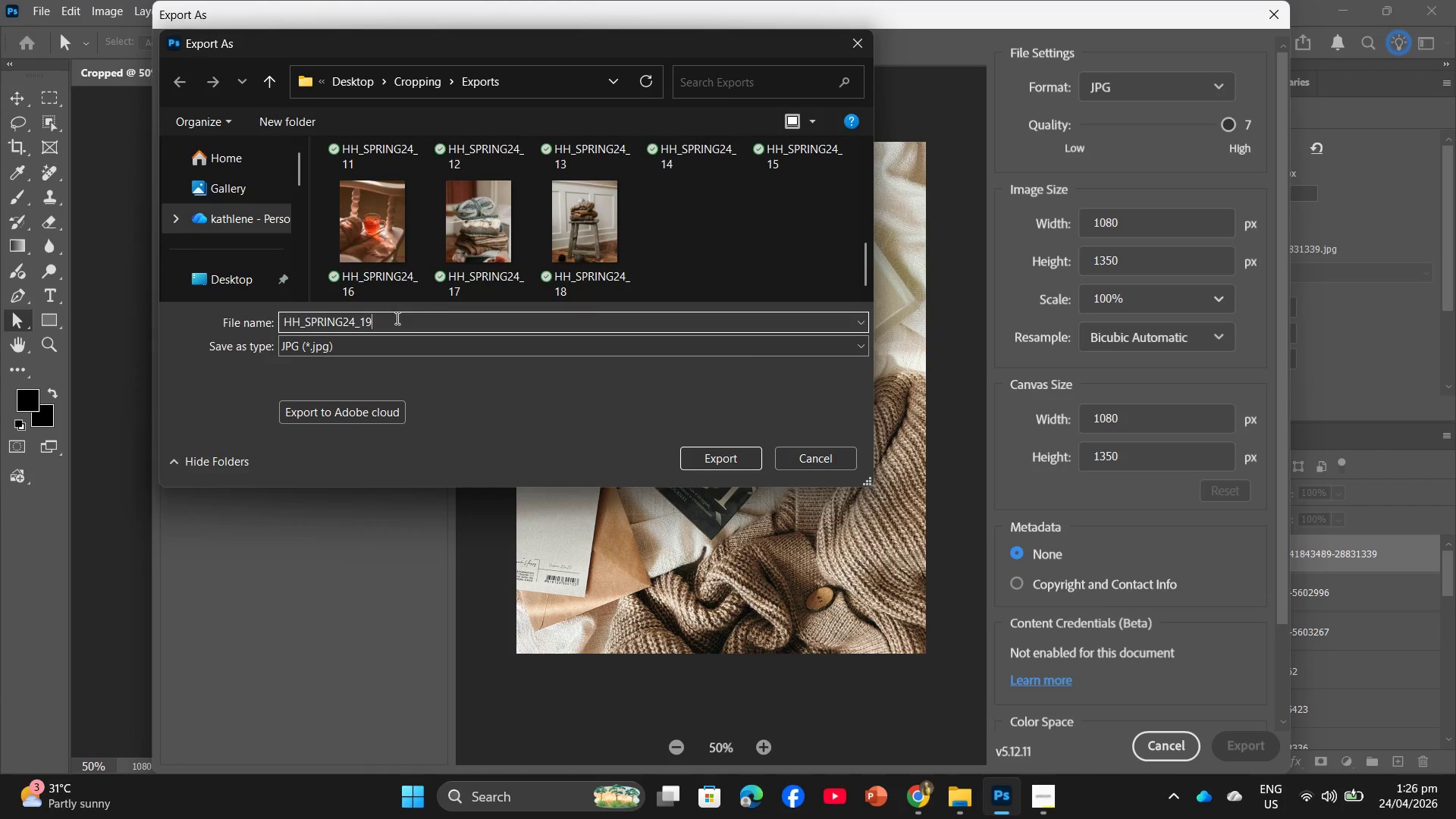 
key(NumpadEnter)
 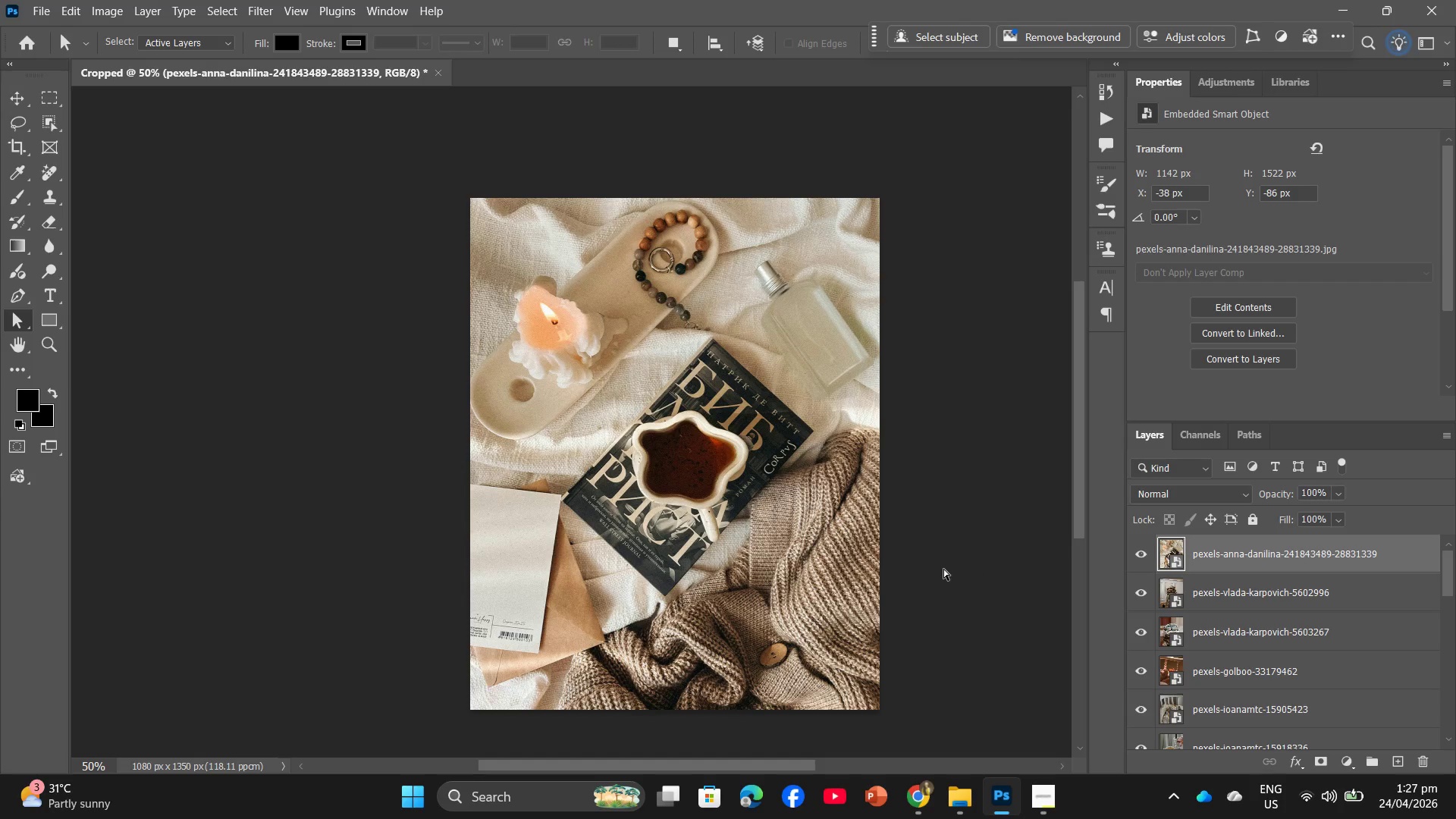 
wait(14.27)
 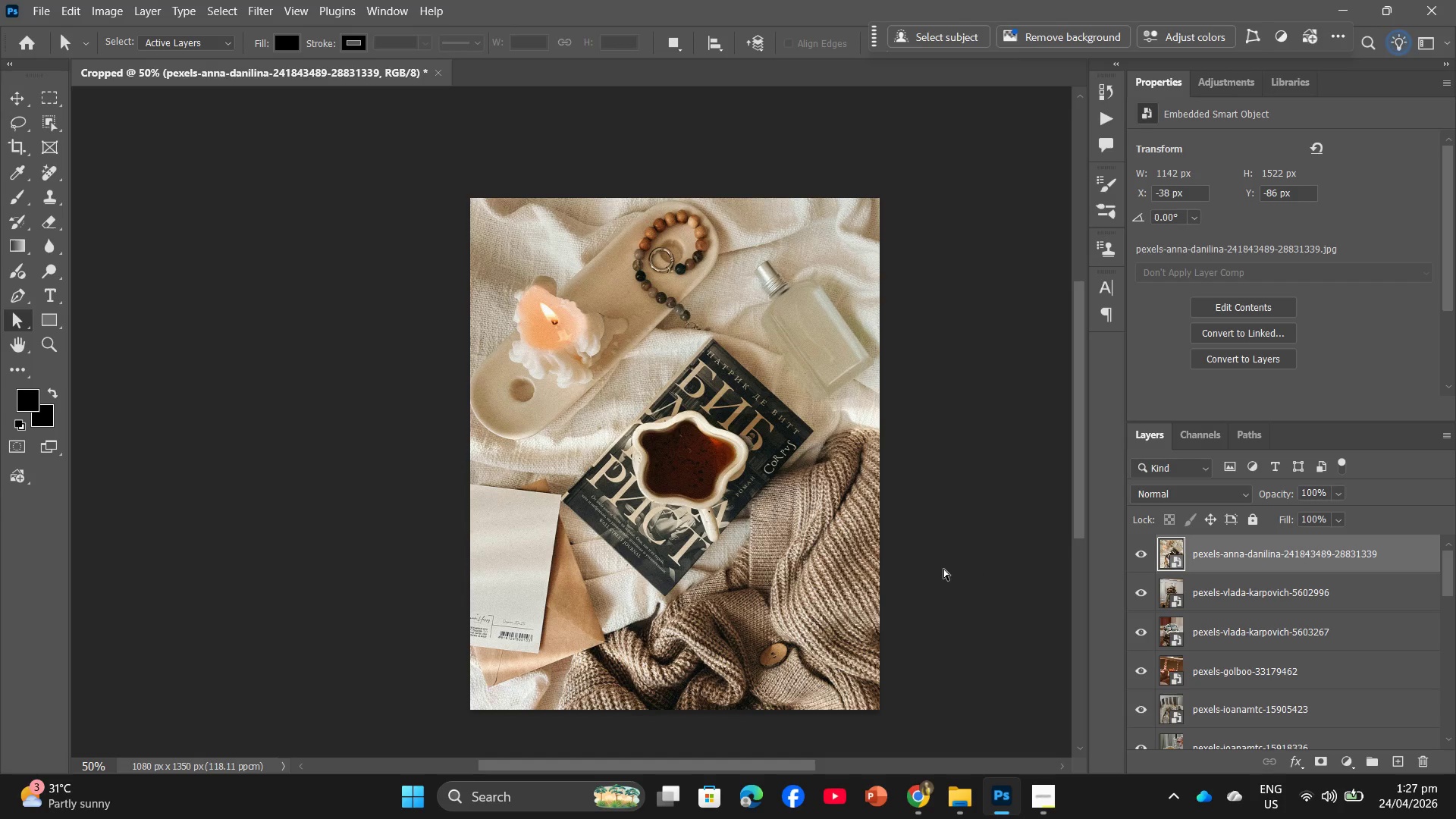 
left_click([921, 796])
 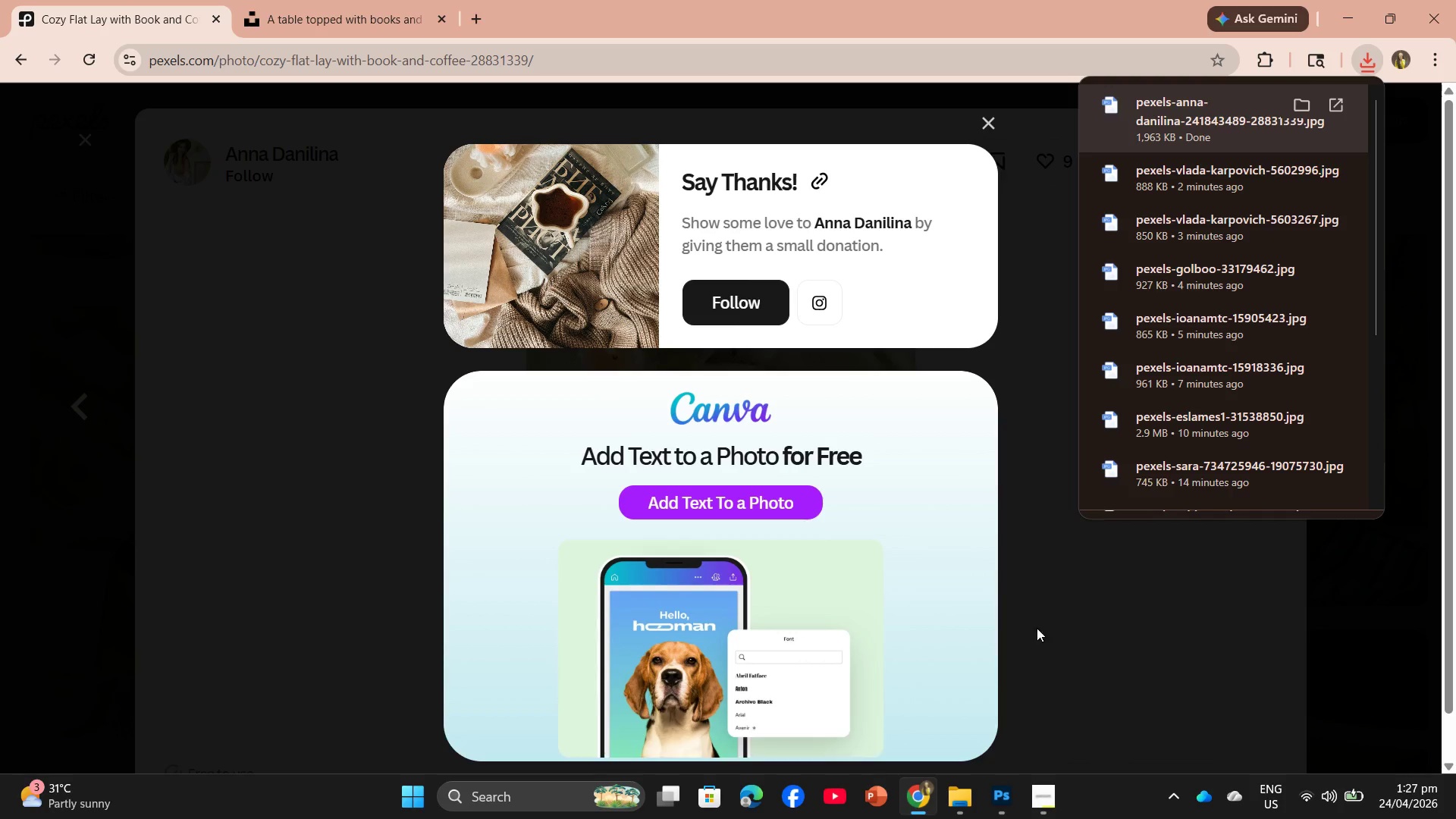 
left_click([1074, 630])
 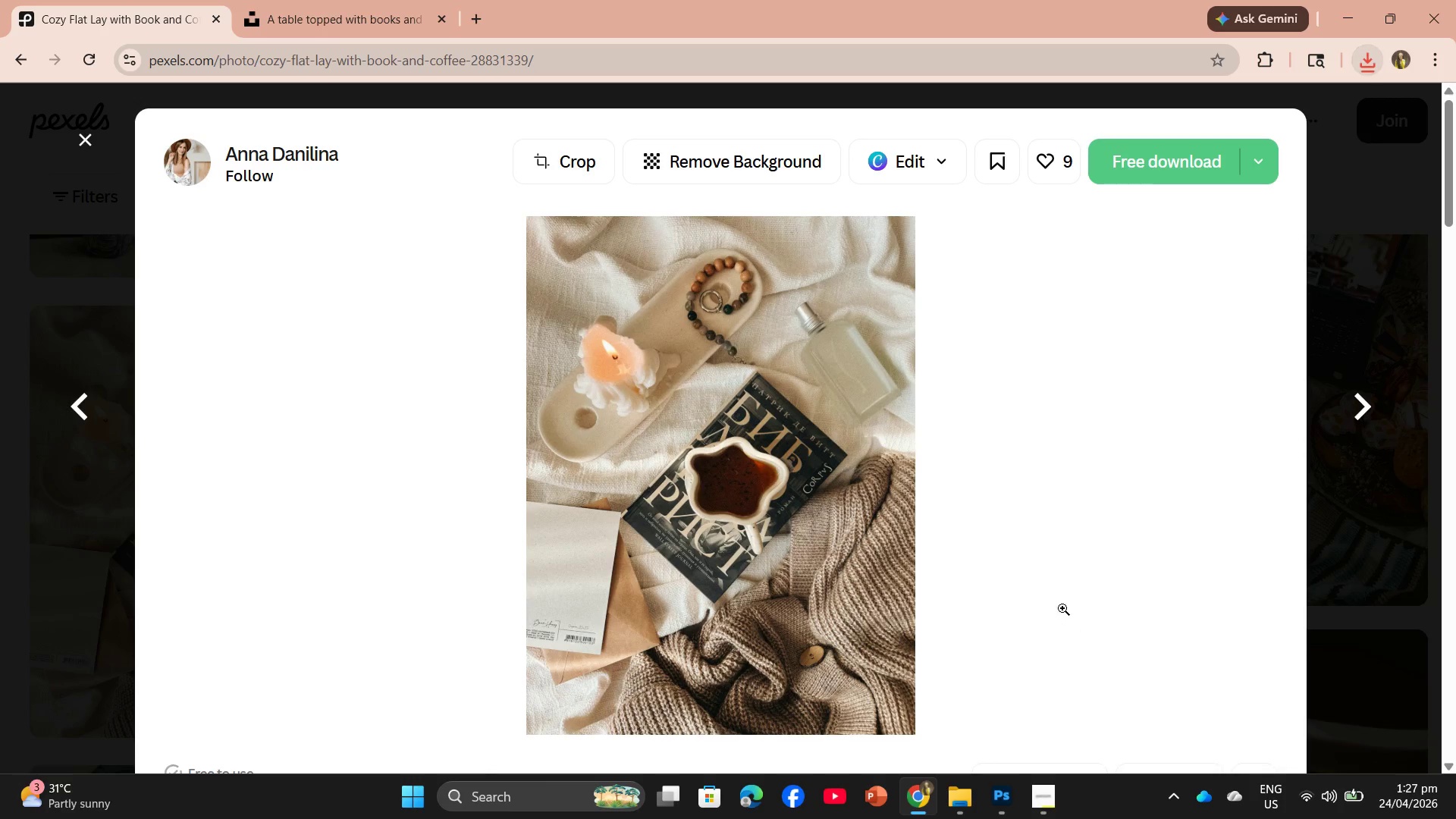 
scroll: coordinate [1053, 604], scroll_direction: down, amount: 8.0
 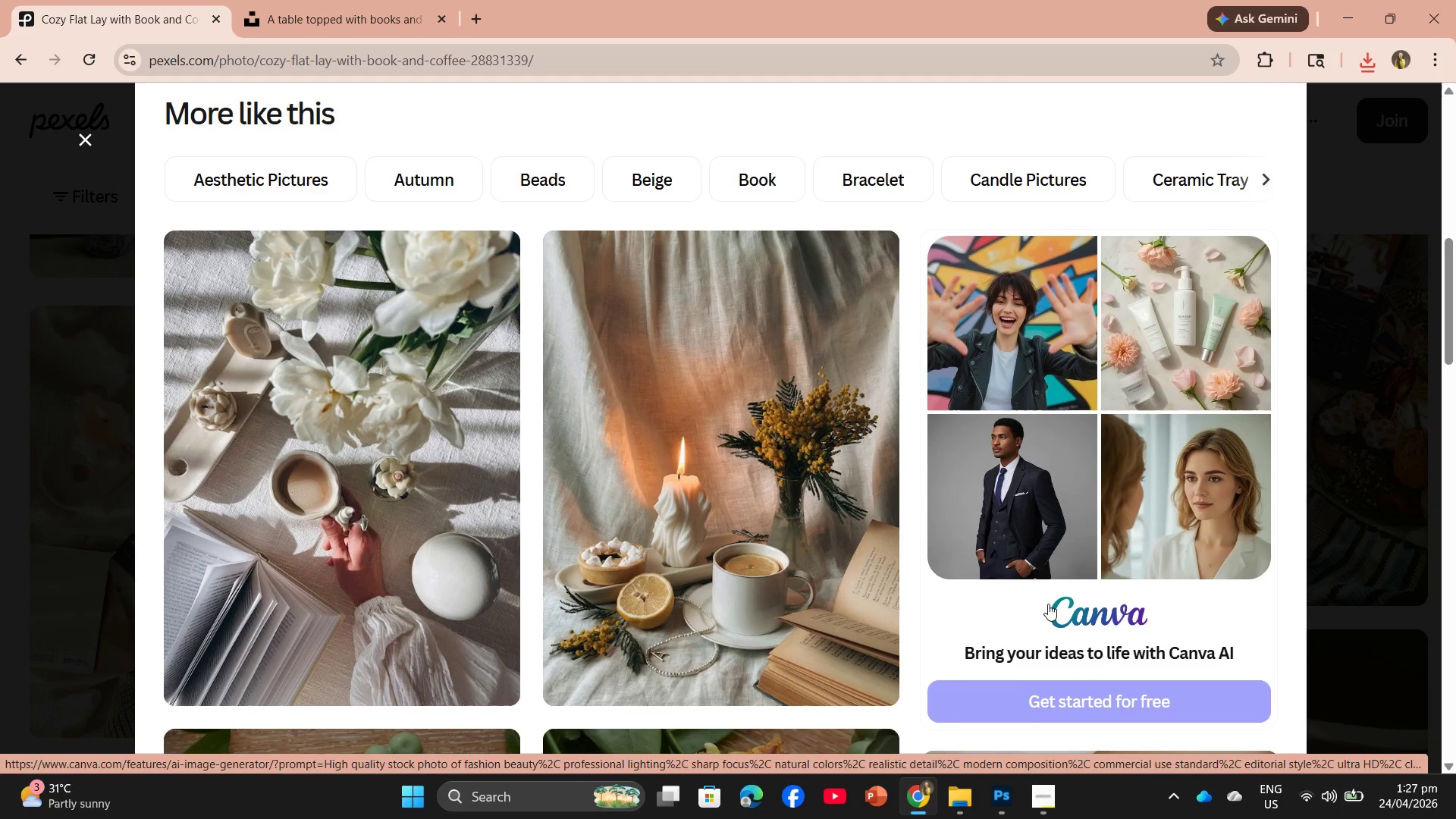 
wait(8.61)
 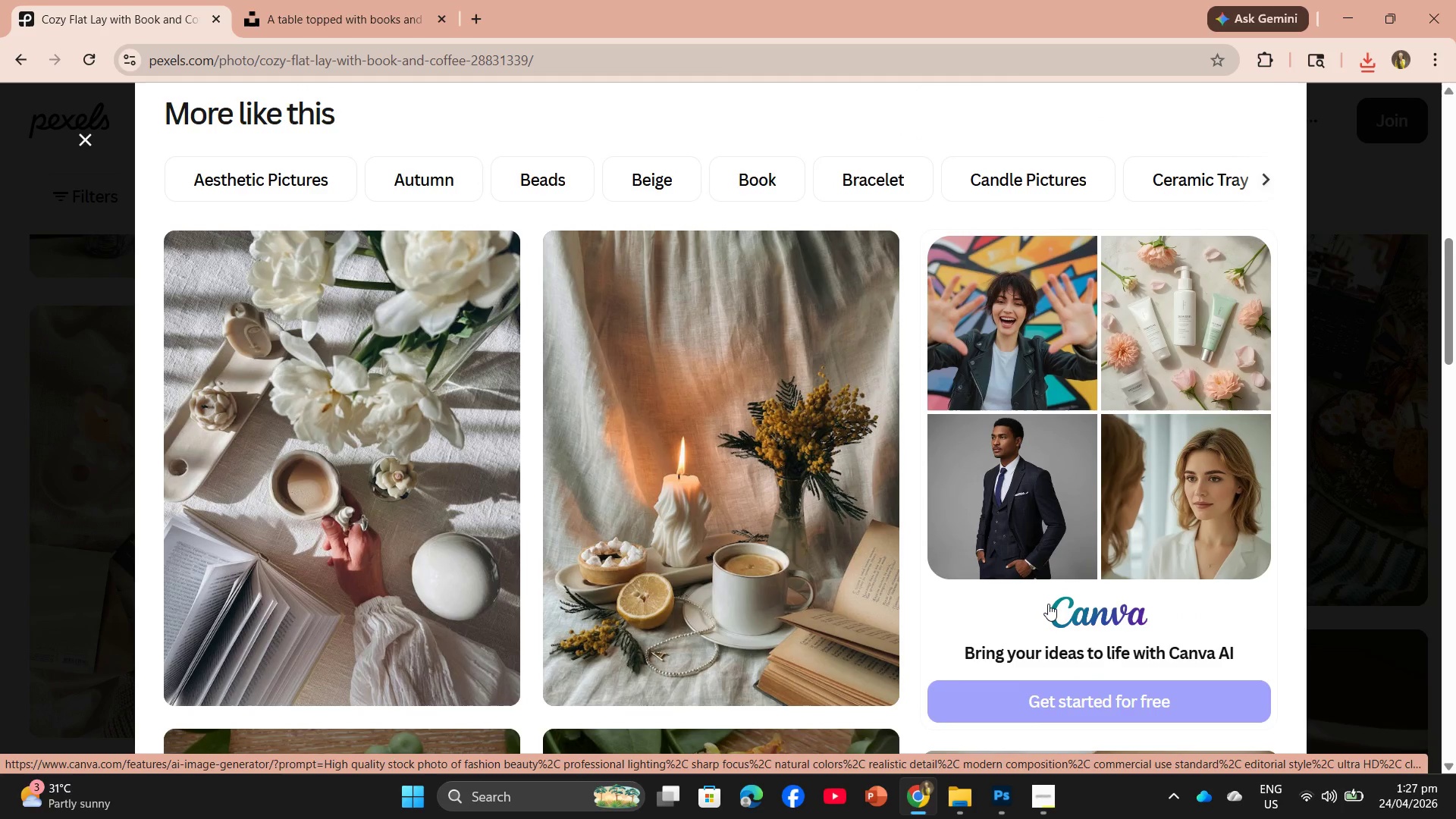 
scroll: coordinate [755, 520], scroll_direction: down, amount: 15.0
 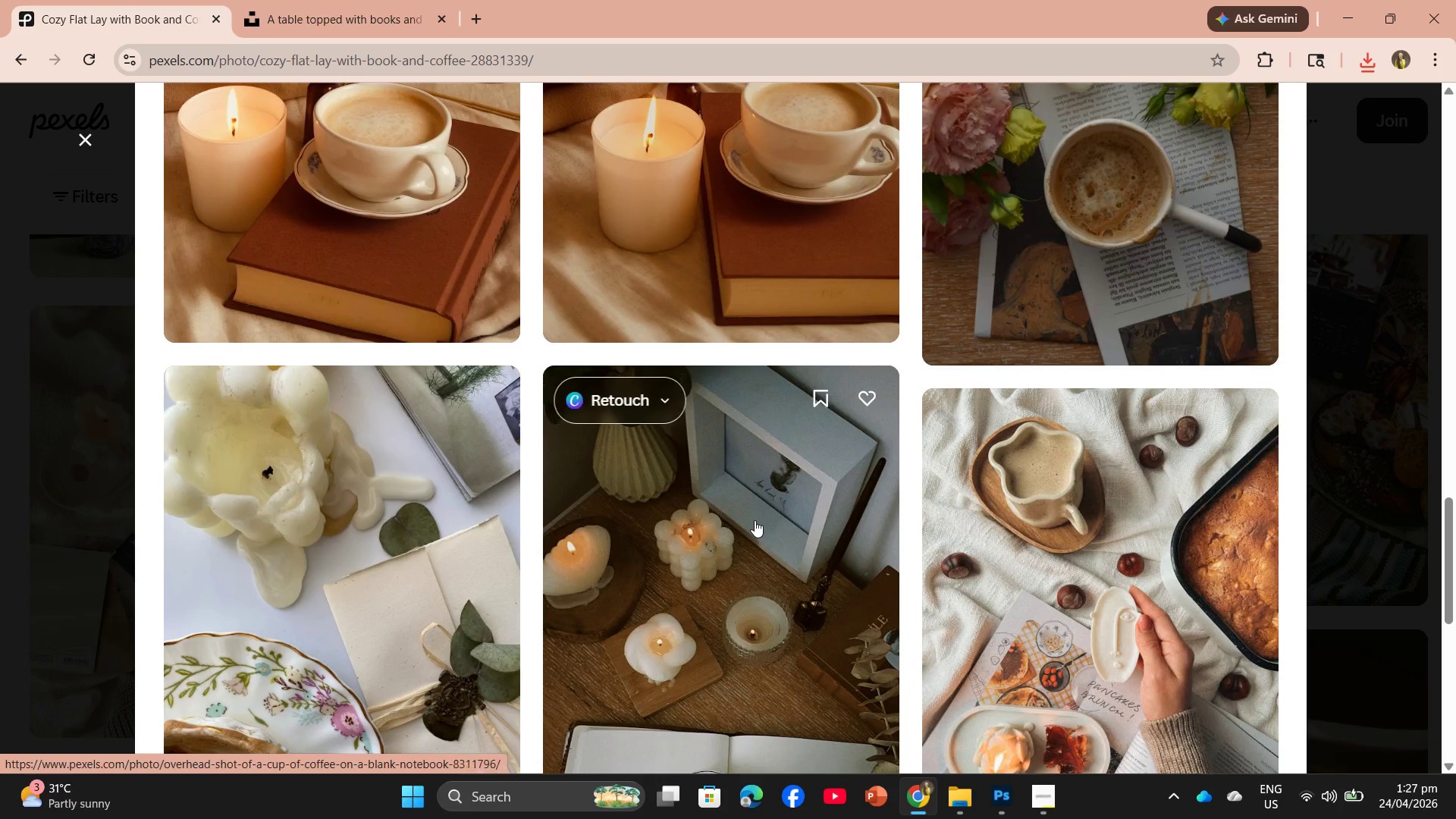 
left_click([755, 520])
 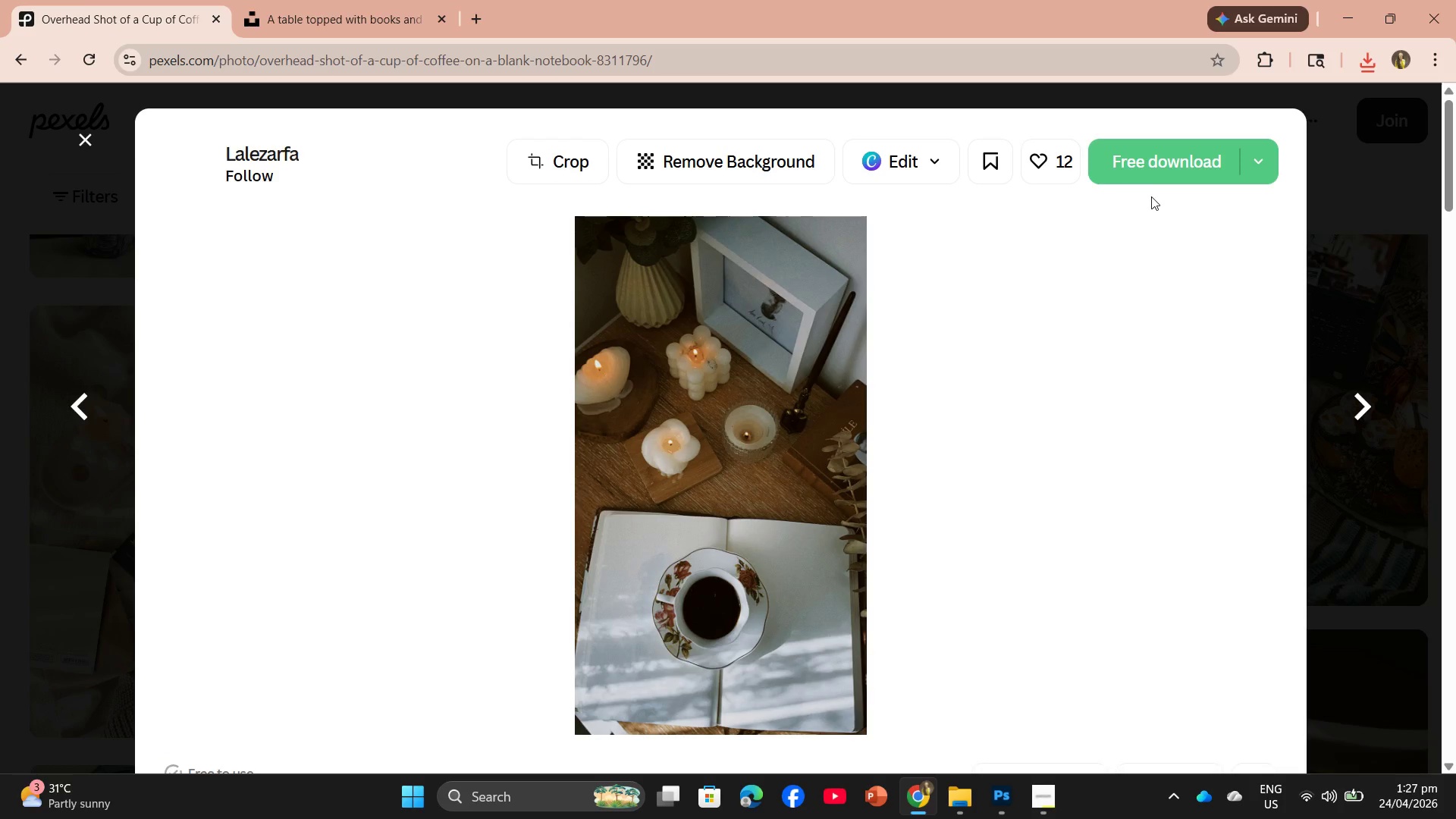 
left_click([1169, 168])
 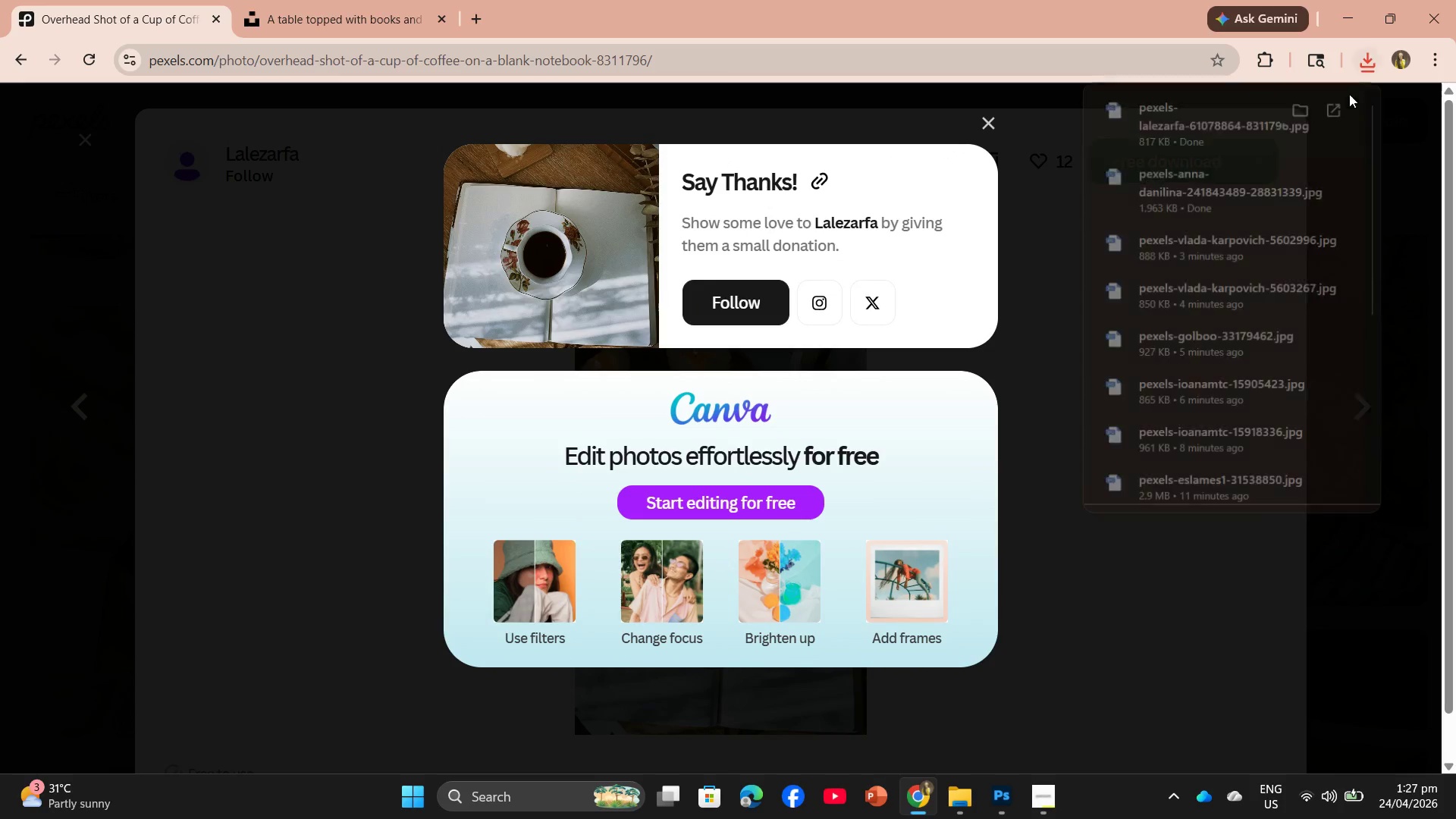 
left_click_drag(start_coordinate=[1241, 108], to_coordinate=[697, 509])
 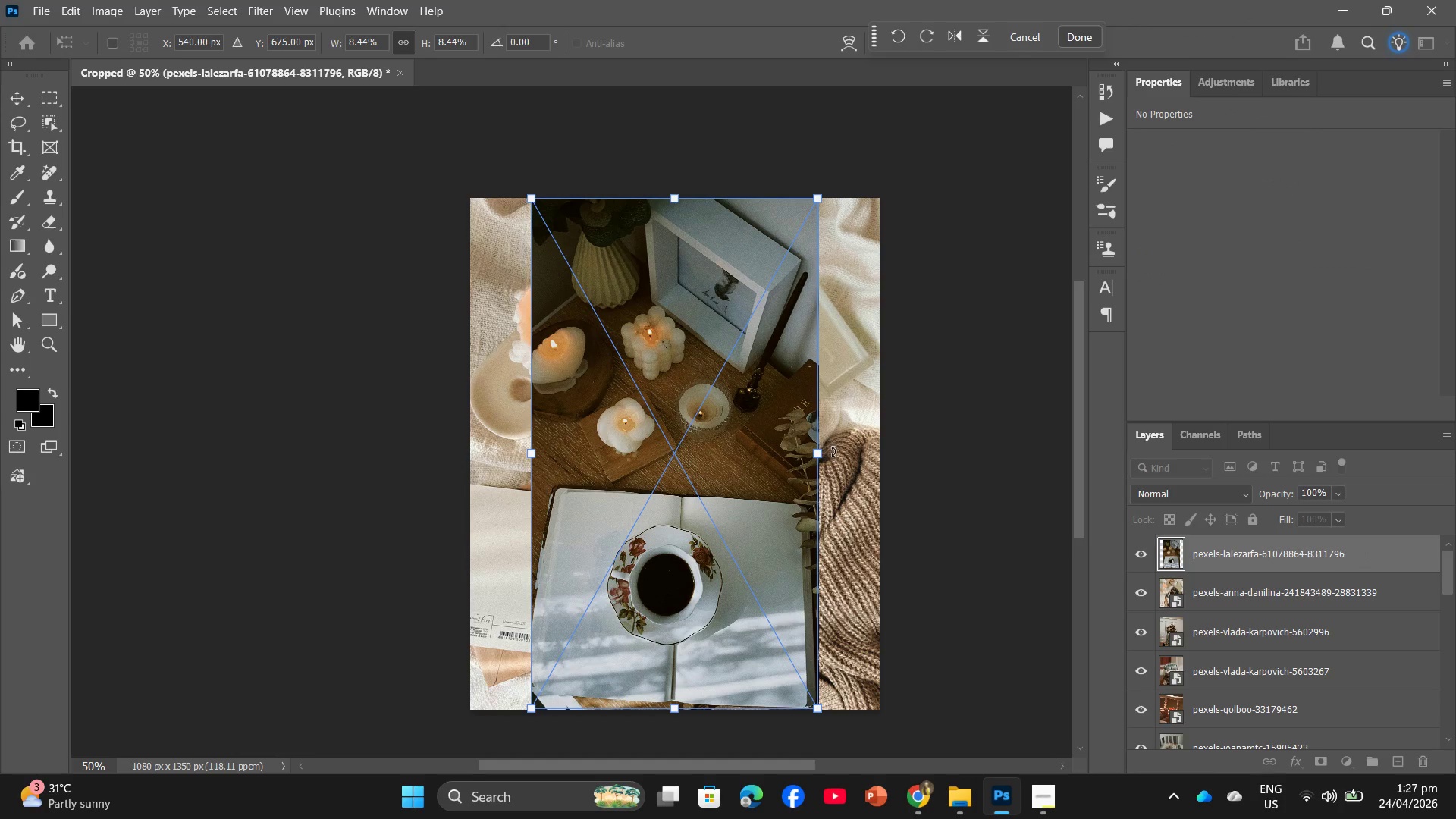 
left_click_drag(start_coordinate=[817, 451], to_coordinate=[883, 444])
 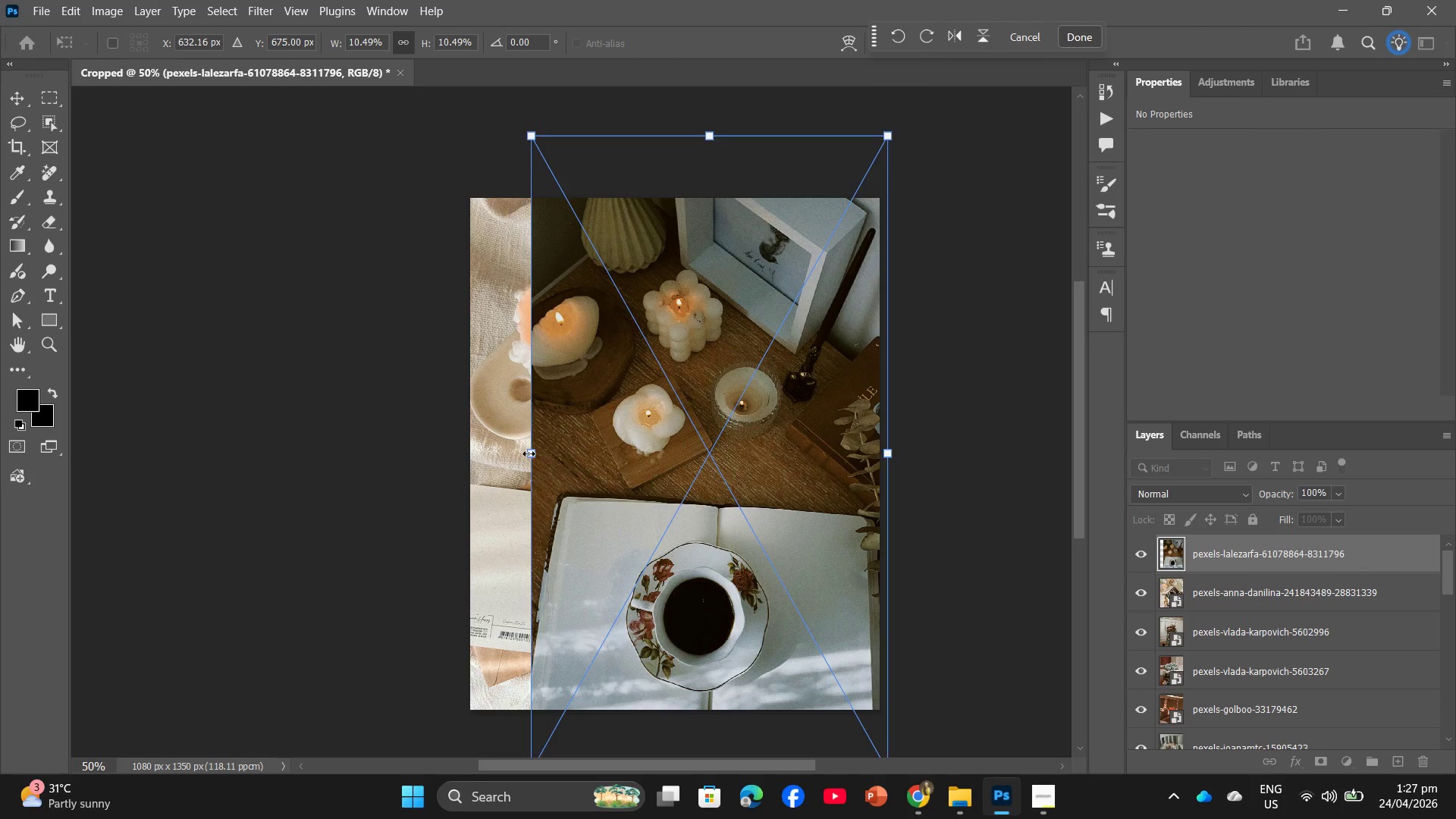 
left_click_drag(start_coordinate=[529, 453], to_coordinate=[455, 480])
 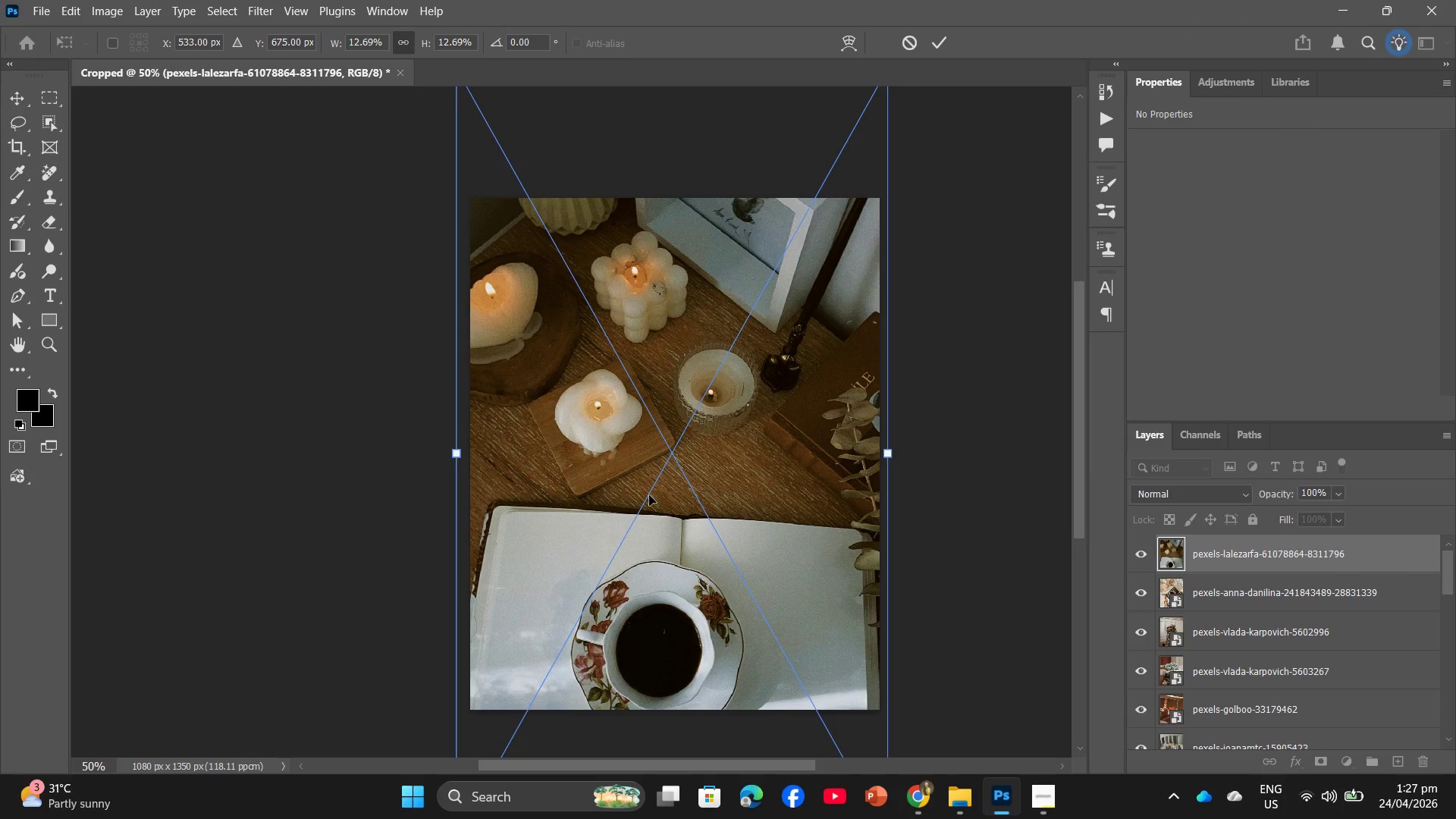 
left_click_drag(start_coordinate=[649, 495], to_coordinate=[657, 483])
 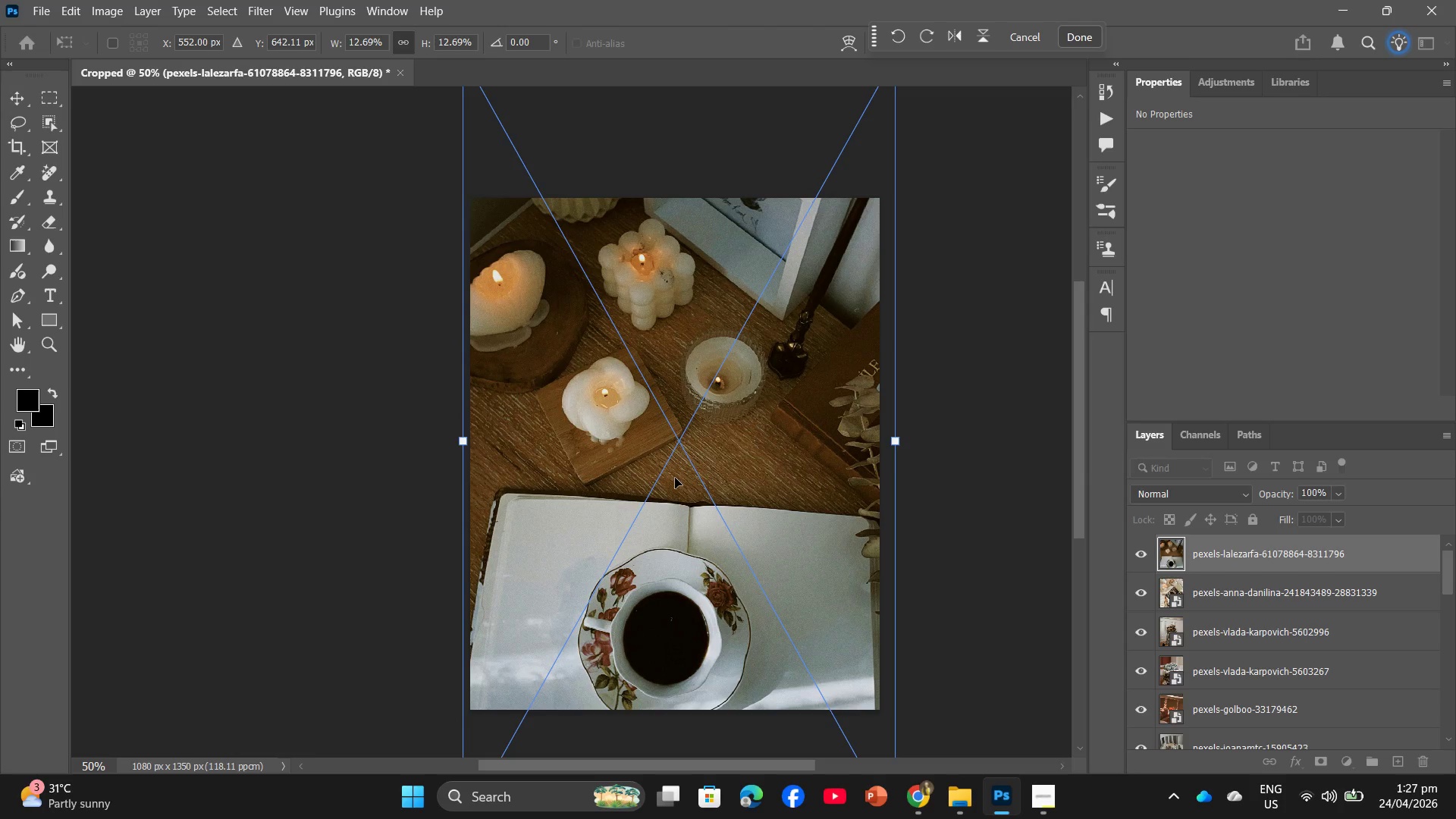 
key(Enter)
 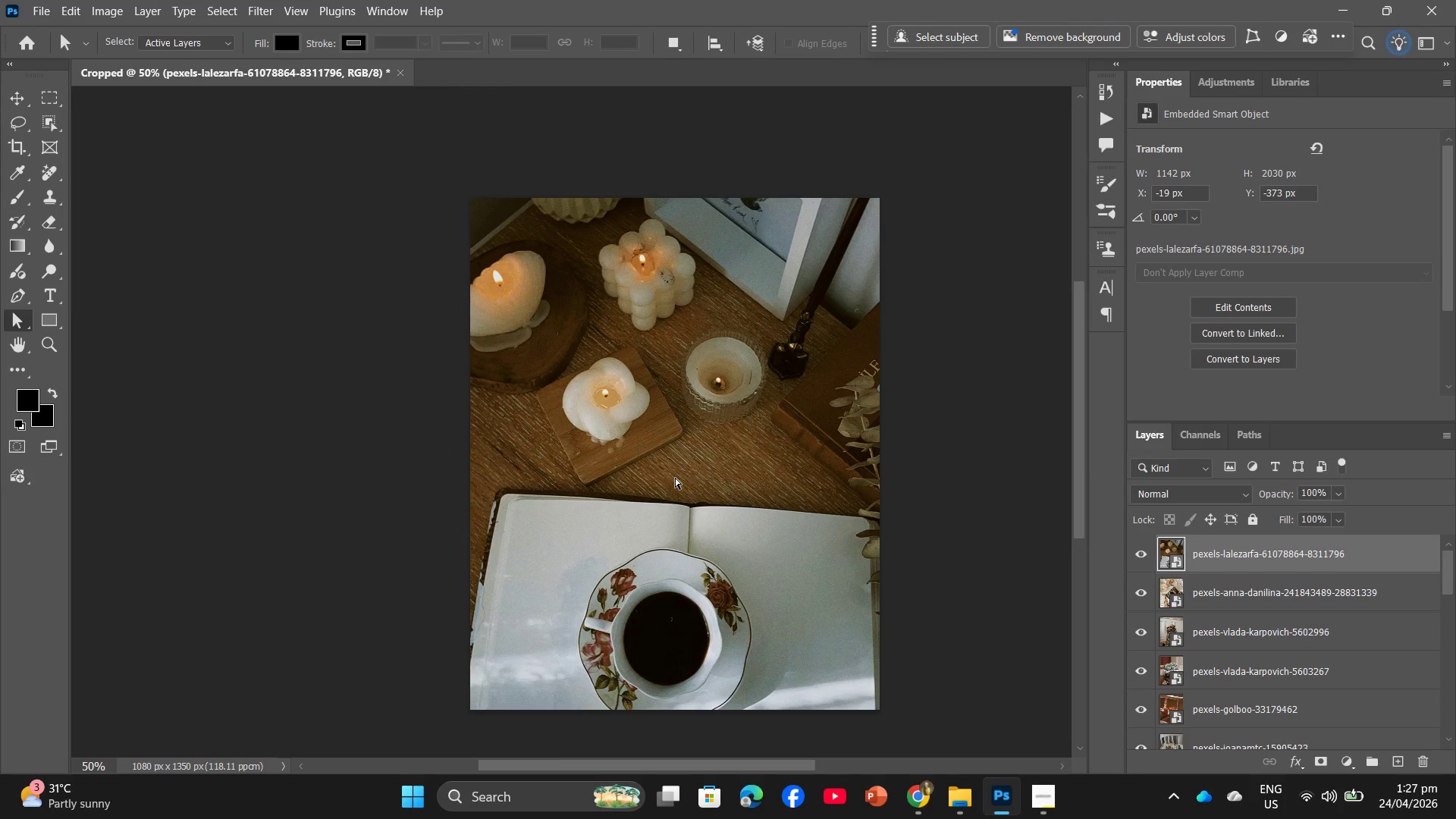 
key(Alt+Control+Shift+W)
 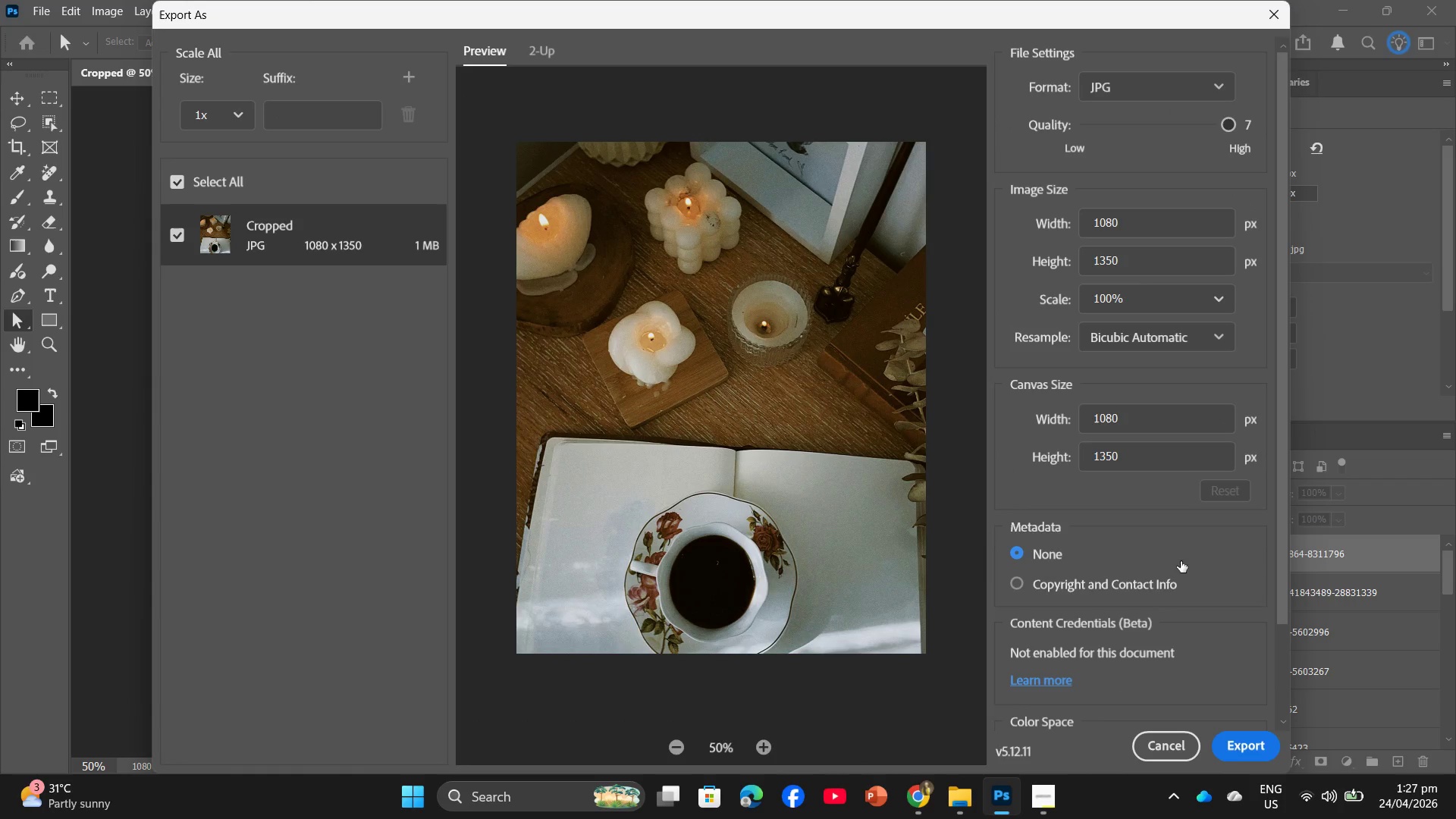 
left_click([1251, 761])
 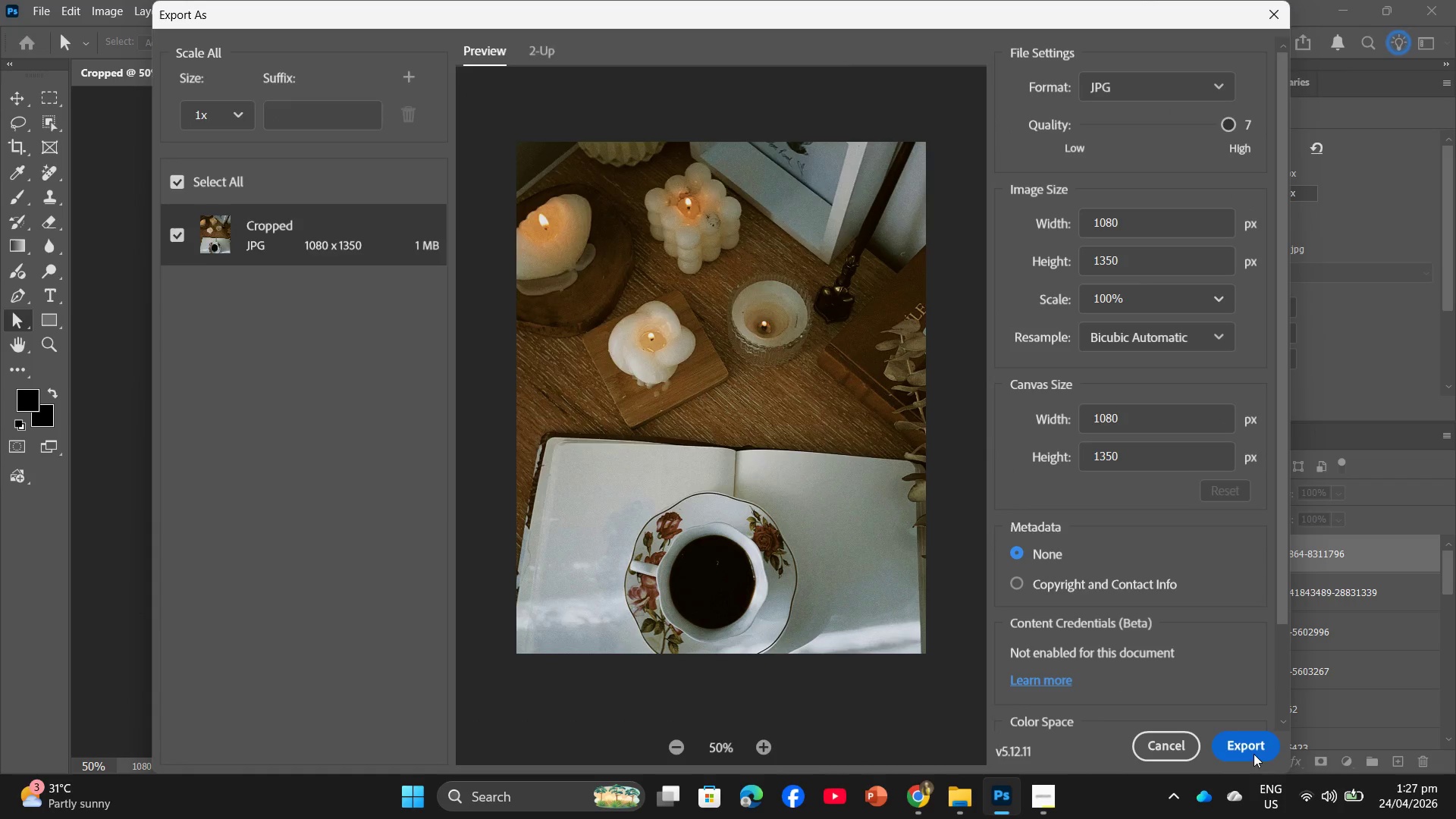 
left_click([1254, 752])
 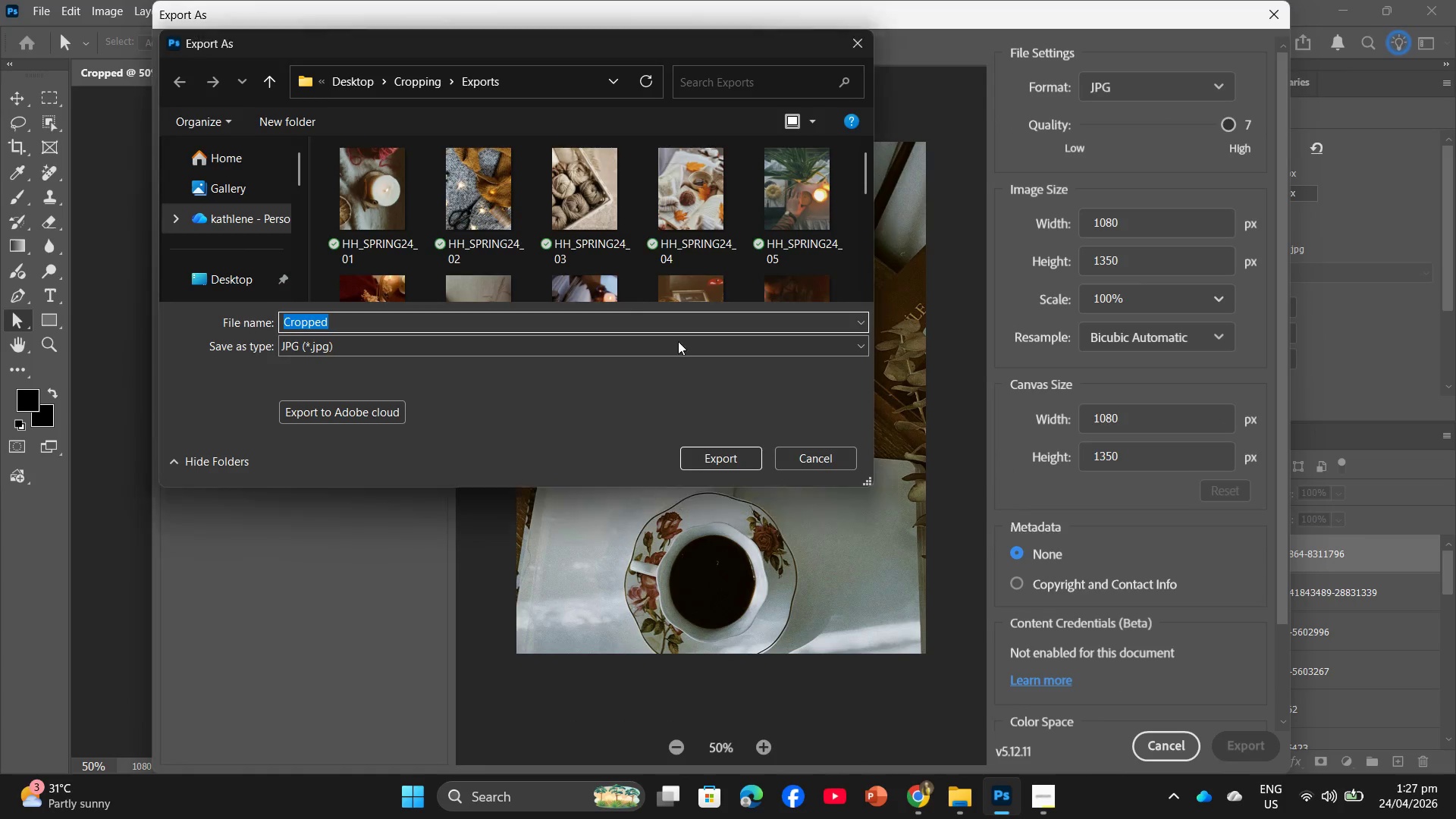 
scroll: coordinate [609, 263], scroll_direction: down, amount: 6.0
 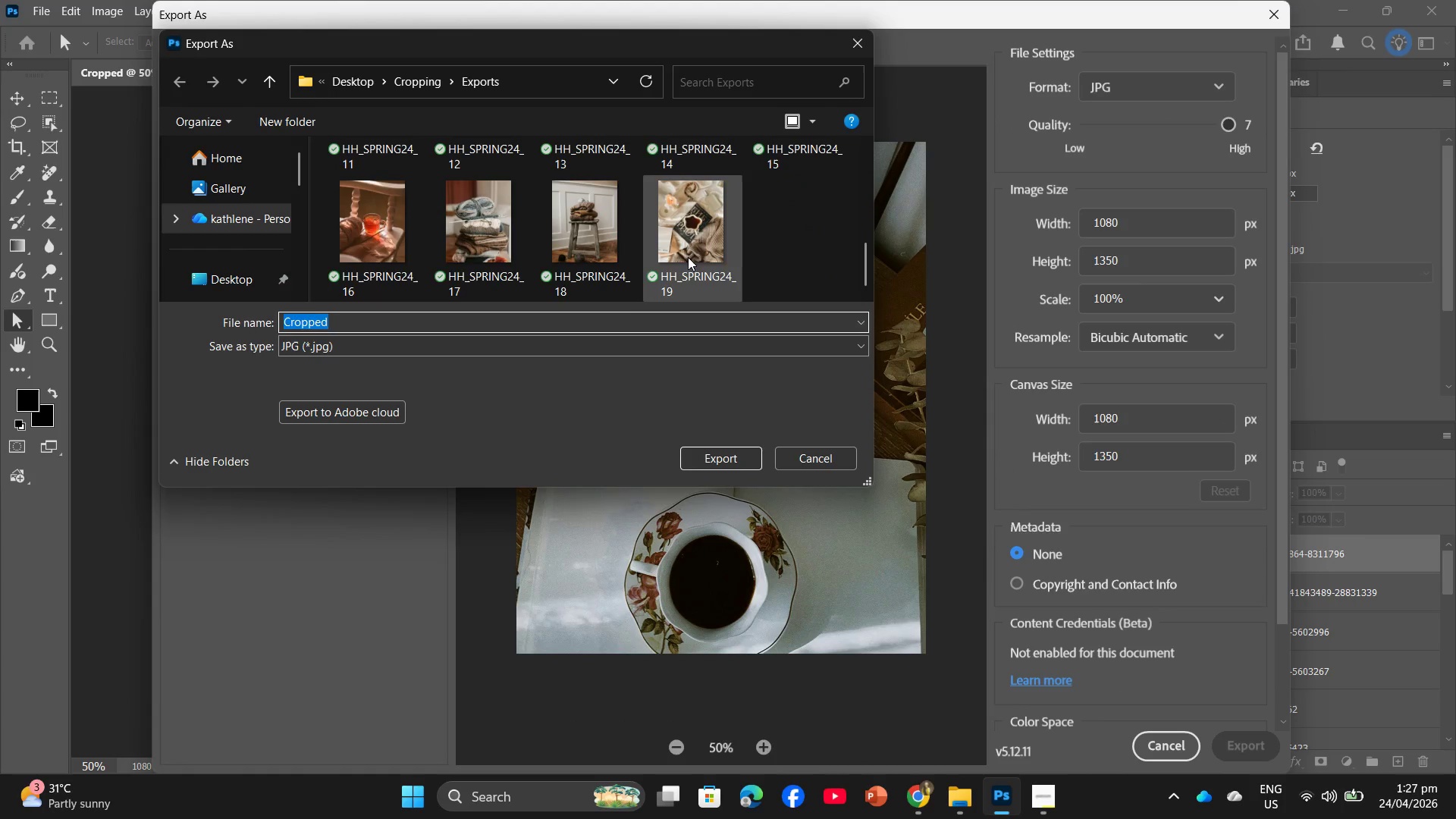 
left_click([689, 259])
 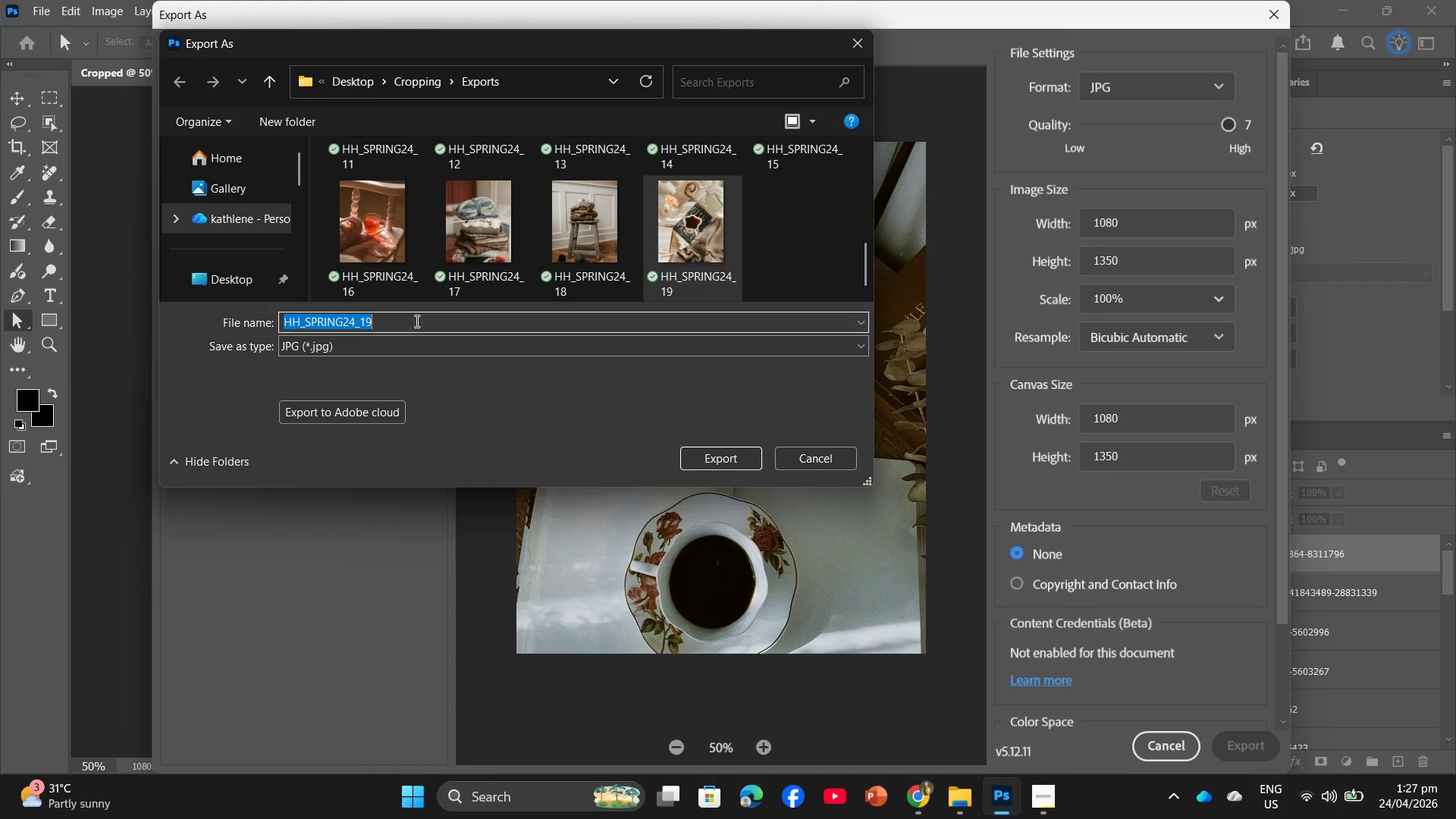 
double_click([416, 321])
 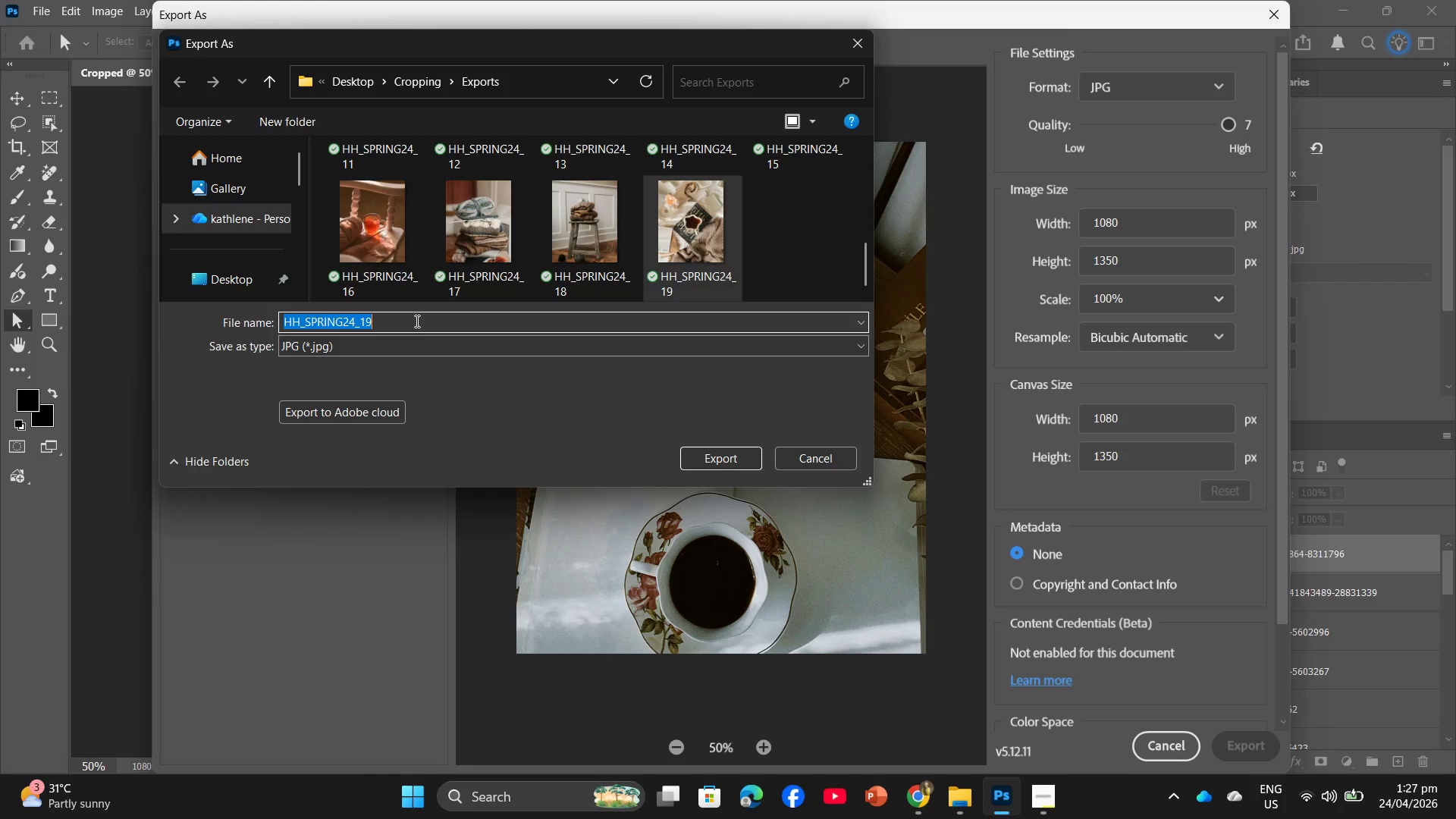 
triple_click([416, 321])
 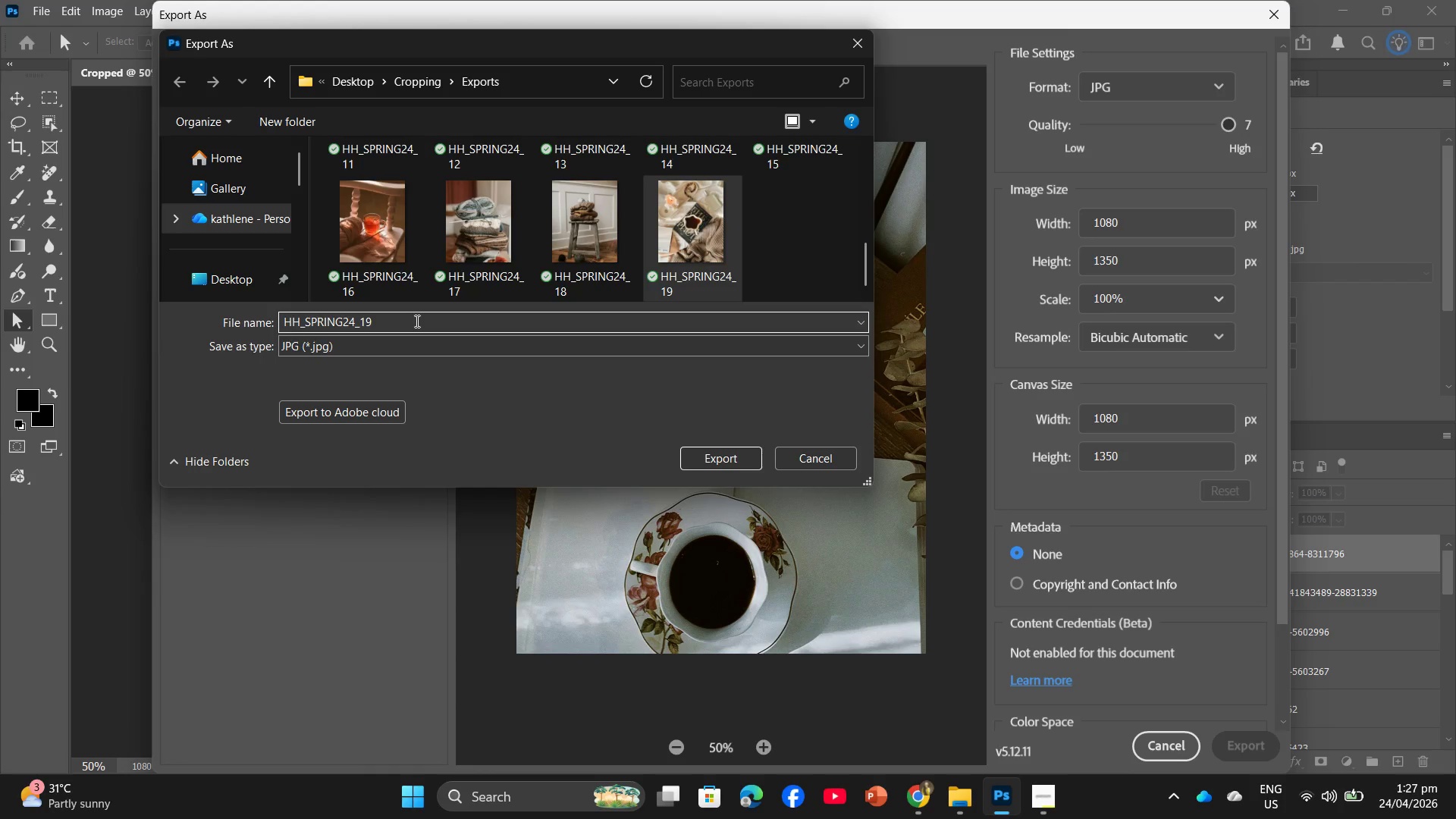 
key(Backspace)
 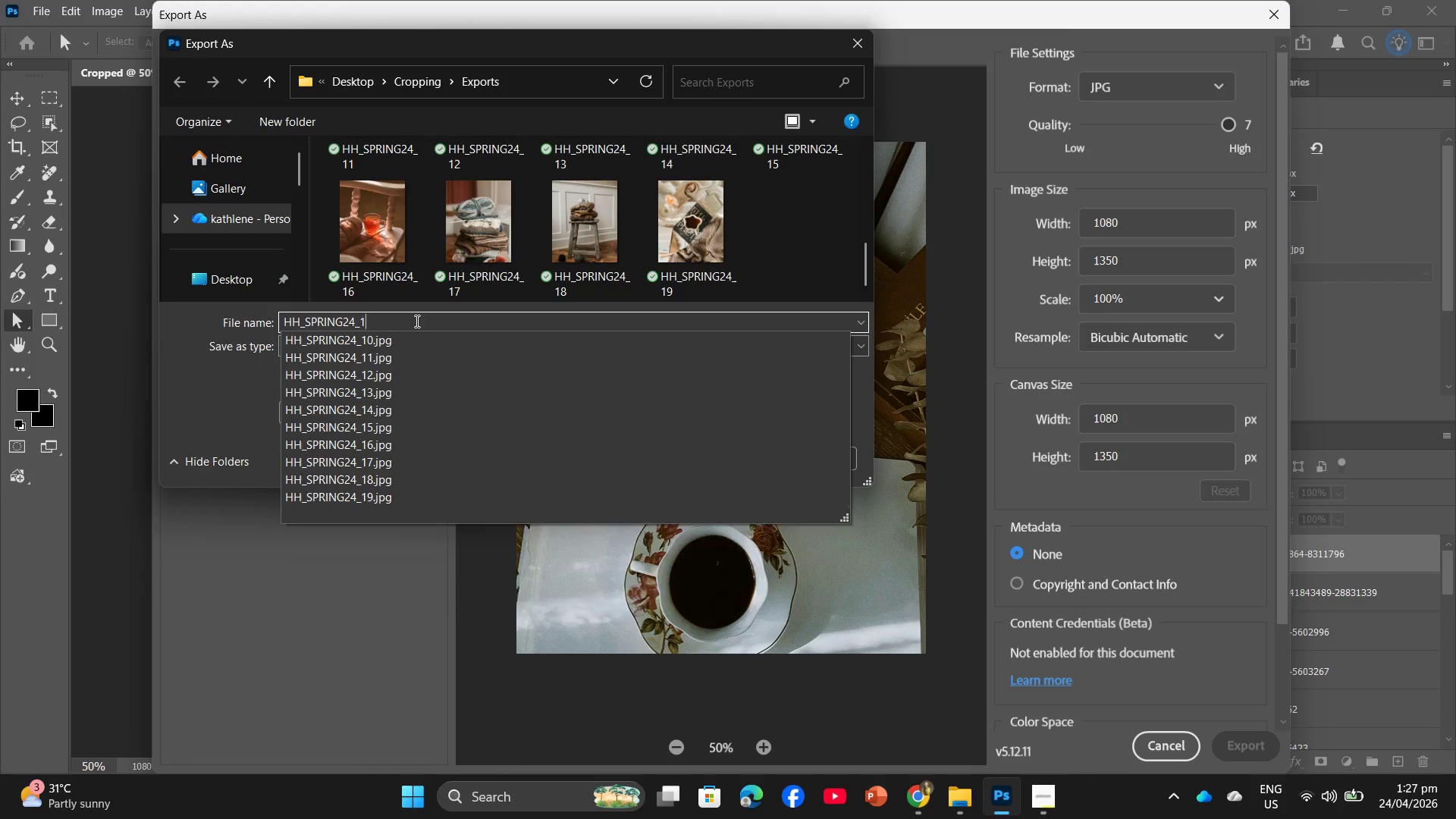 
key(Backspace)
 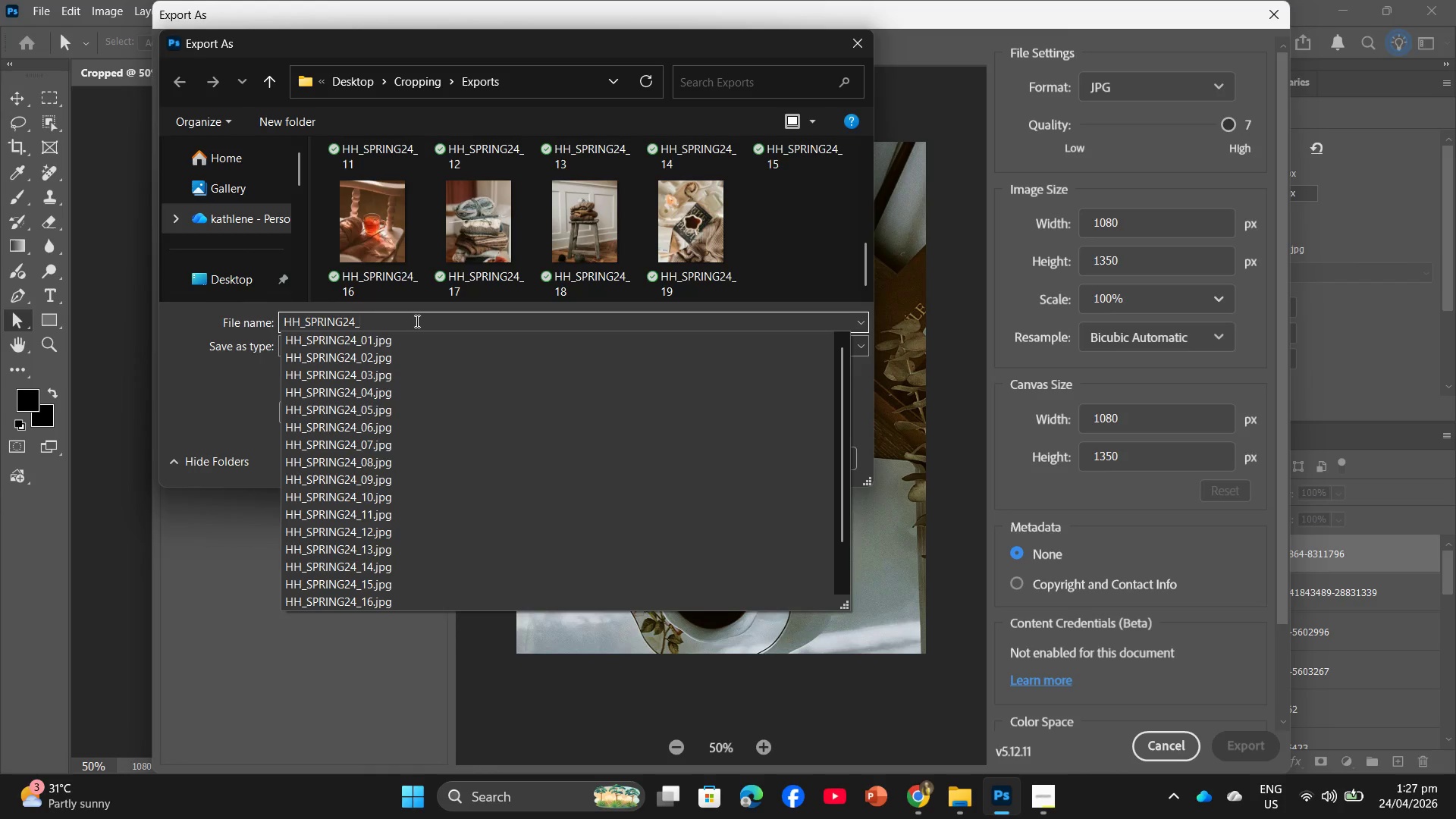 
key(Numpad2)
 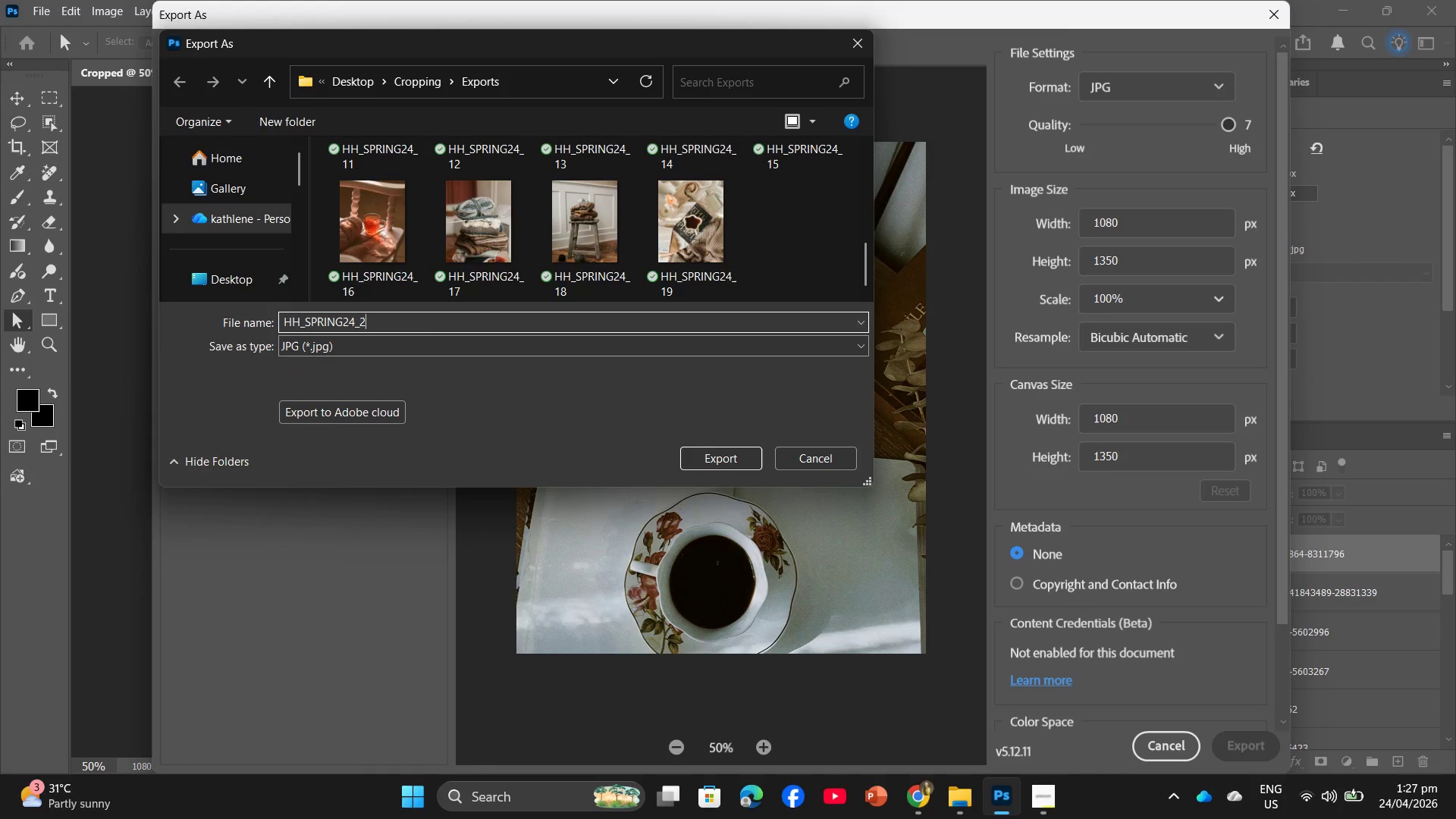 
key(Numpad0)
 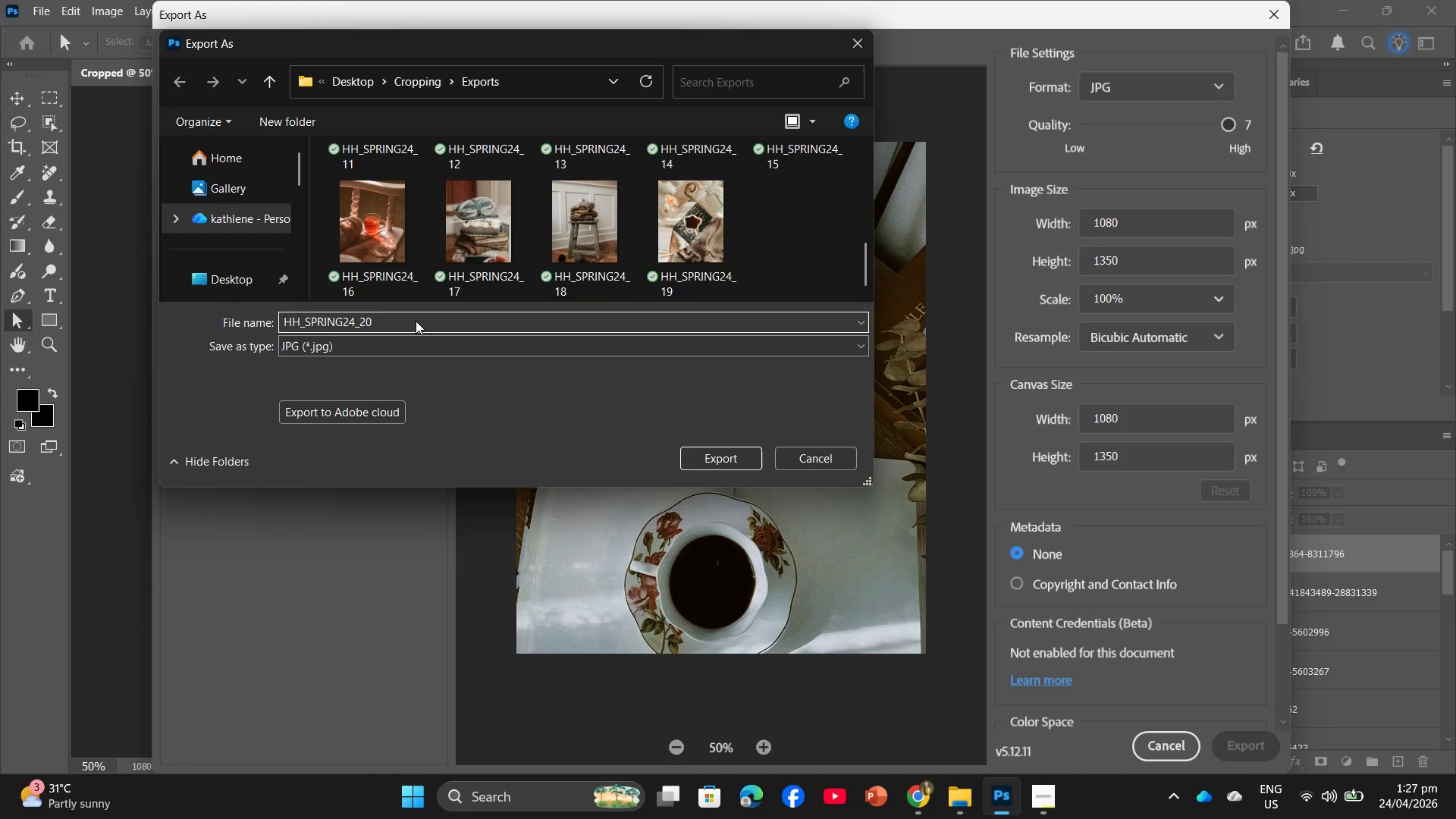 
key(NumpadEnter)
 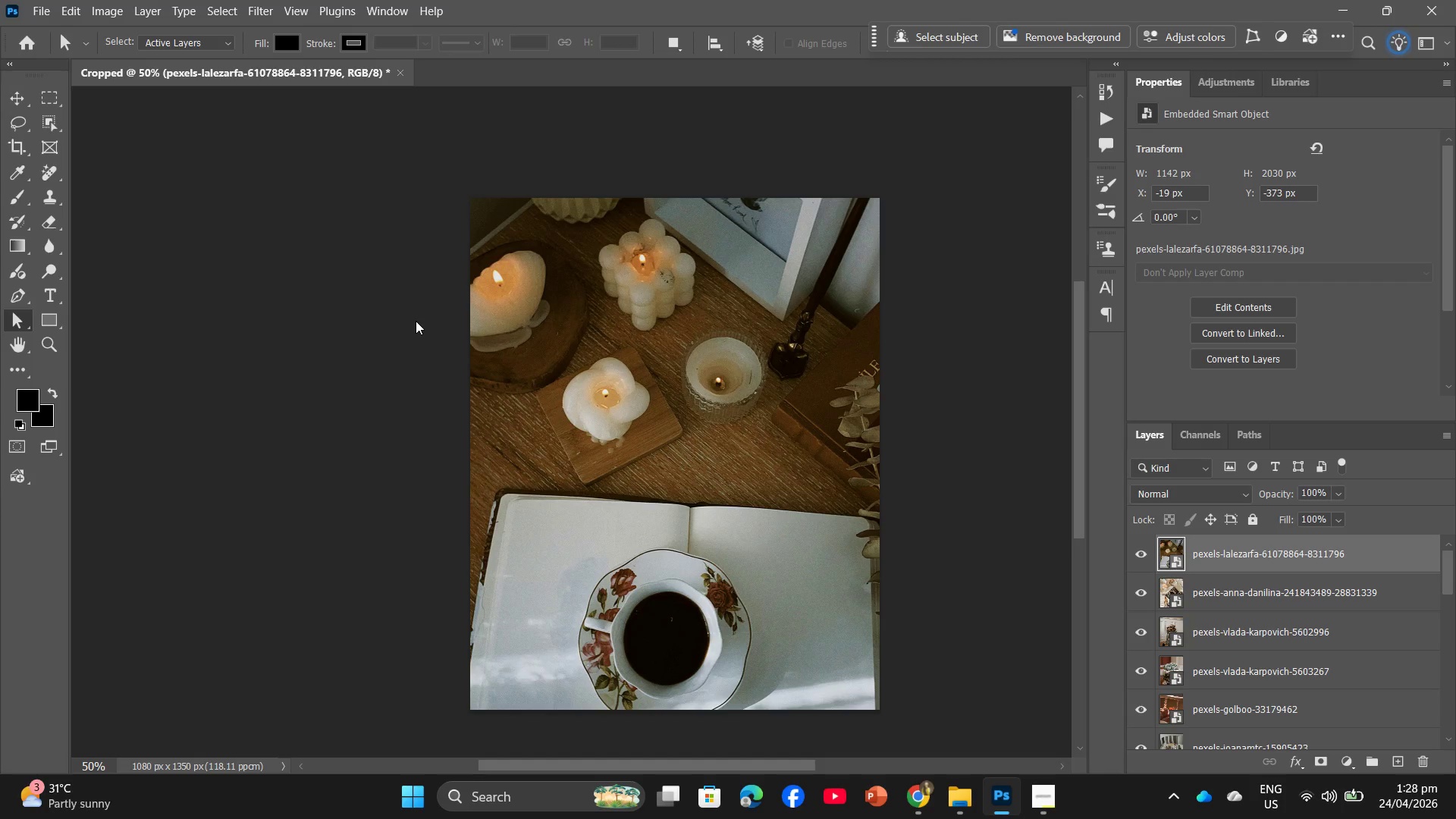 
wait(26.77)
 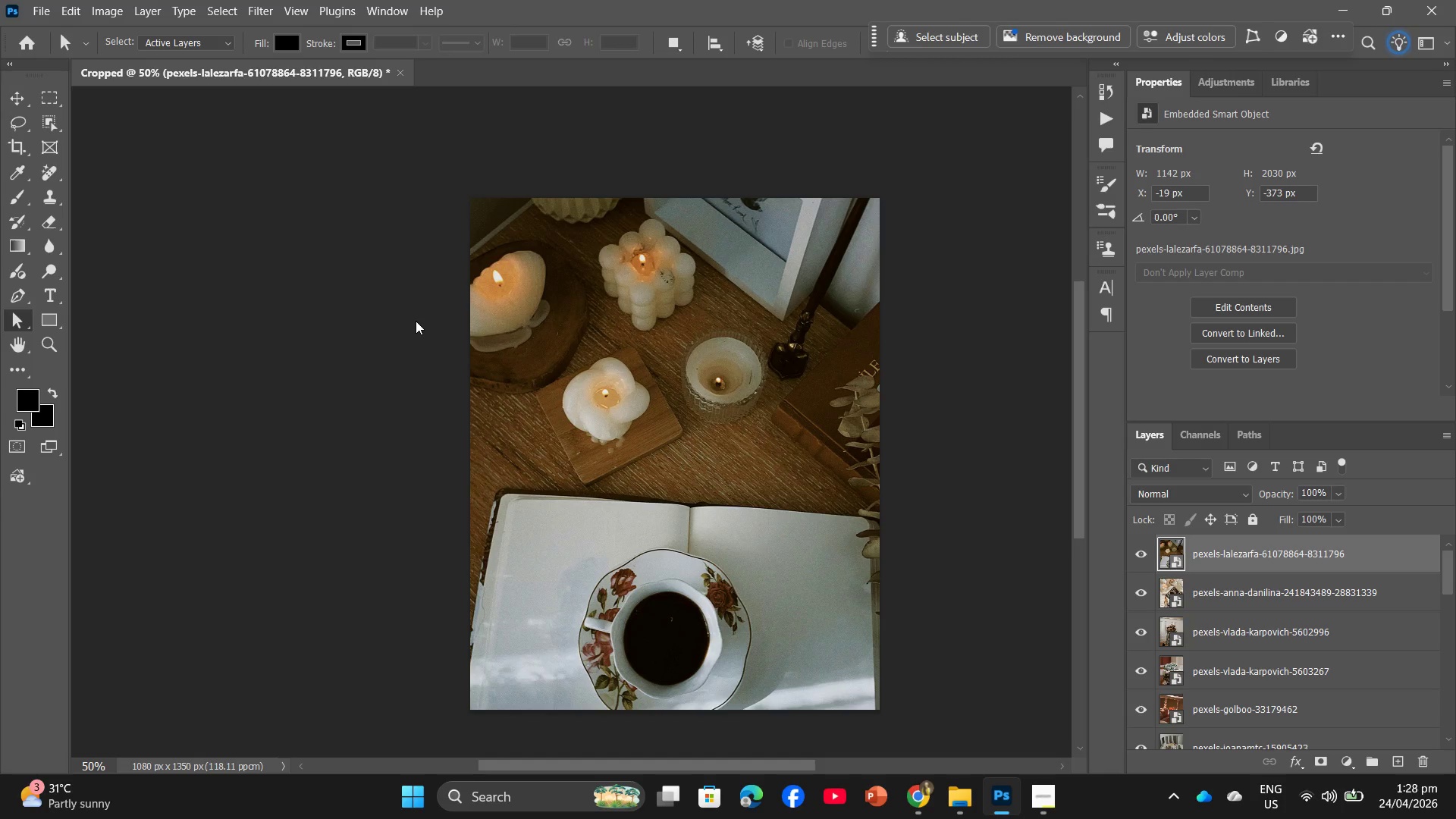 
left_click([925, 701])
 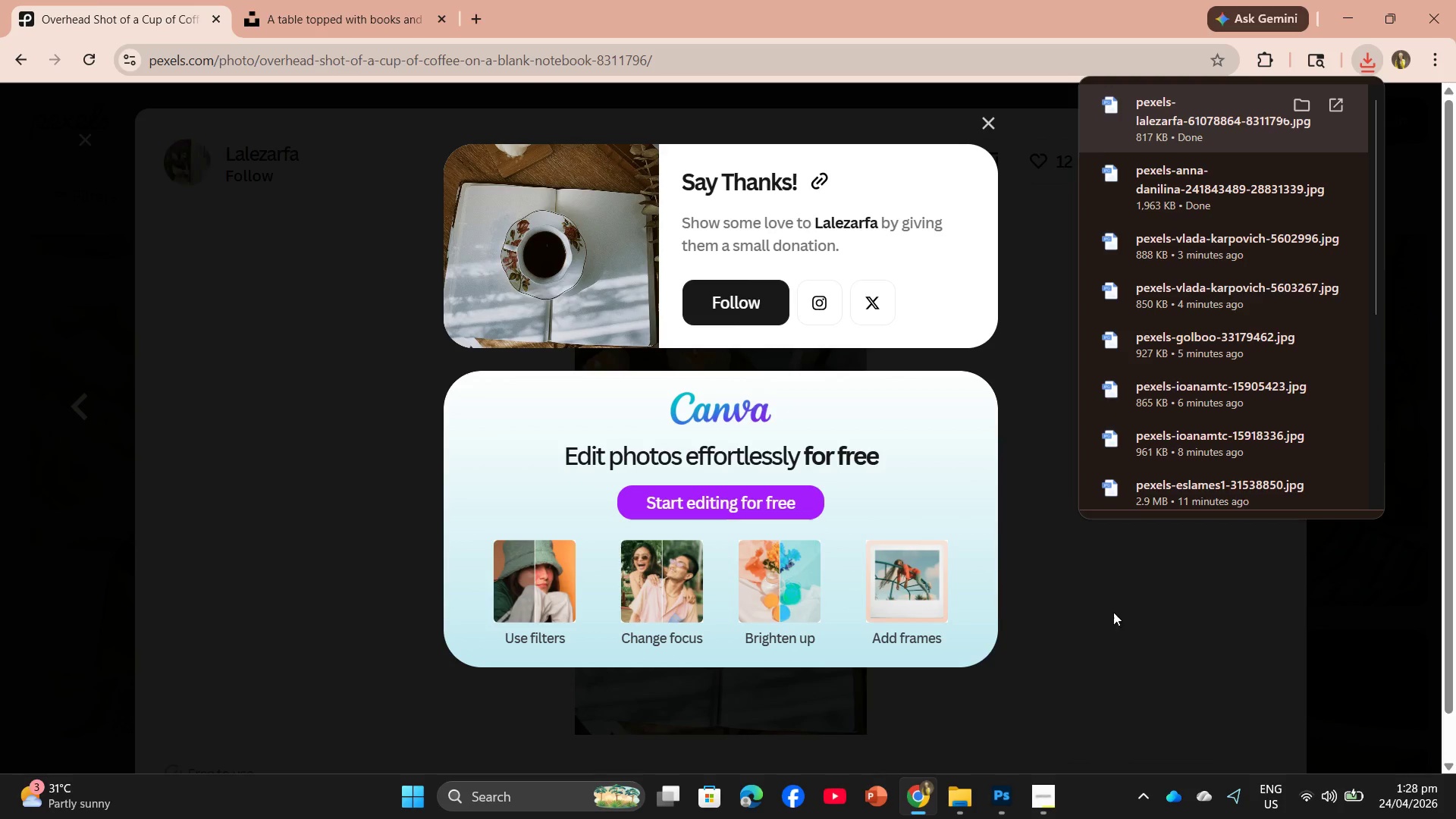 
left_click([1183, 632])
 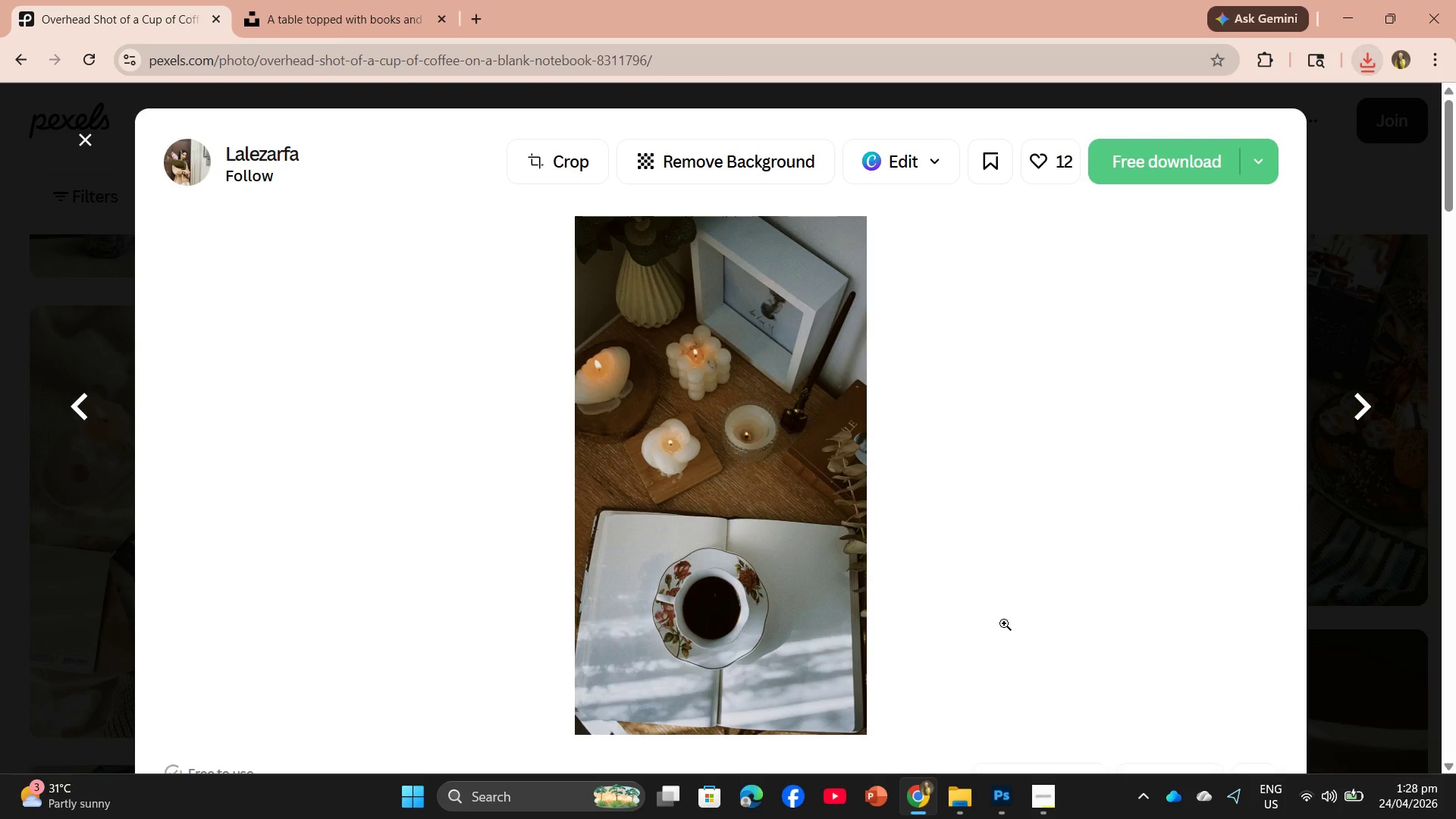 
scroll: coordinate [857, 585], scroll_direction: down, amount: 17.0
 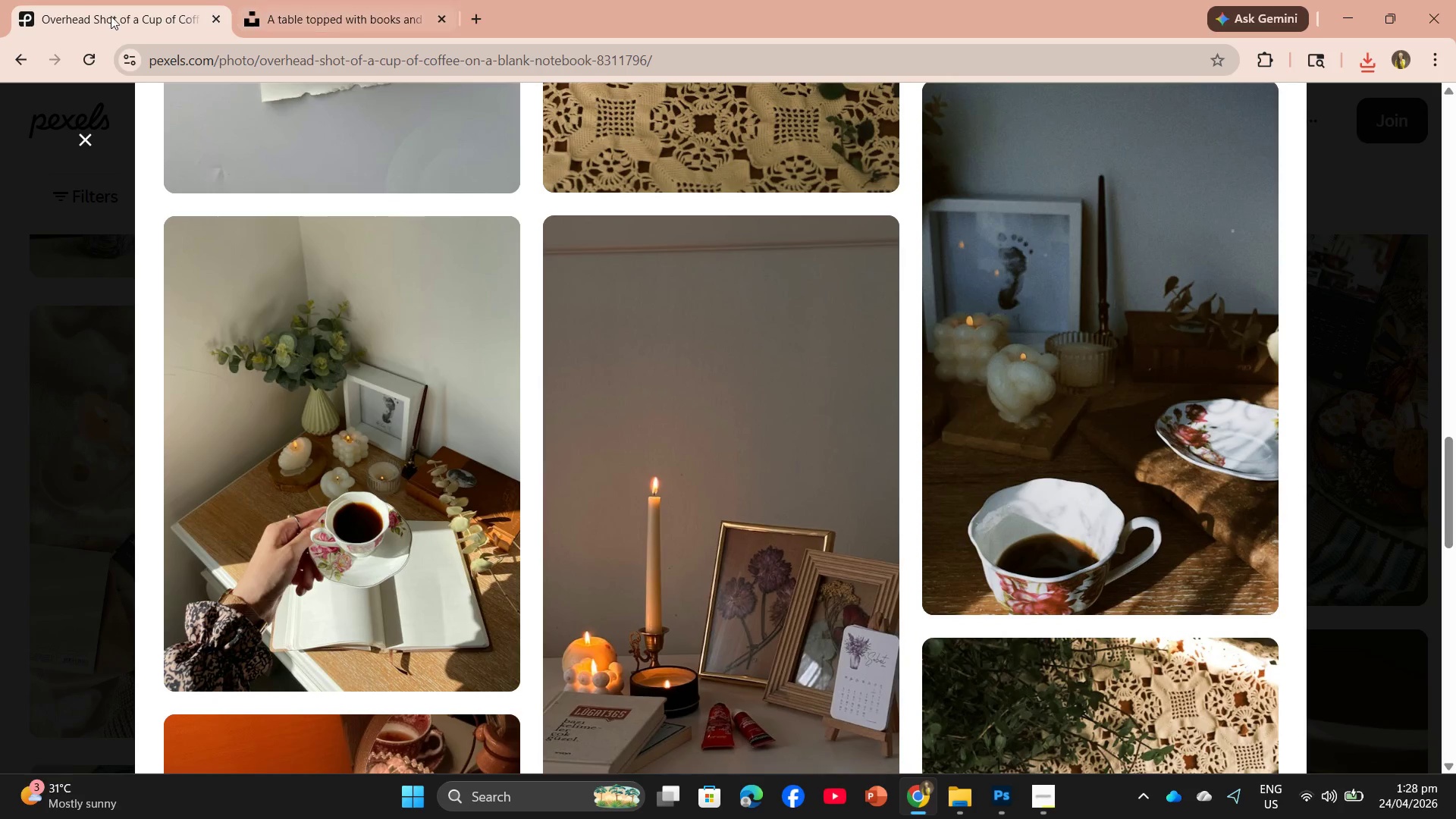 
left_click([84, 124])
 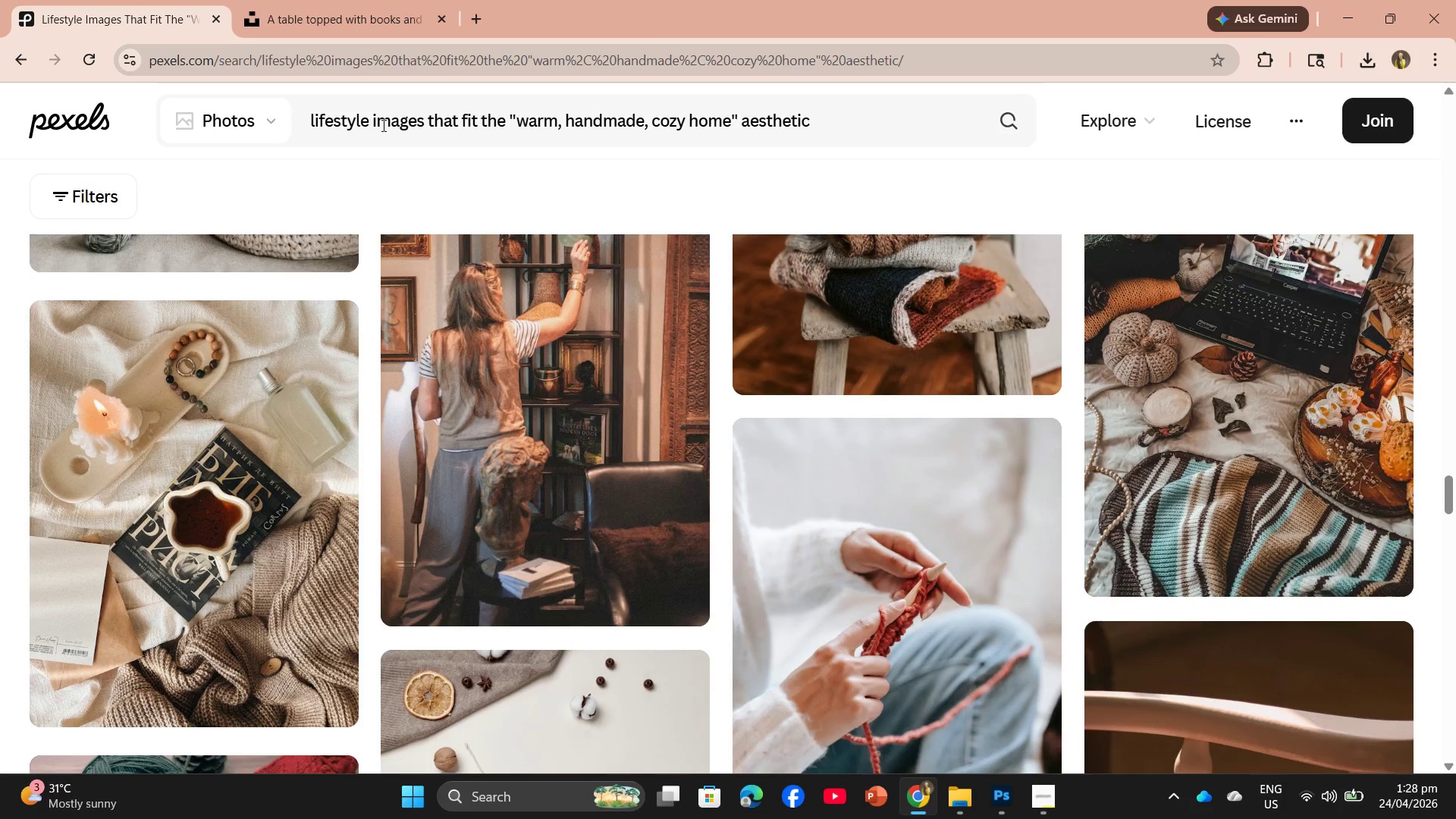 
wait(6.47)
 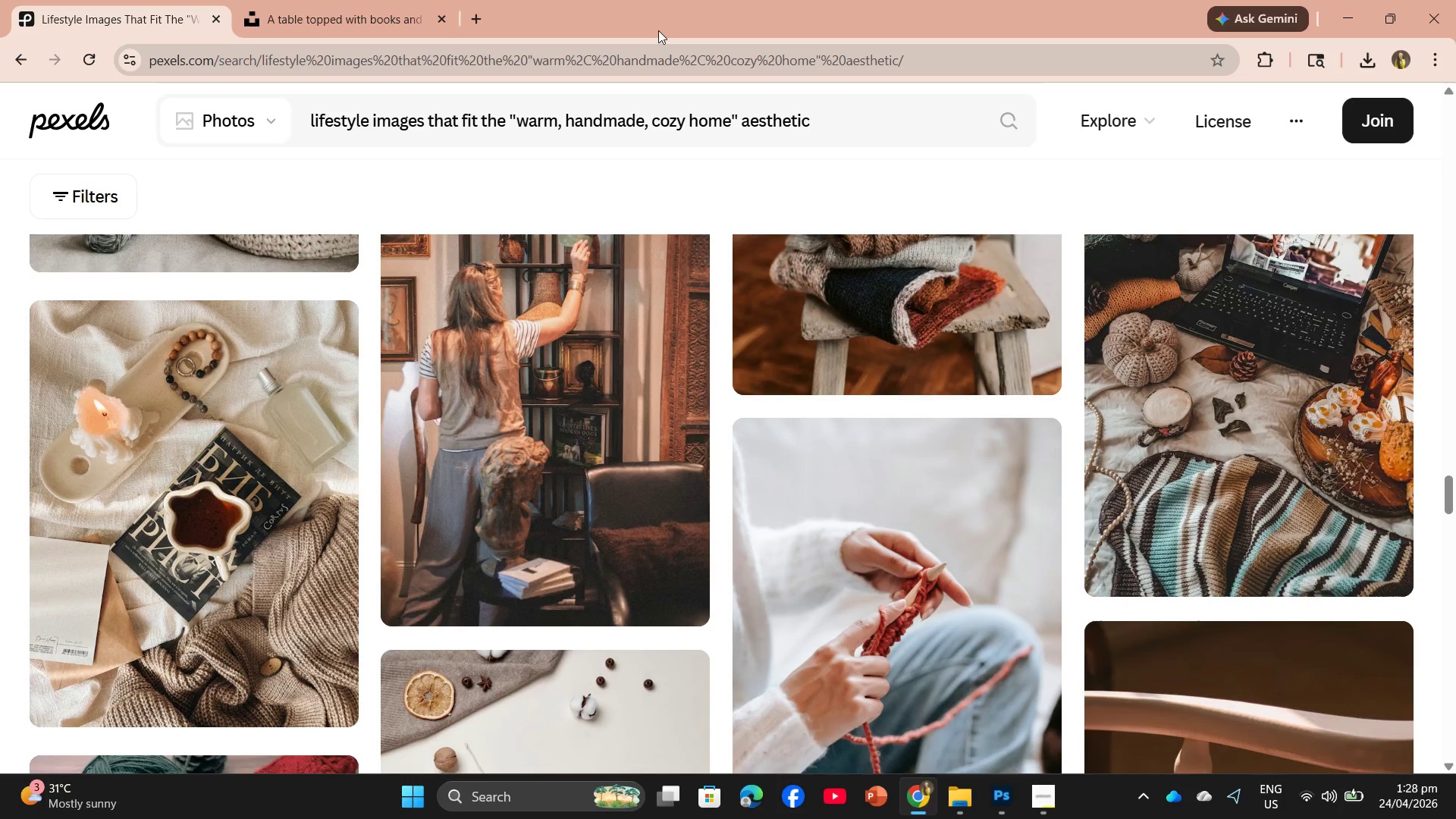 
scroll: coordinate [828, 365], scroll_direction: down, amount: 6.0
 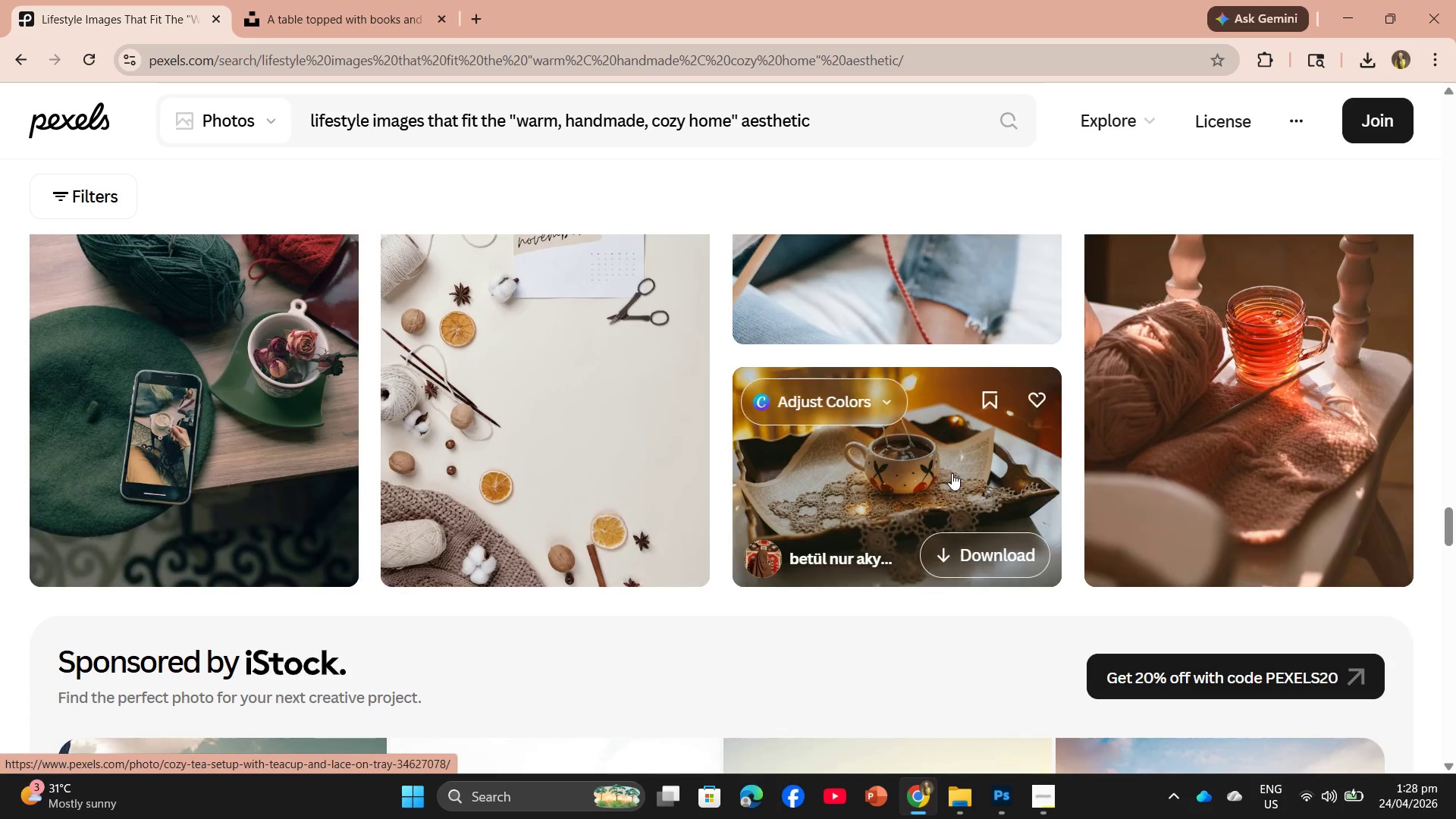 
left_click([973, 536])
 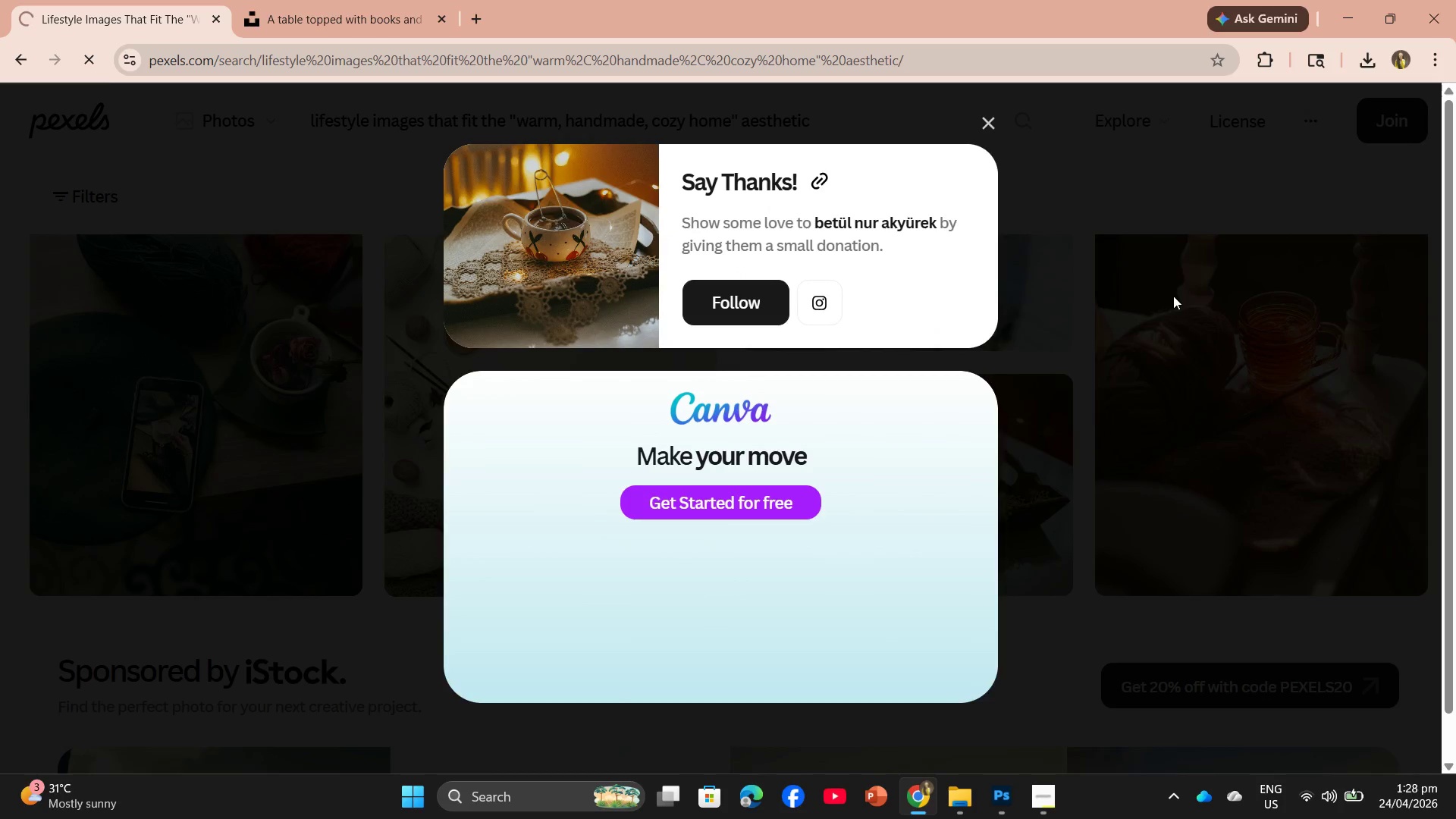 
mouse_move([1171, 263])
 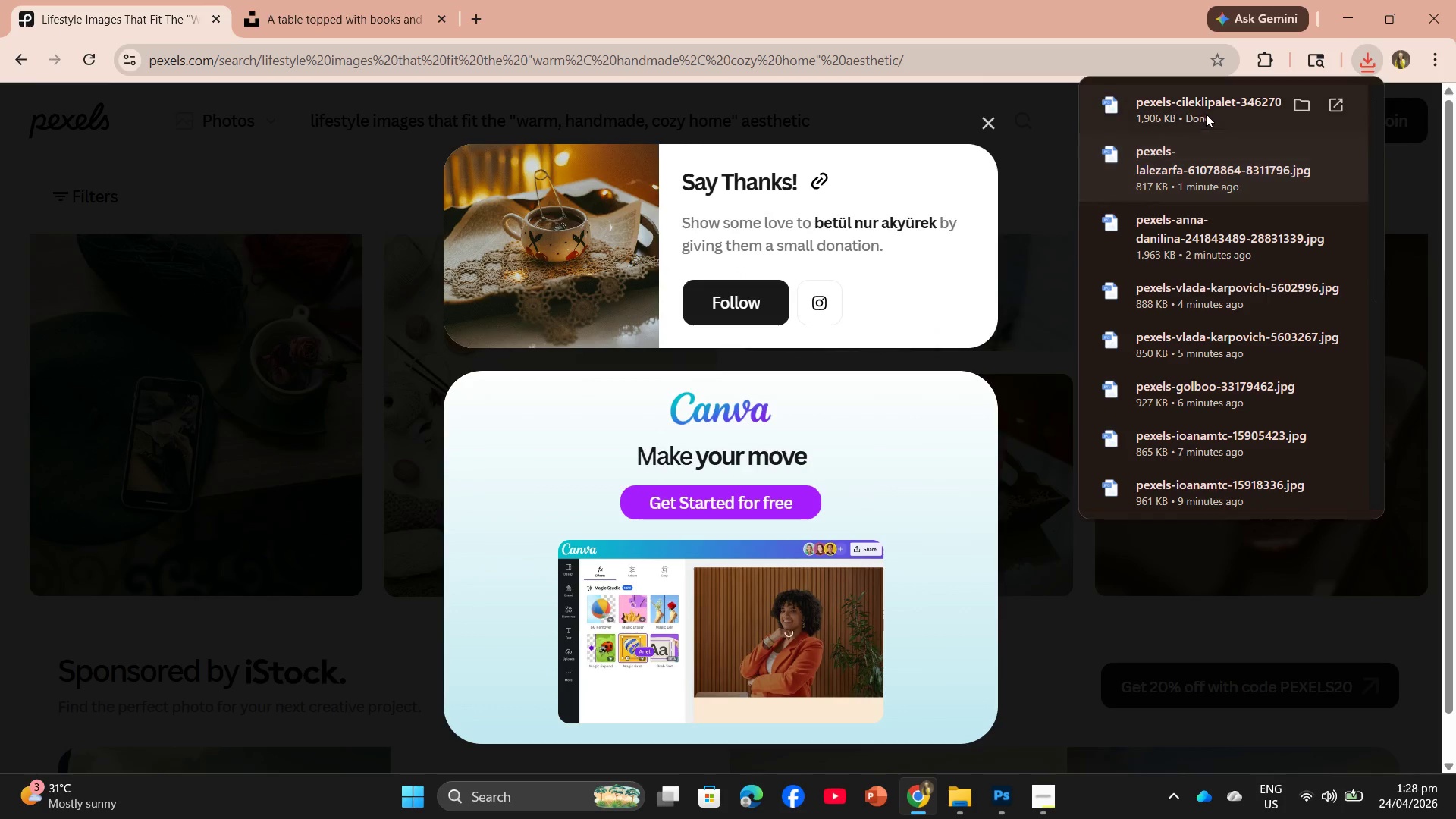 
left_click_drag(start_coordinate=[1206, 114], to_coordinate=[714, 534])
 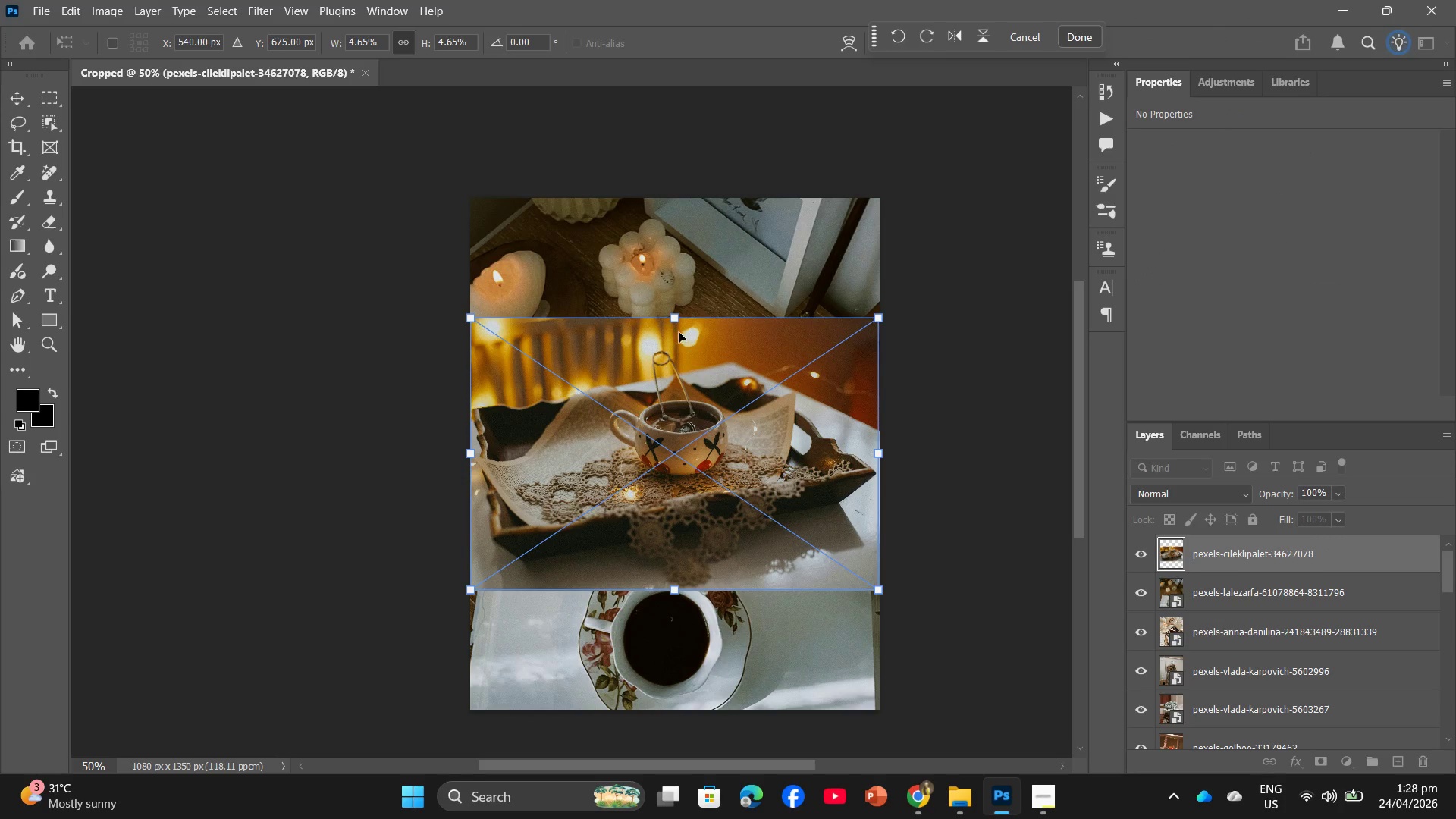 
left_click_drag(start_coordinate=[673, 320], to_coordinate=[704, 192])
 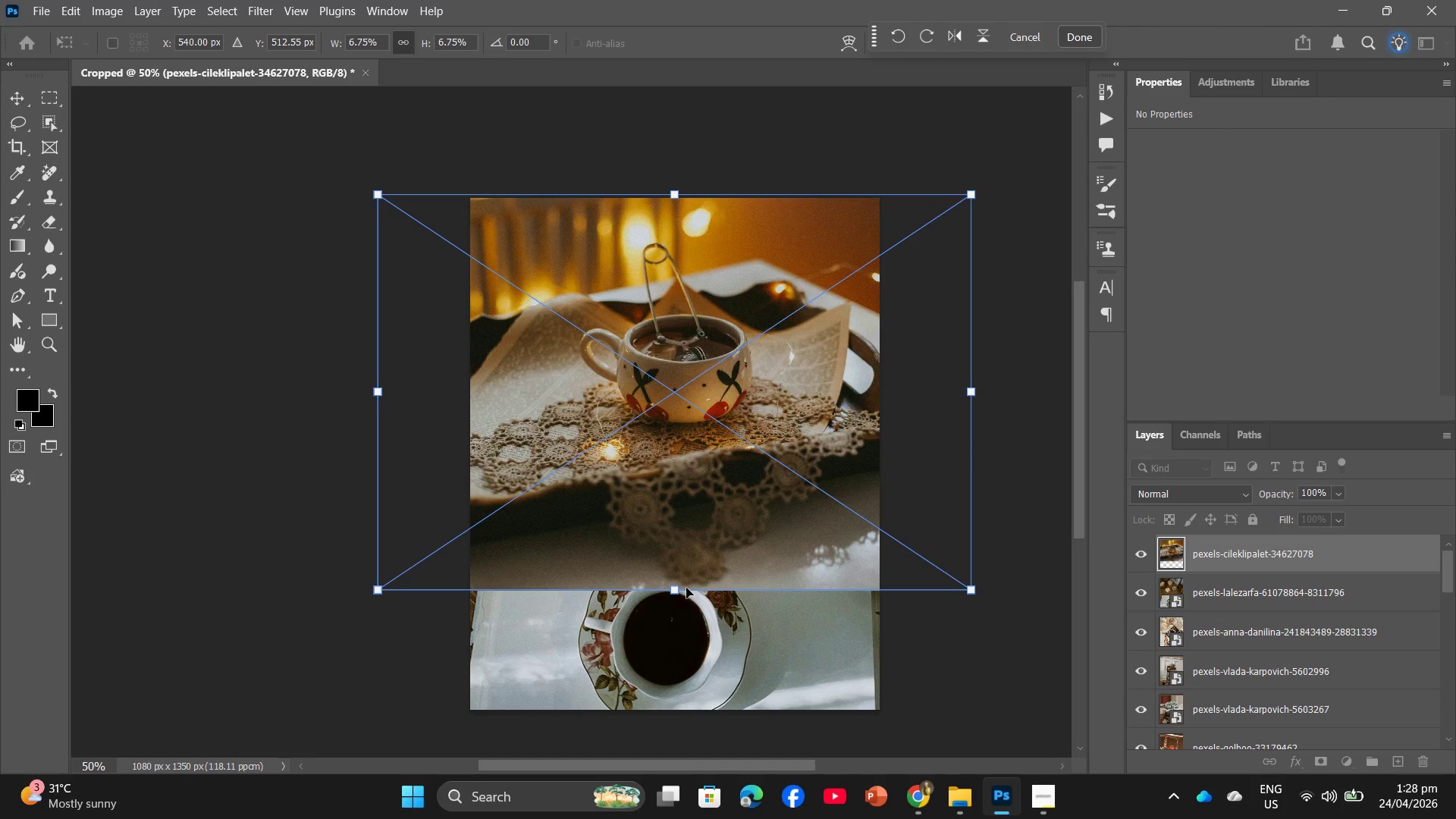 
left_click_drag(start_coordinate=[686, 588], to_coordinate=[691, 587])
 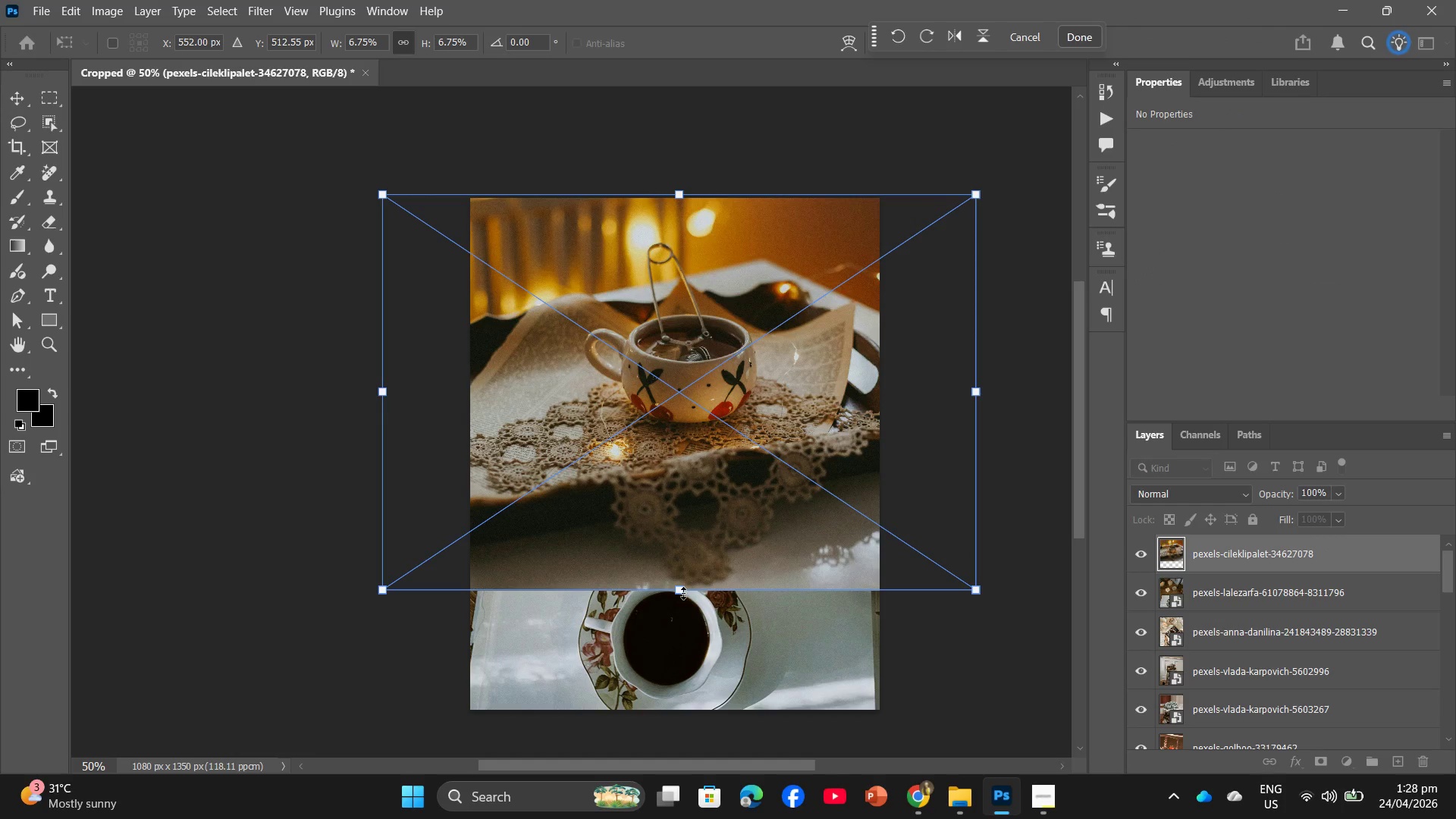 
left_click_drag(start_coordinate=[683, 593], to_coordinate=[686, 714])
 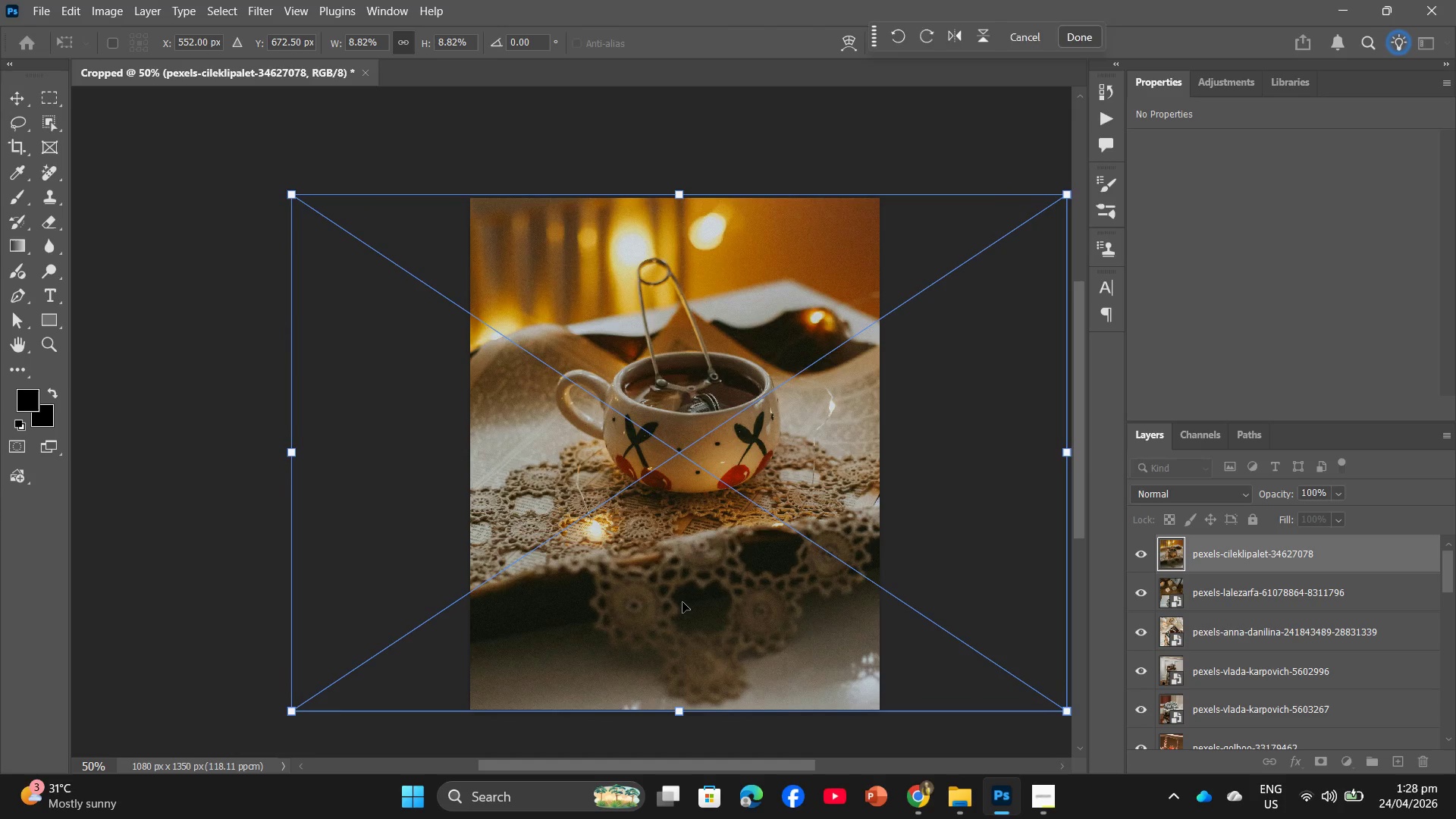 
left_click_drag(start_coordinate=[682, 602], to_coordinate=[708, 604])
 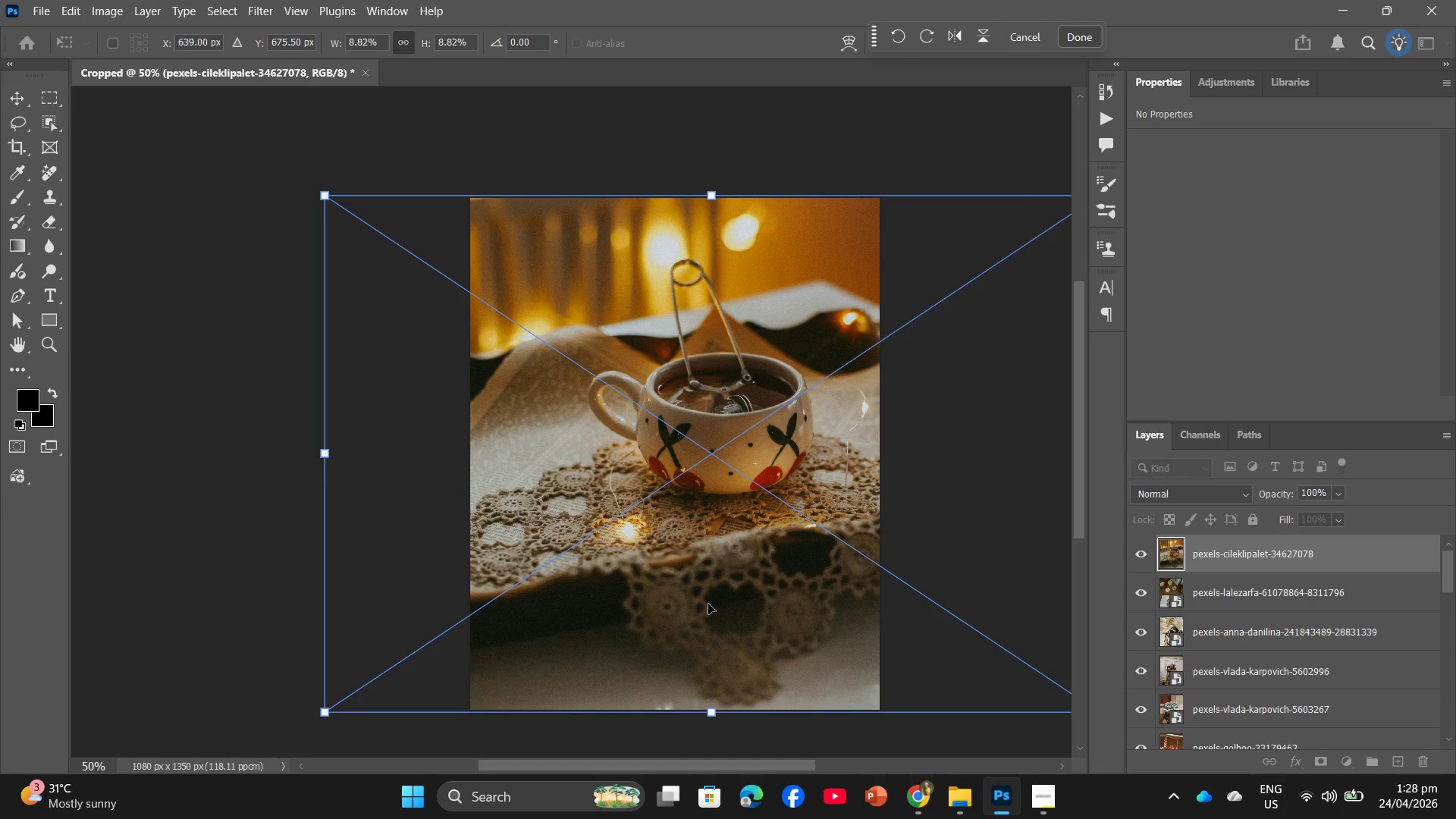 
key(Enter)
 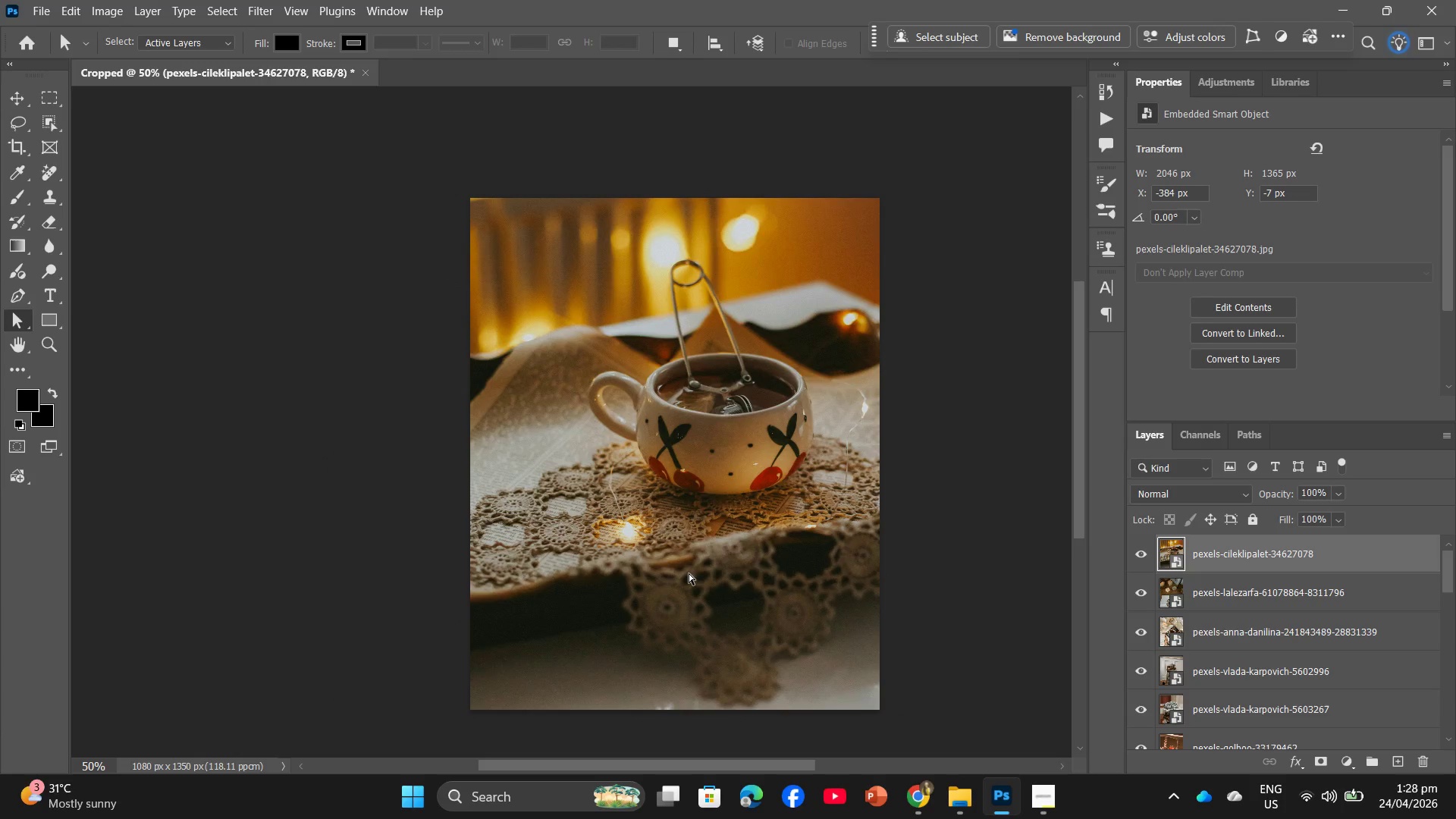 
wait(5.14)
 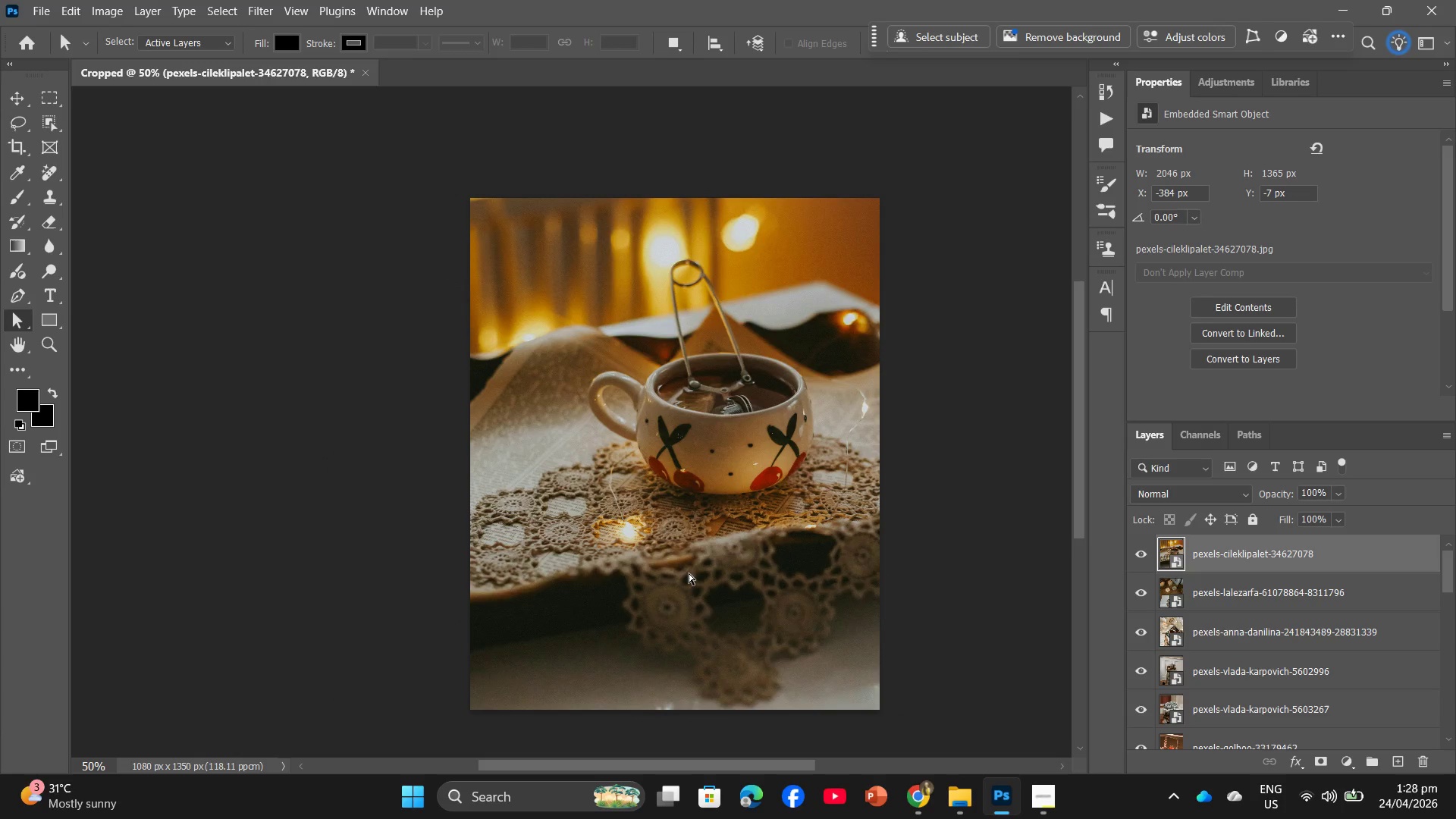 
key(Alt+Control+Shift+W)
 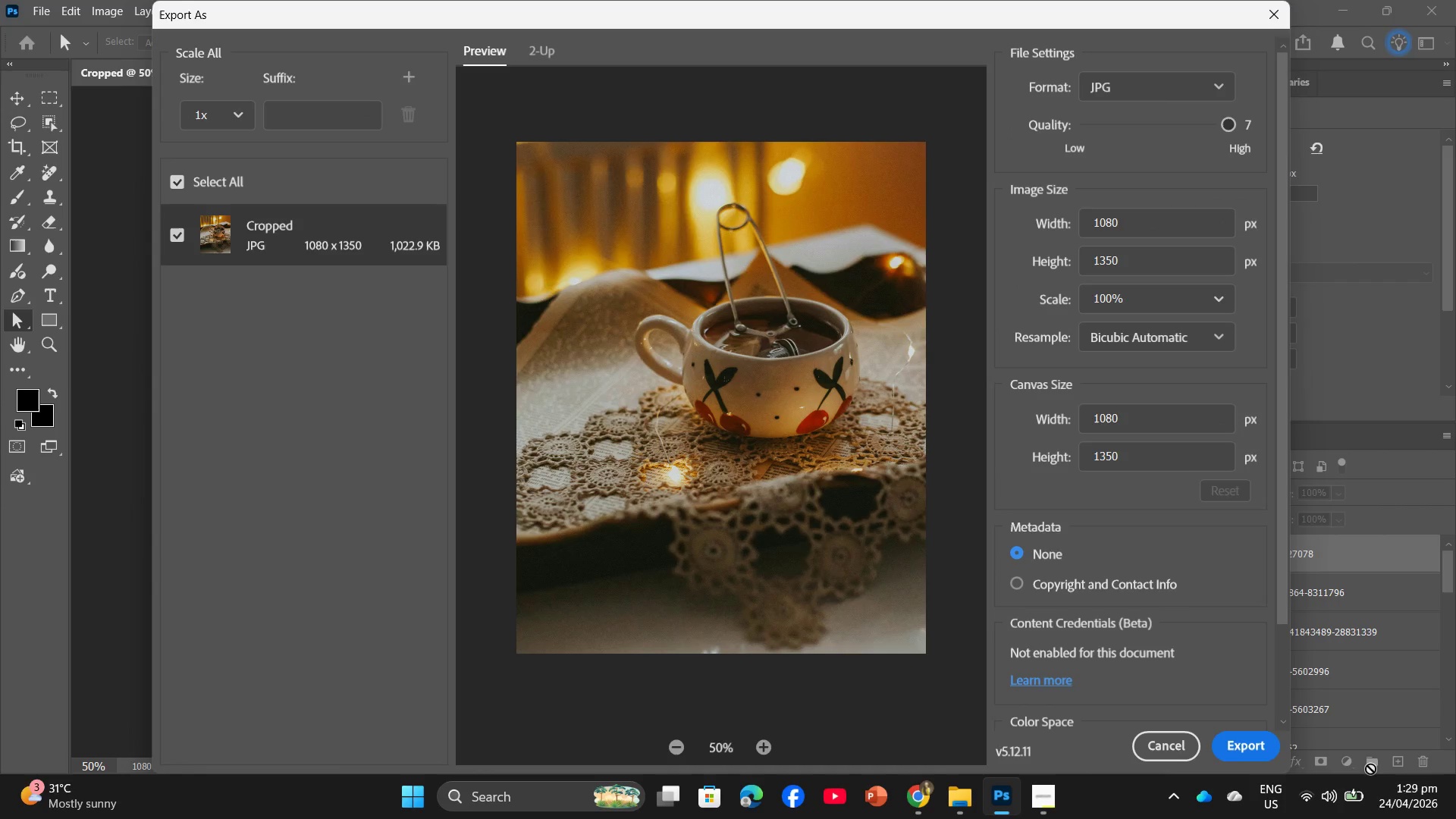 
left_click([1252, 755])
 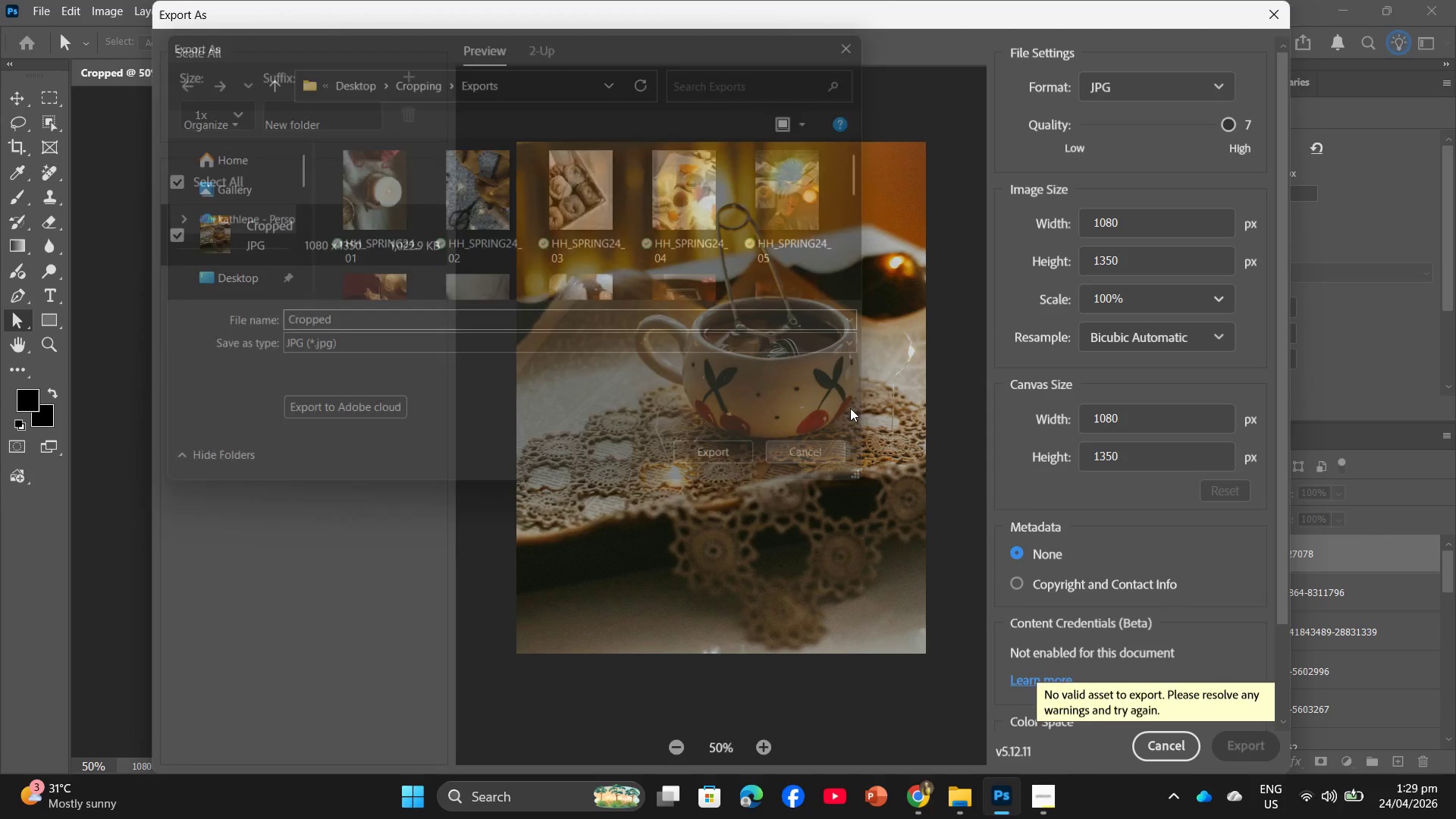 
left_click([1276, 6])
 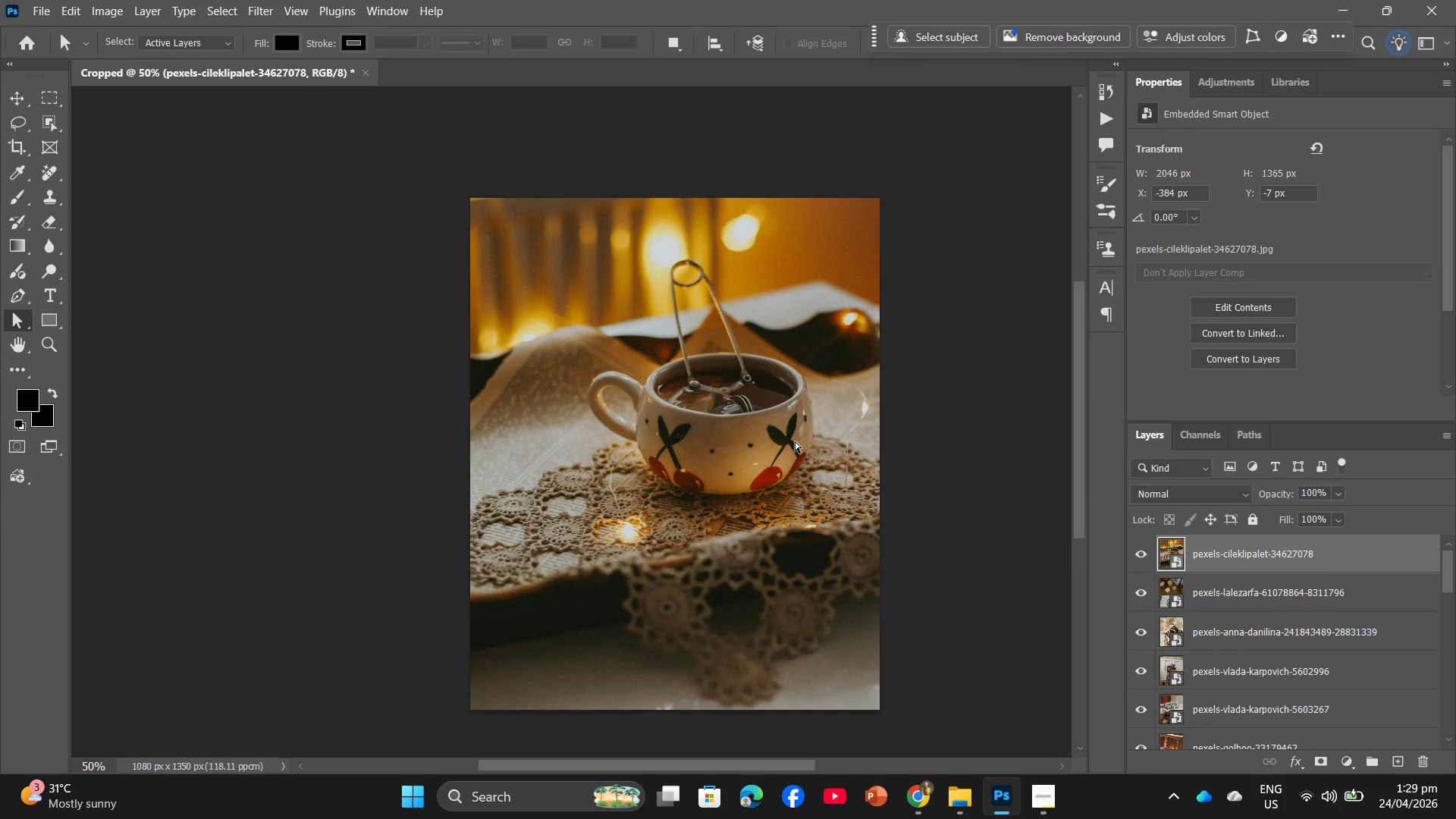 
key(Control+T)
 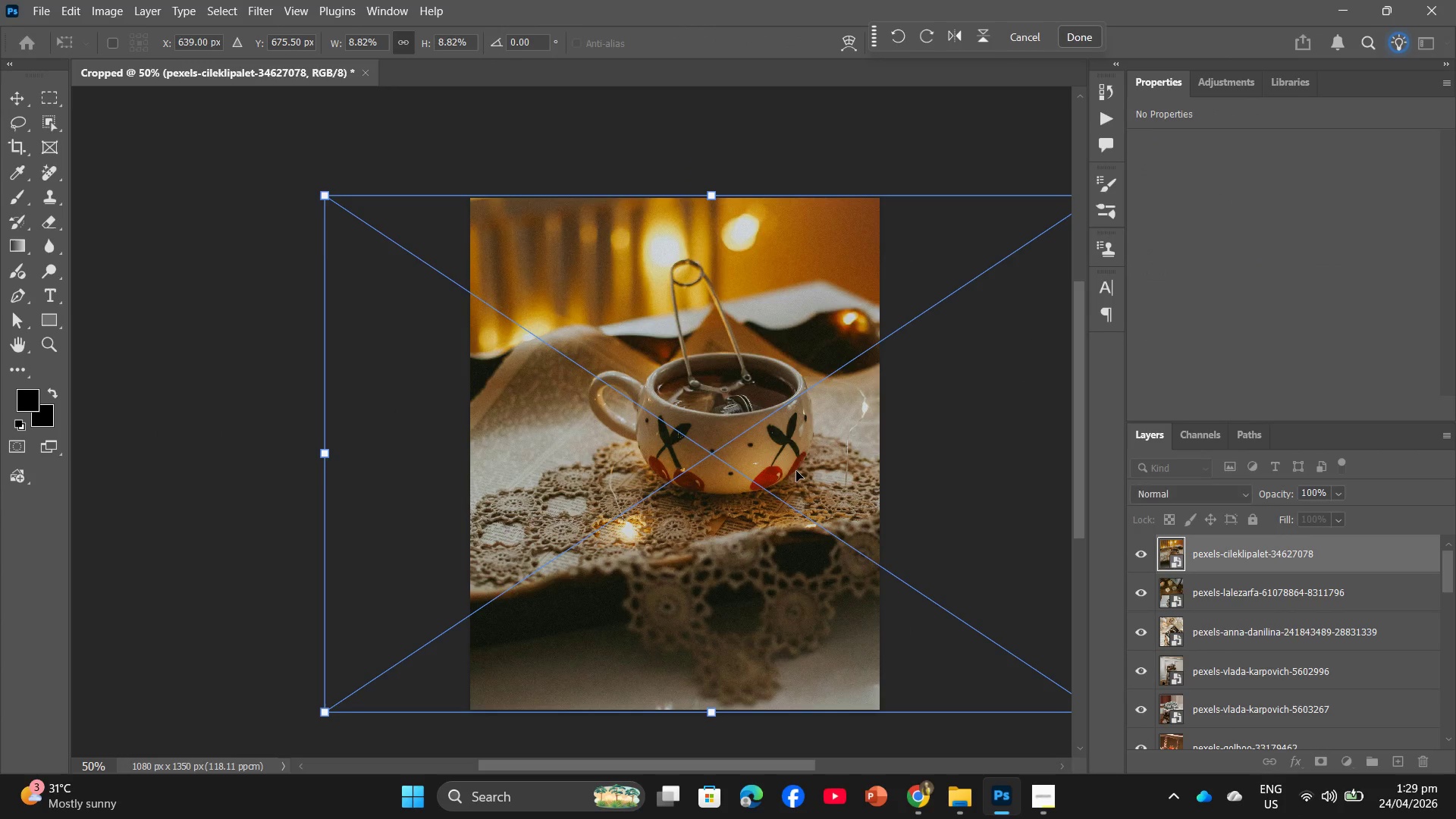 
left_click_drag(start_coordinate=[796, 471], to_coordinate=[759, 470])
 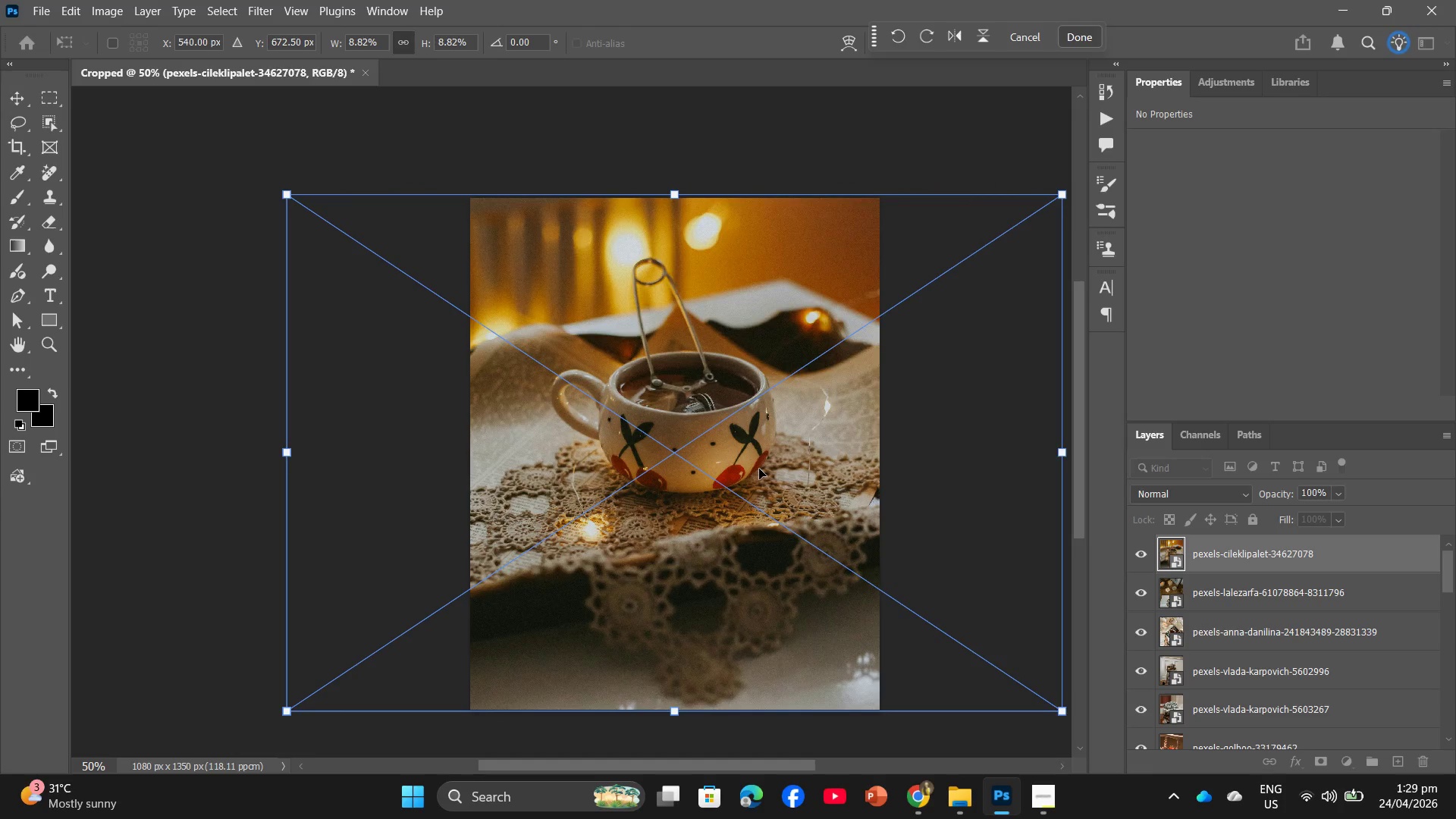 
key(Control+H)
 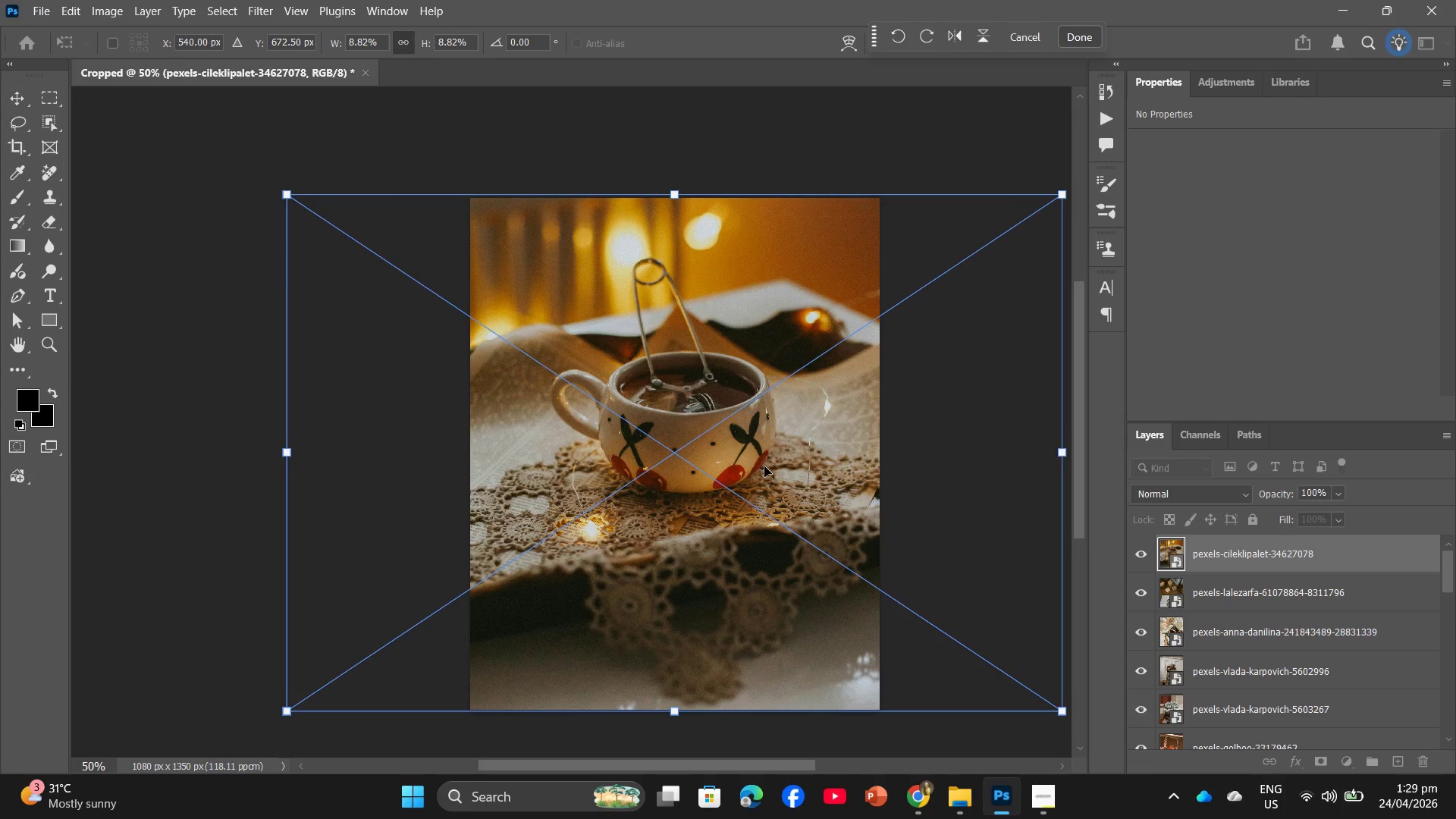 
hold_key(key=ControlLeft, duration=1.09)
 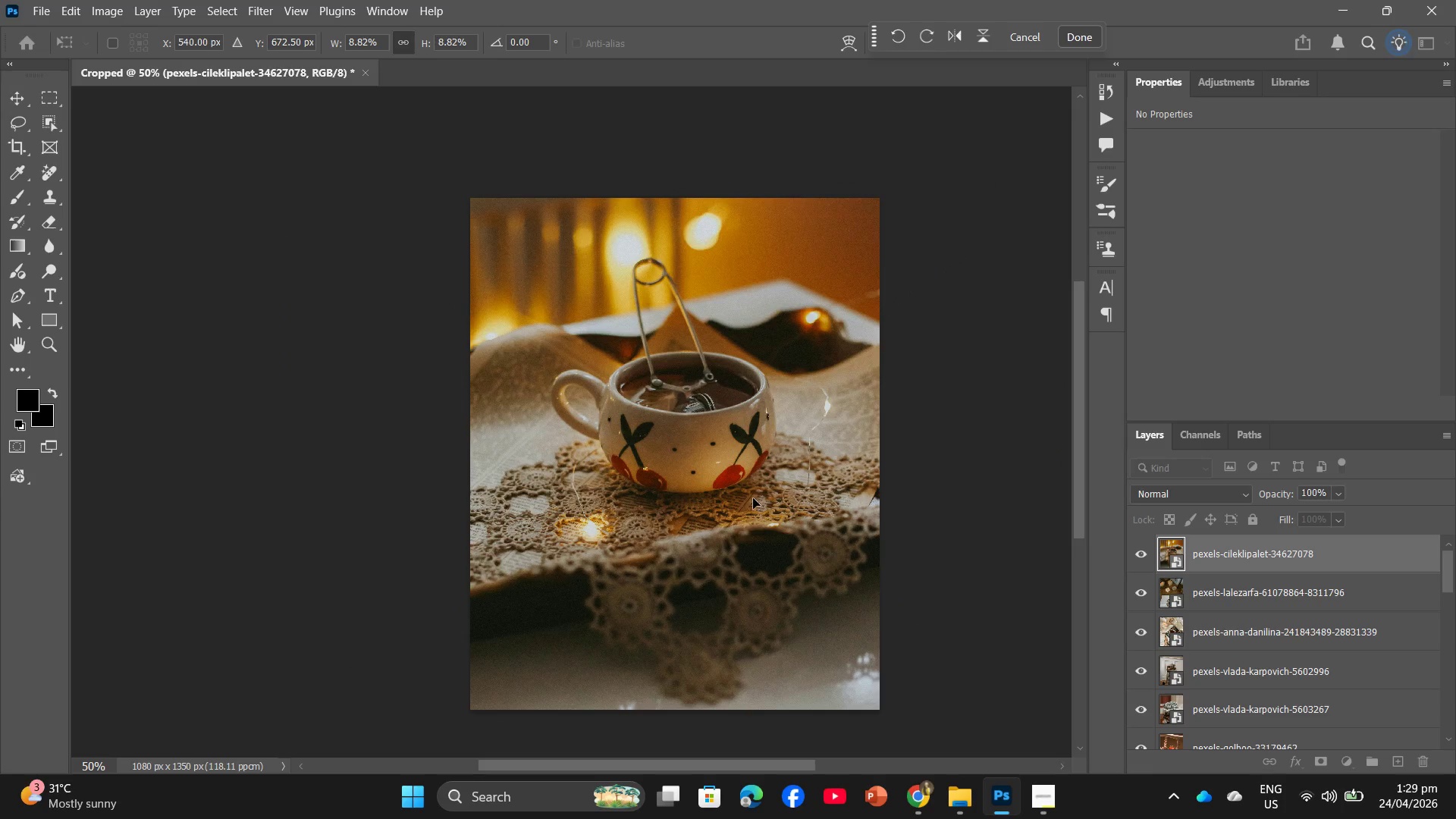 
key(Alt+Control+AltLeft)
 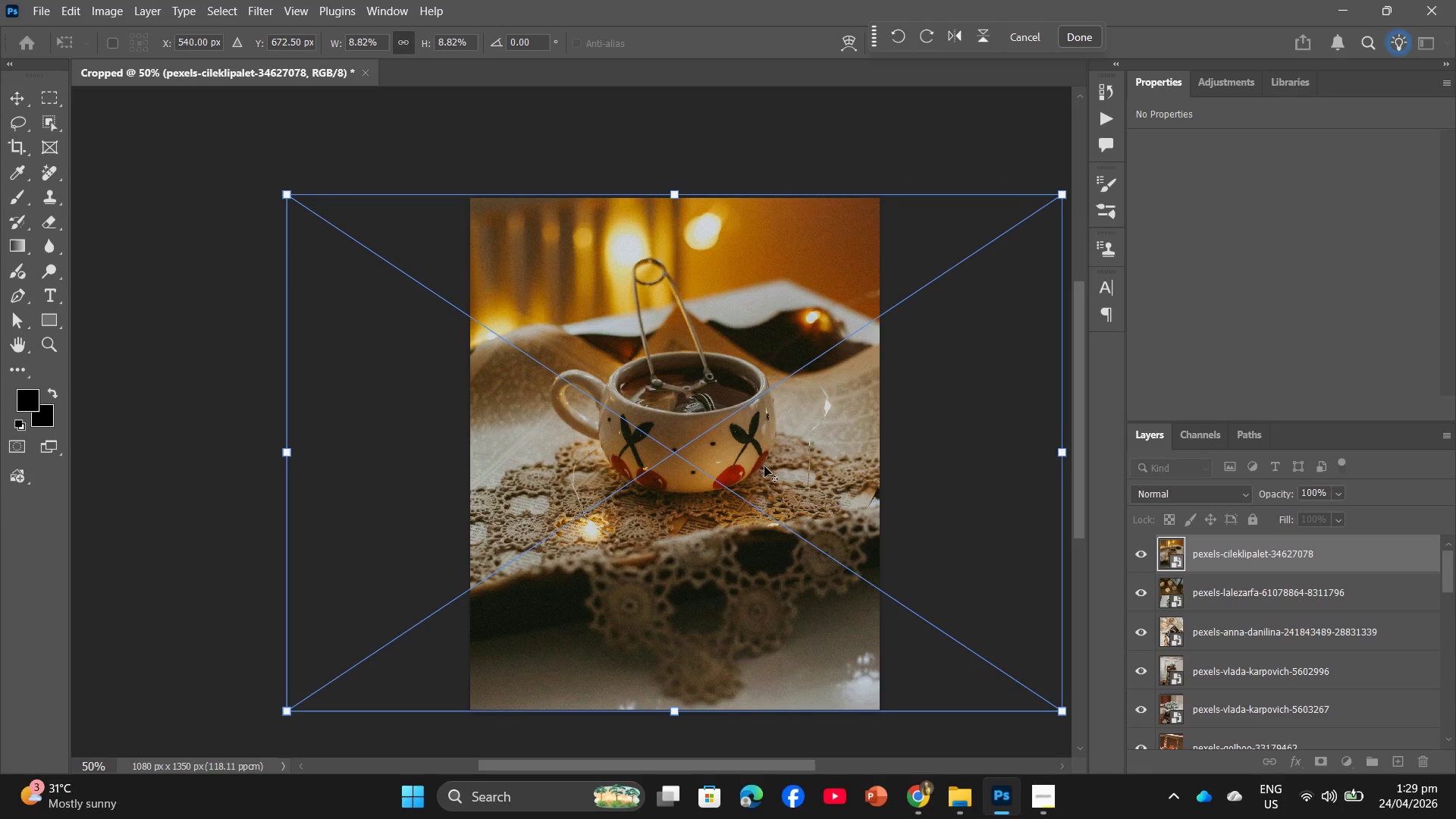 
hold_key(key=H, duration=0.38)
 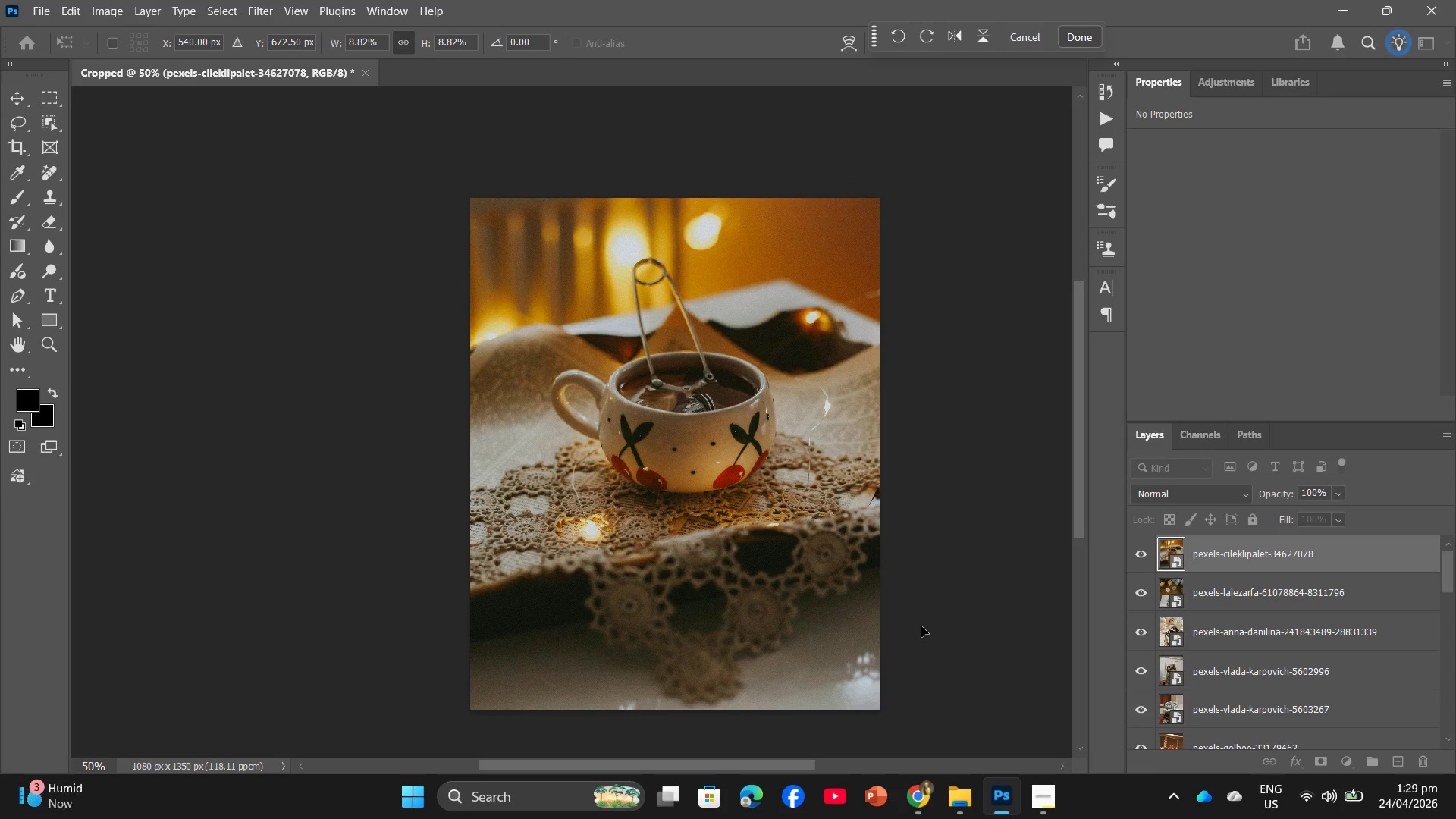 
key(Alt+Control+Shift+W)
 